 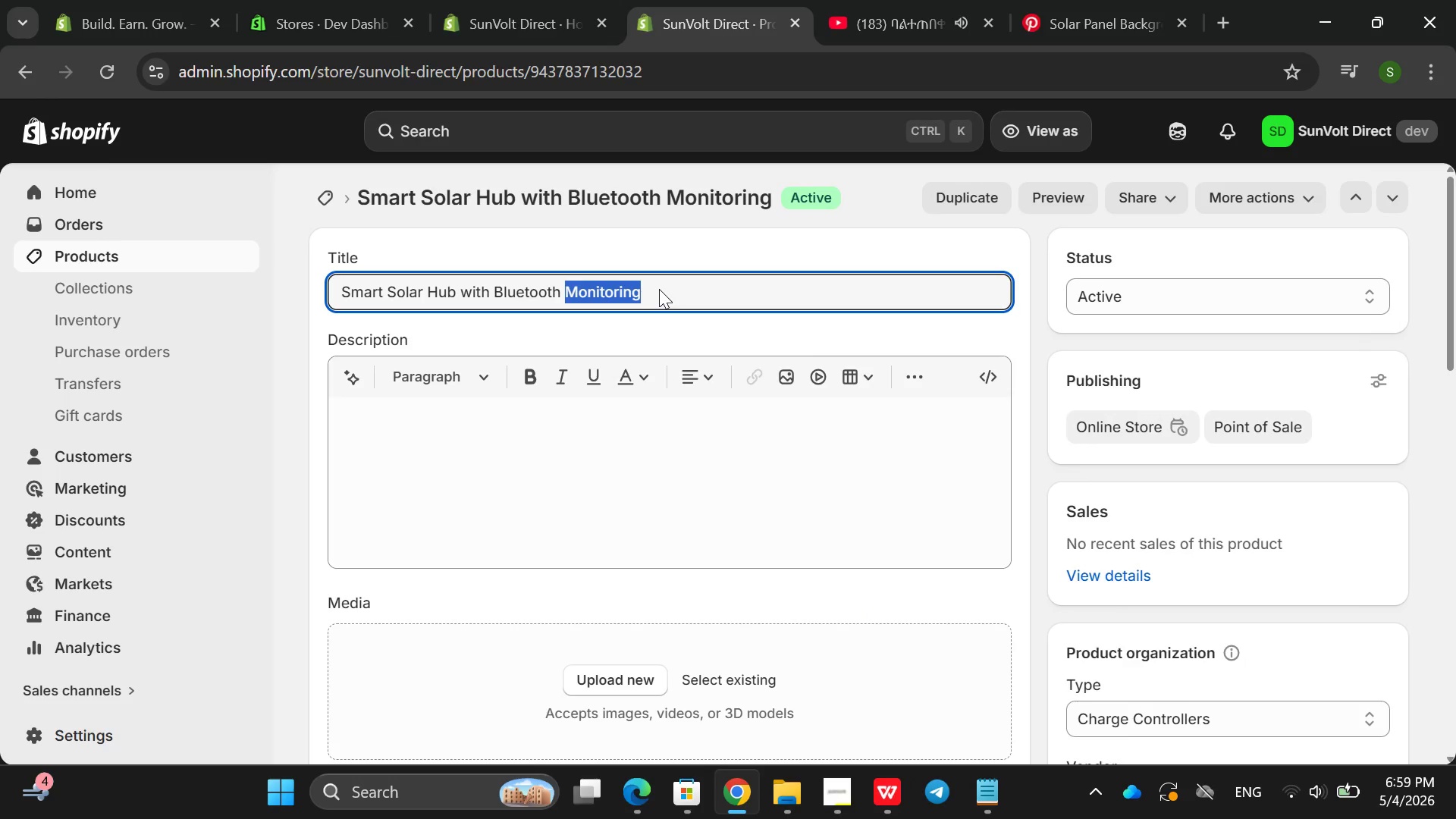 
triple_click([659, 289])
 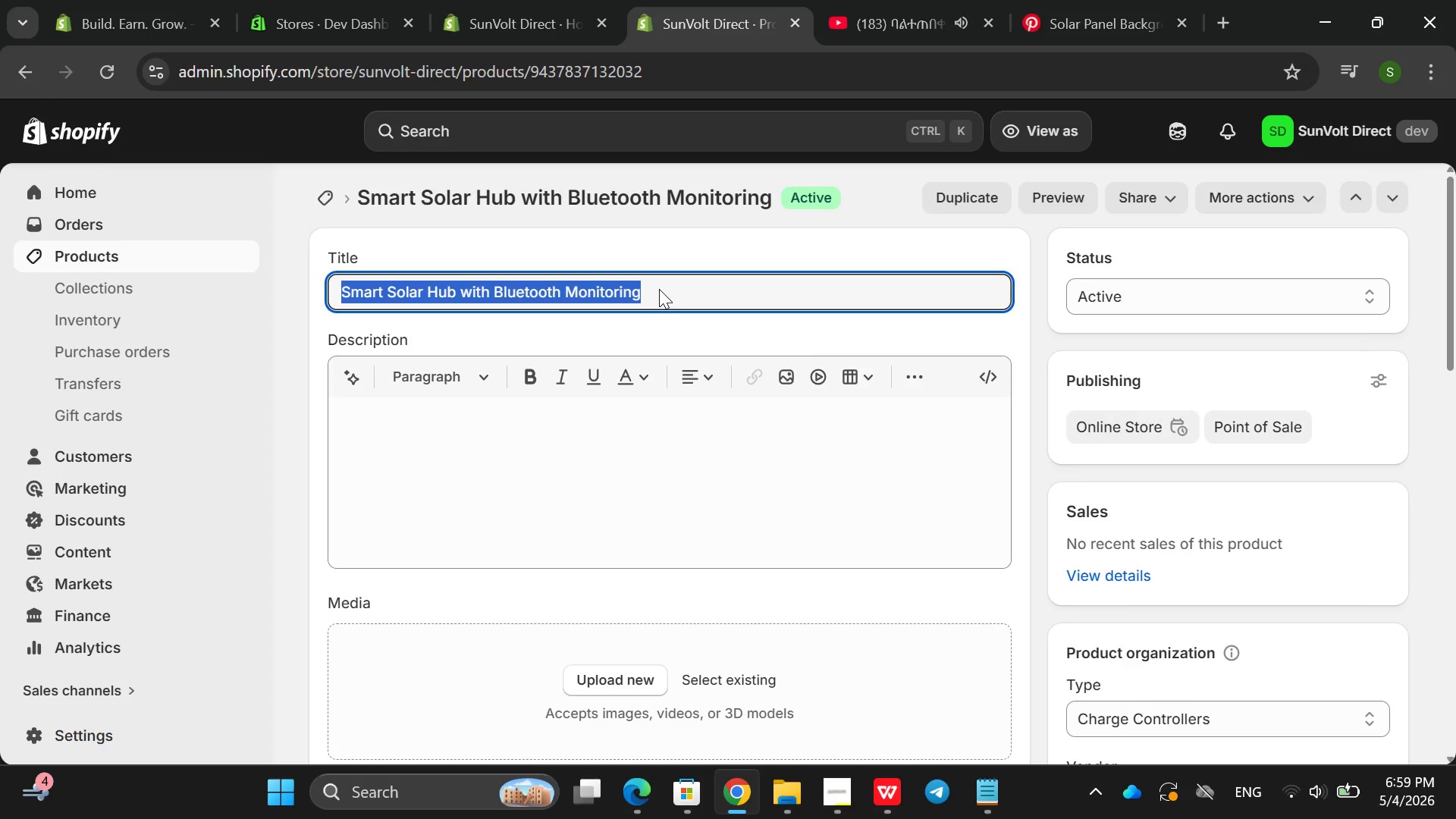 
key(Backspace)
 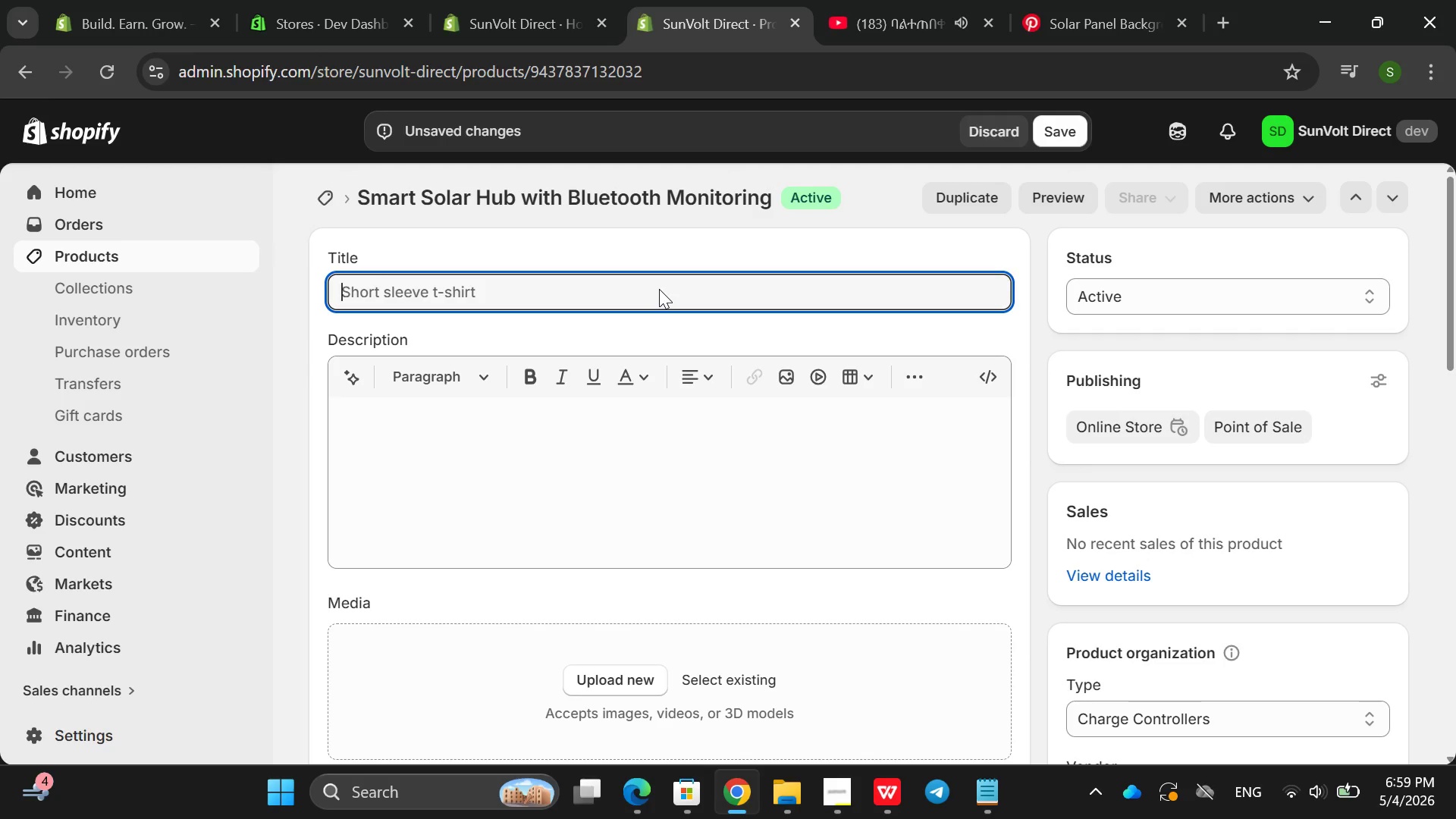 
wait(5.83)
 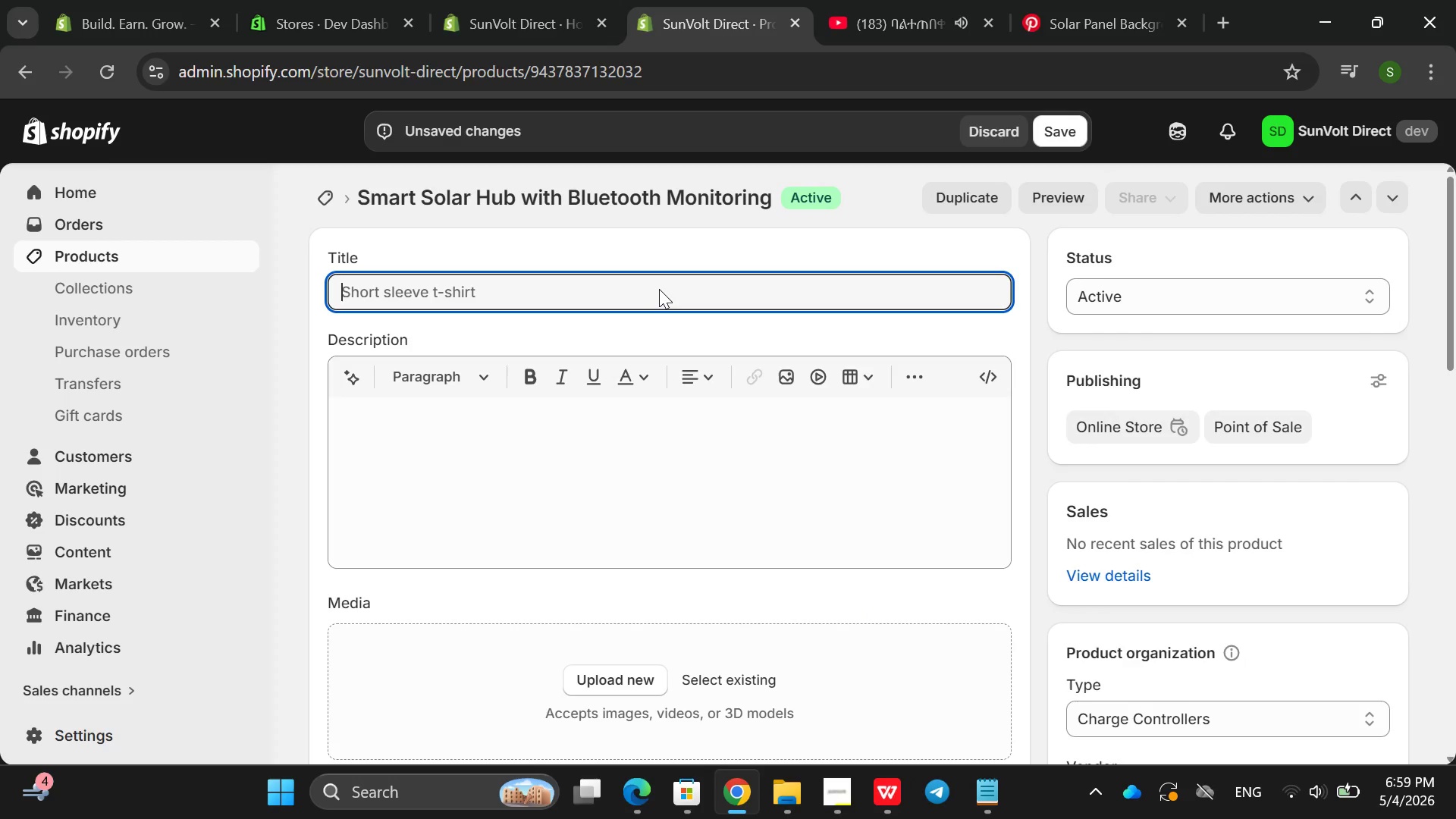 
type(Sn)
key(Backspace)
key(Backspace)
type(sMA)
key(Backspace)
key(Backspace)
key(Backspace)
type(s)
key(Backspace)
type(Smart Solat )
key(Backspace)
key(Backspace)
type(r Ca)
key(Backspace)
type(harge Controller W)
key(Backspace)
key(Backspace)
type( )
 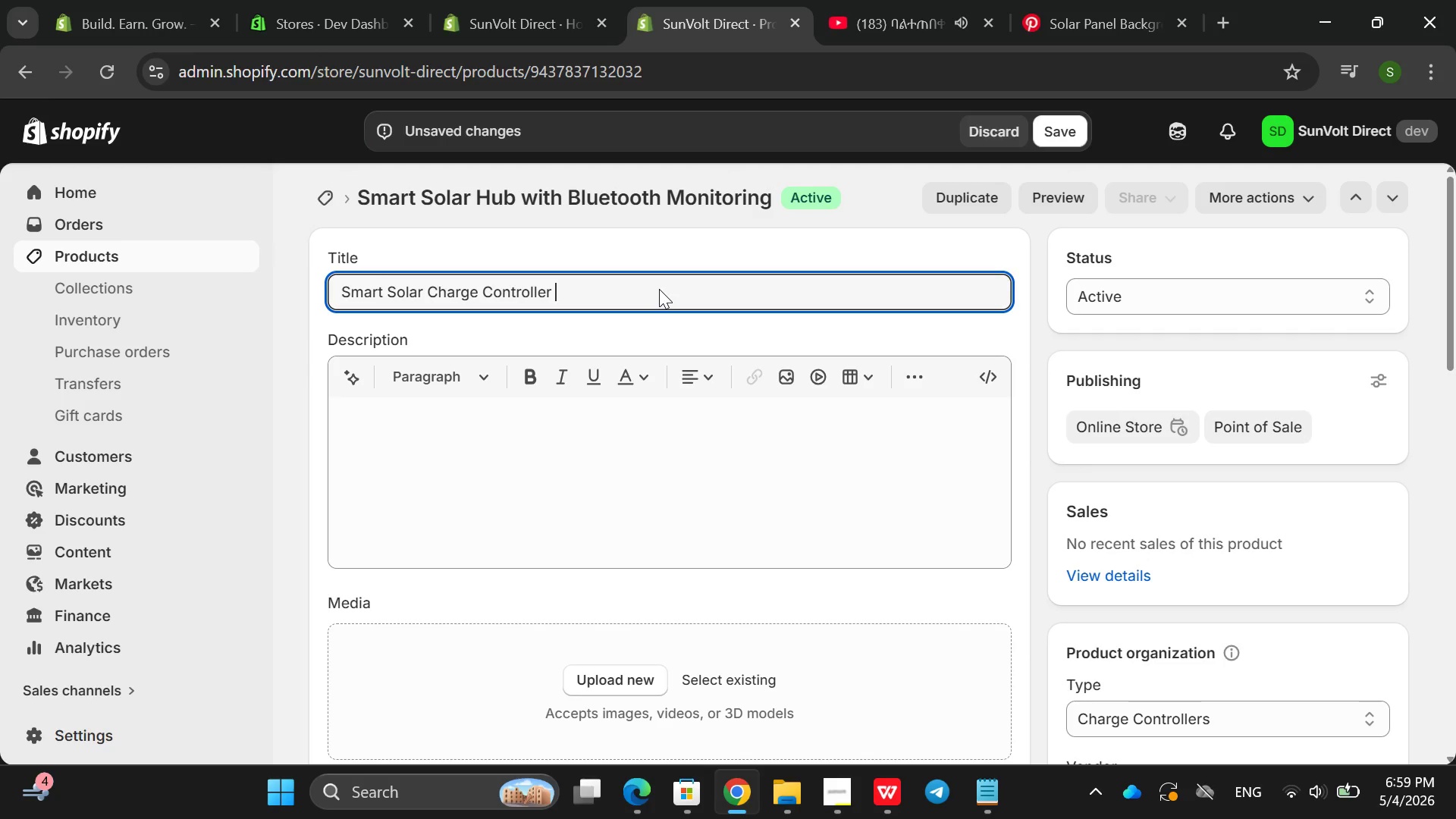 
left_click([476, 414])
 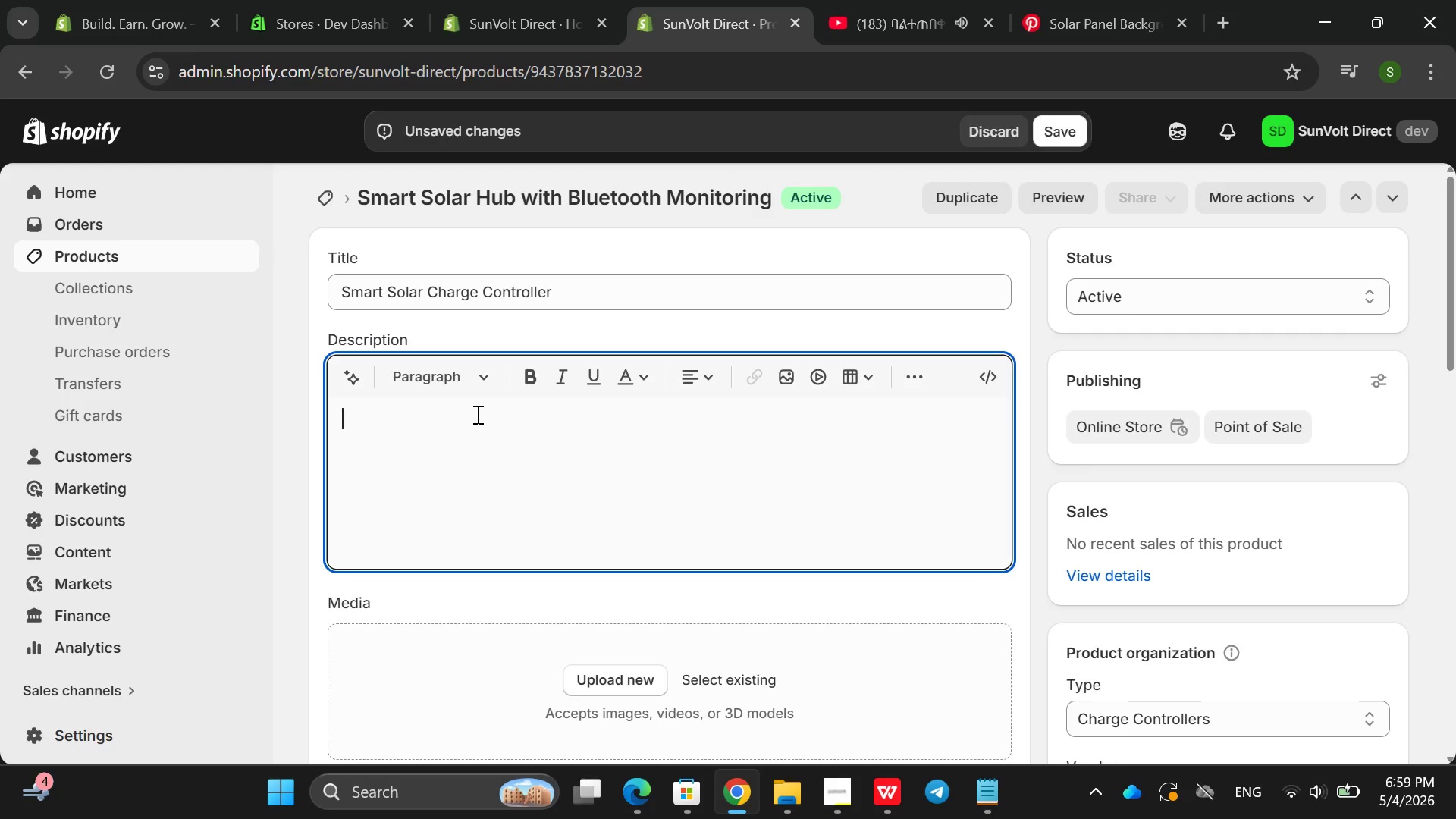 
type(Smart sol)
key(Backspace)
key(Backspace)
key(Backspace)
type(Solar c)
key(Backspace)
type(Cah)
key(Backspace)
key(Backspace)
type(harger)
key(Backspace)
type( Contro)
key(Backspace)
type(oller withBo)
key(Backspace)
key(Backspace)
type( Bol)
 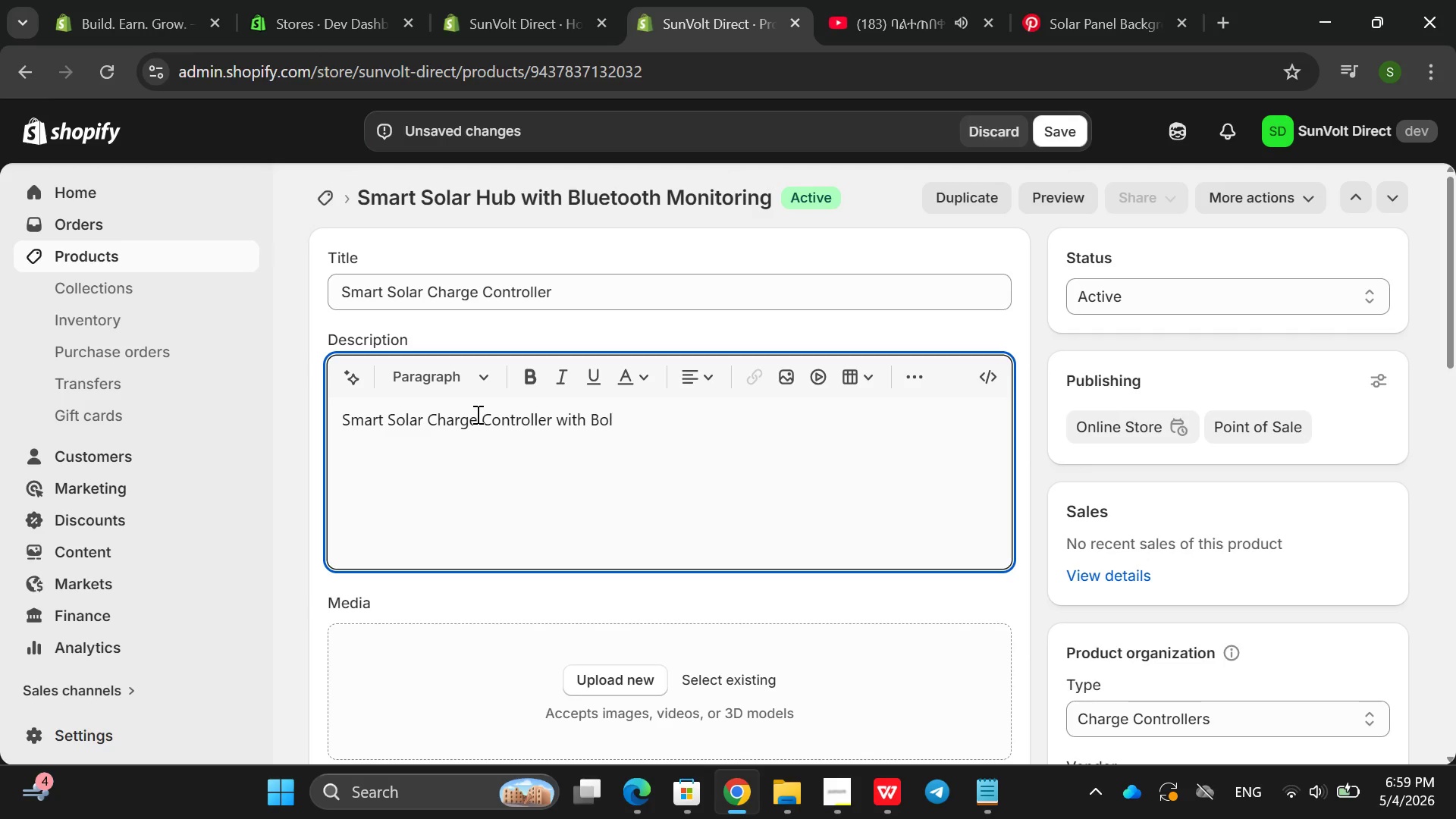 
key(Backspace)
type(ur)
key(Backspace)
key(Backspace)
key(Backspace)
type(luetooth c)
key(Backspace)
type(Mp)
key(Backspace)
type(oi)
key(Backspace)
type(niti)
key(Backspace)
type(oring )
 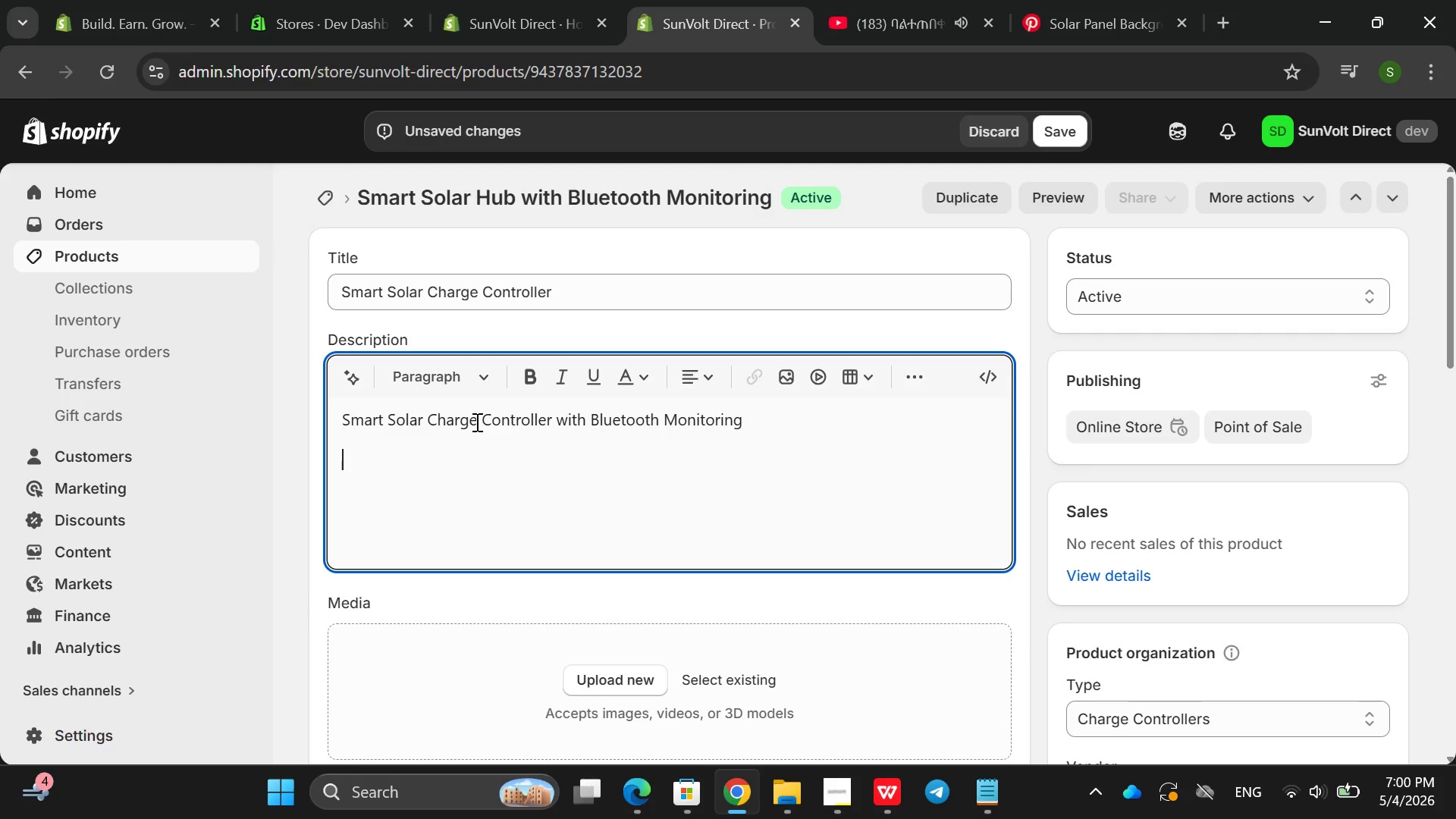 
 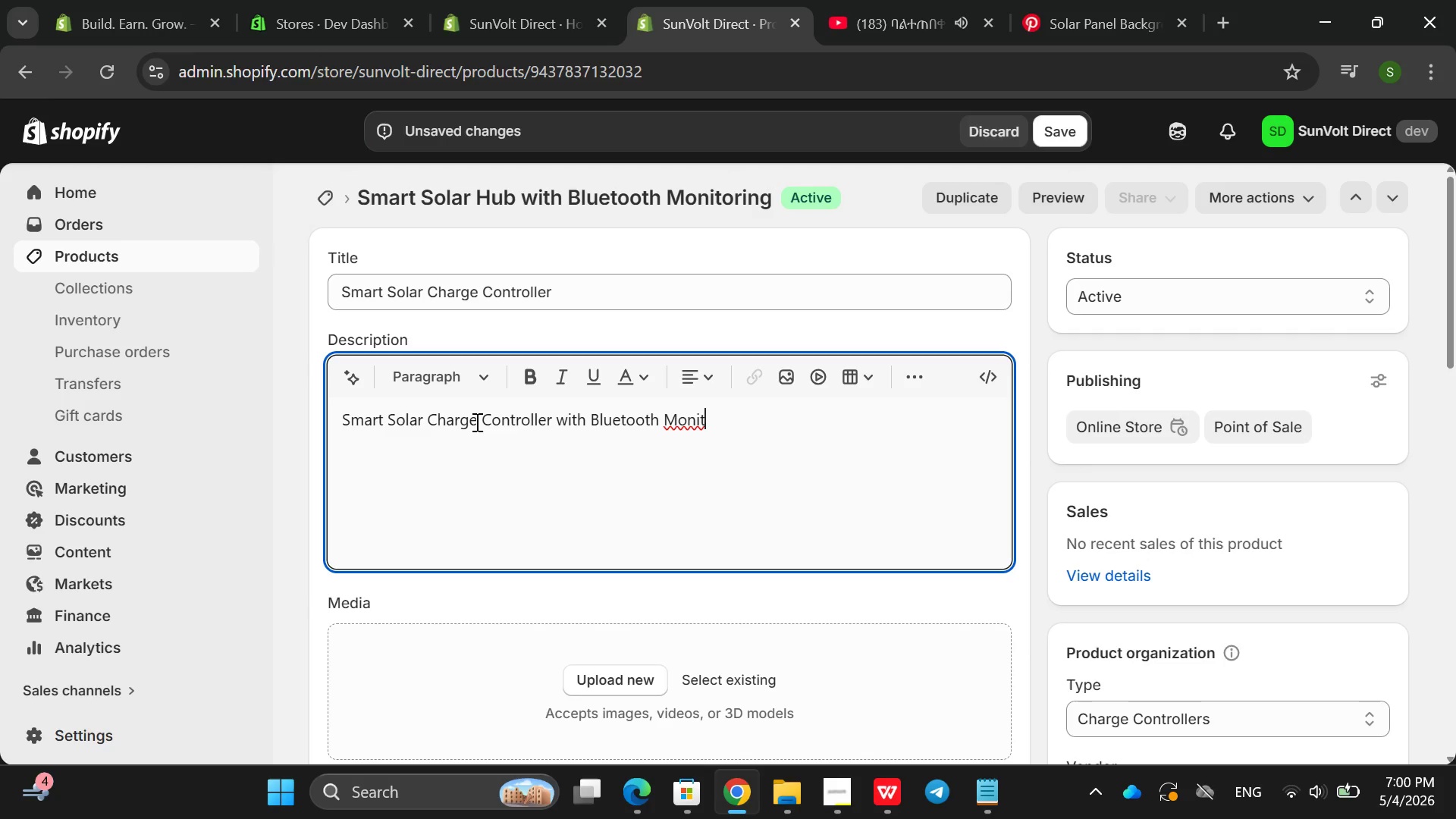 
key(Enter)
 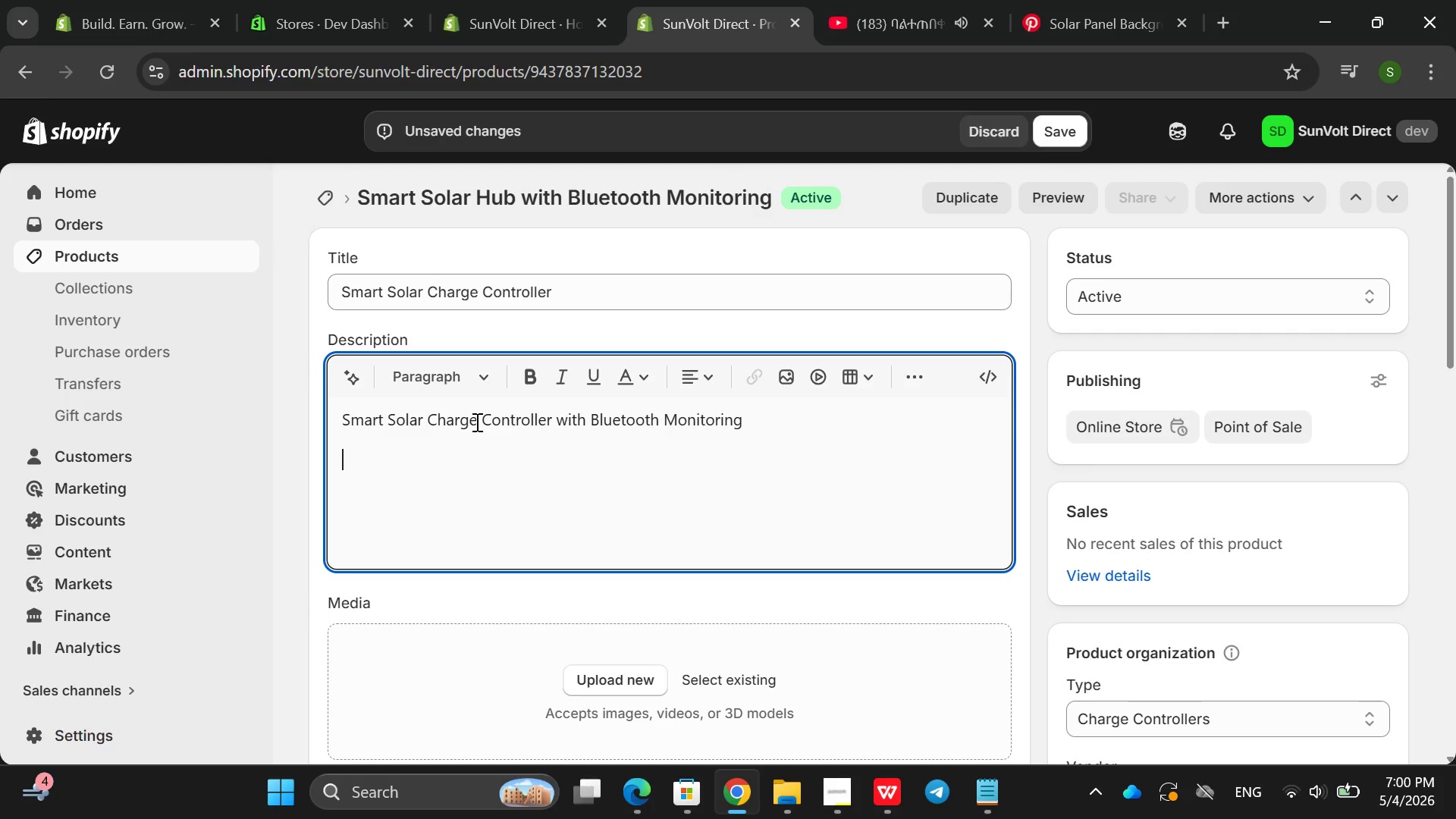 
hold_key(key=ShiftRight, duration=0.38)
 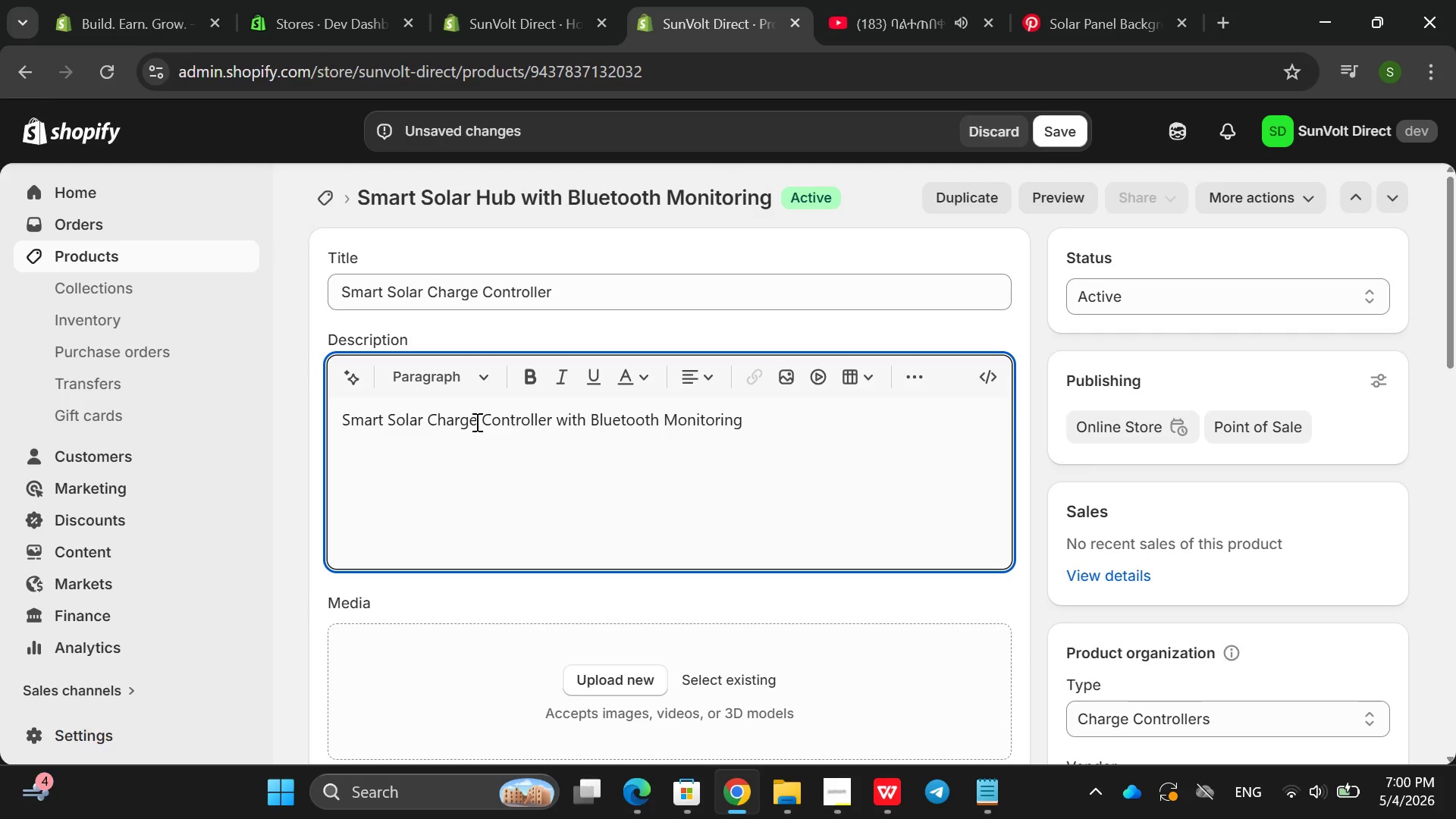 
type(Mon)
 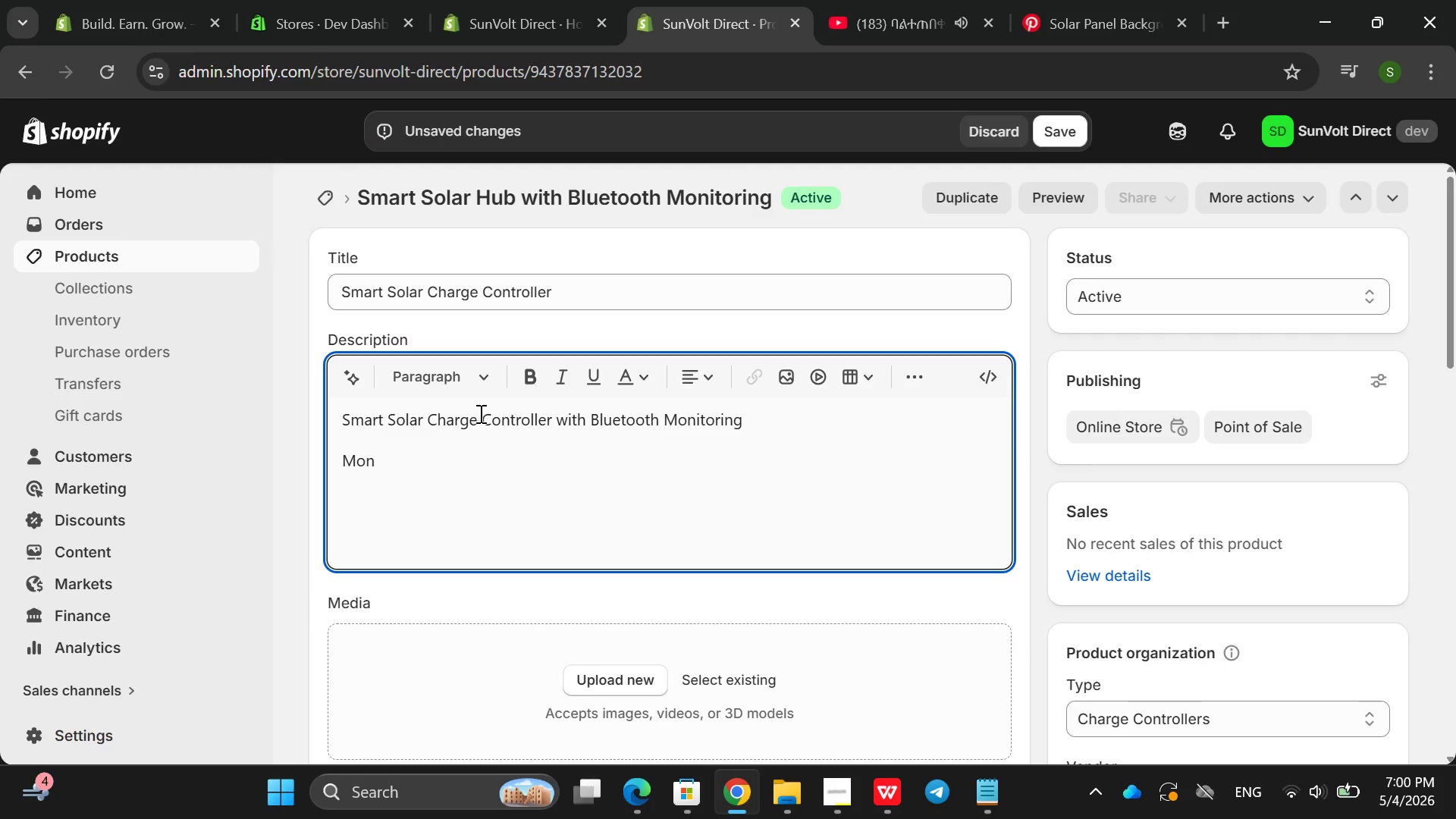 
type(ot)
key(Backspace)
key(Backspace)
 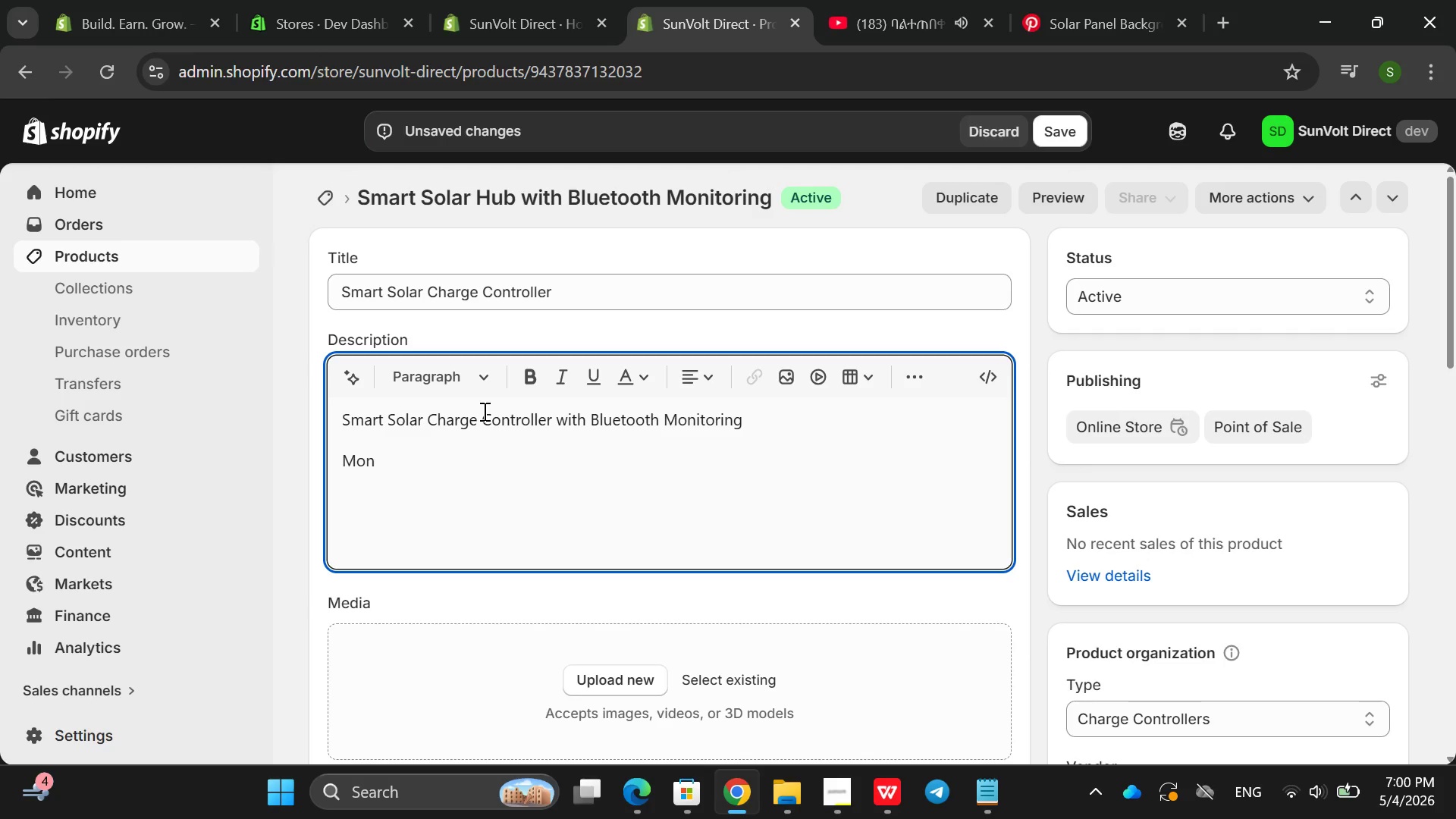 
mouse_move([272, 20])
 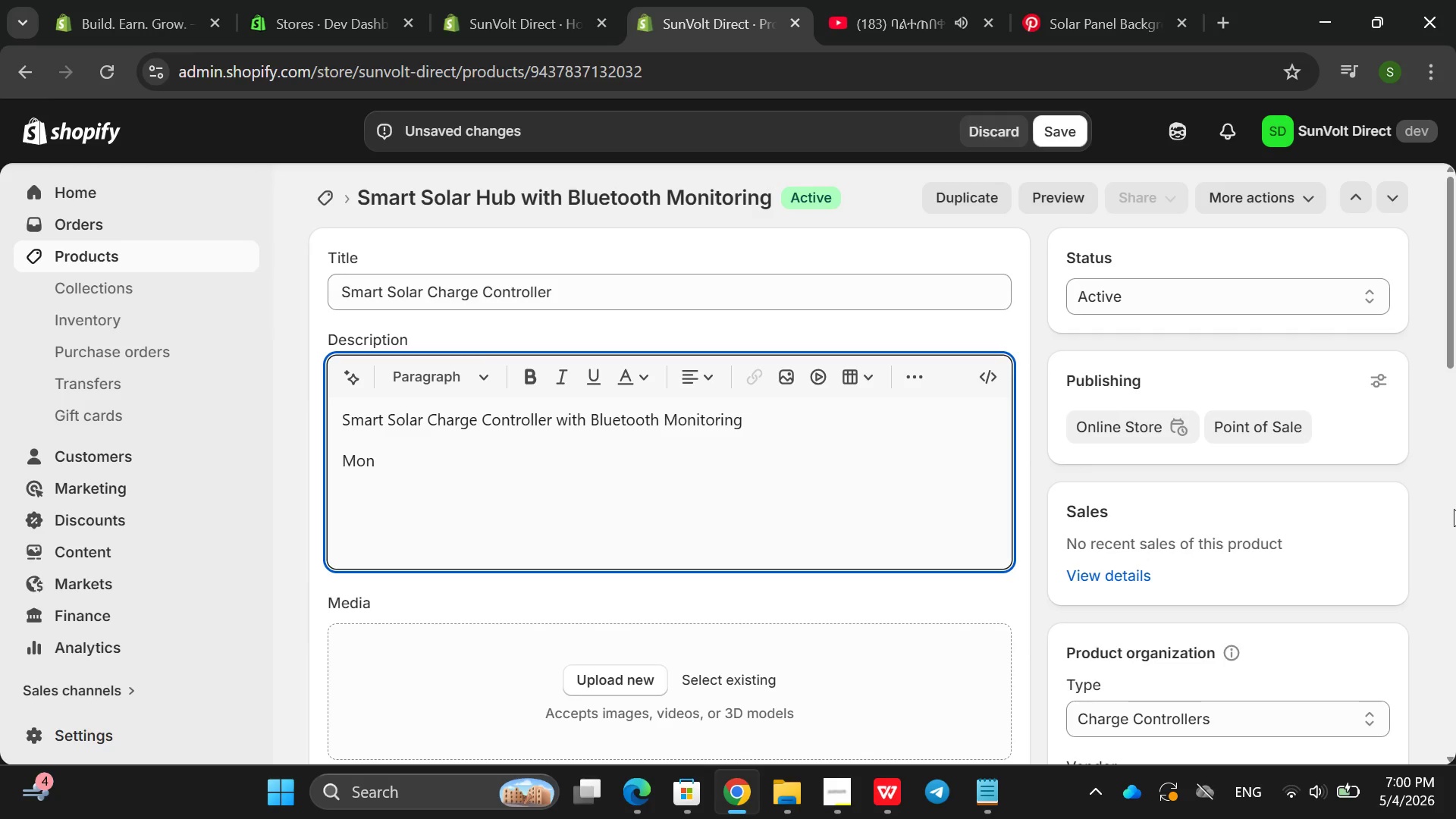 
type(itor your solar systems )
key(Backspace)
type( in ral est)
key(Backspace)
key(Backspace)
key(Backspace)
key(Backspace)
key(Backspace)
key(Backspace)
type(eal state )
 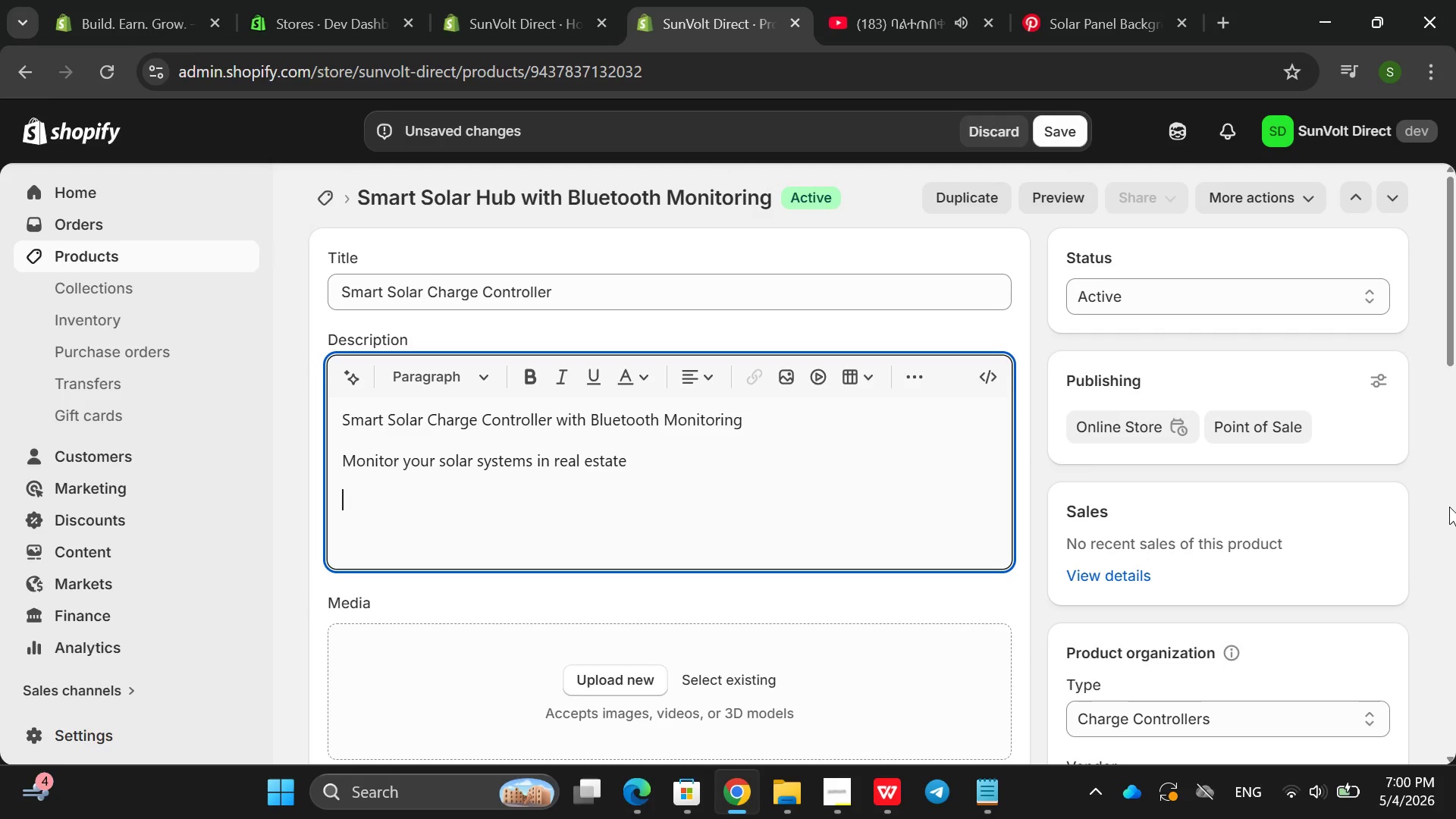 
key(Enter)
 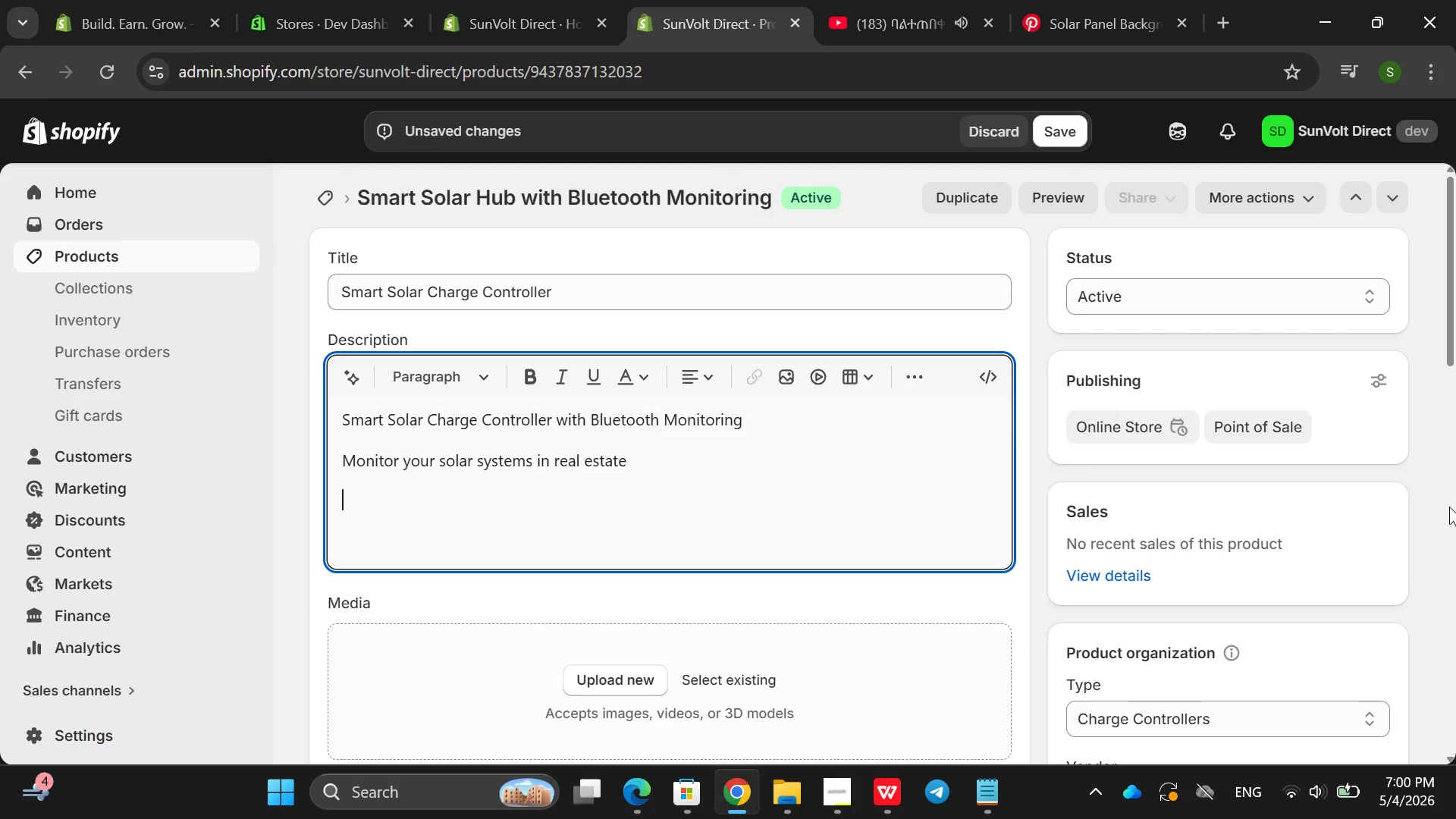 
type(Optimize energy ise)
key(Backspace)
key(Backspace)
key(Backspace)
type(use)
key(Backspace)
type(ab)
key(Backspace)
type(ge with smart control)
 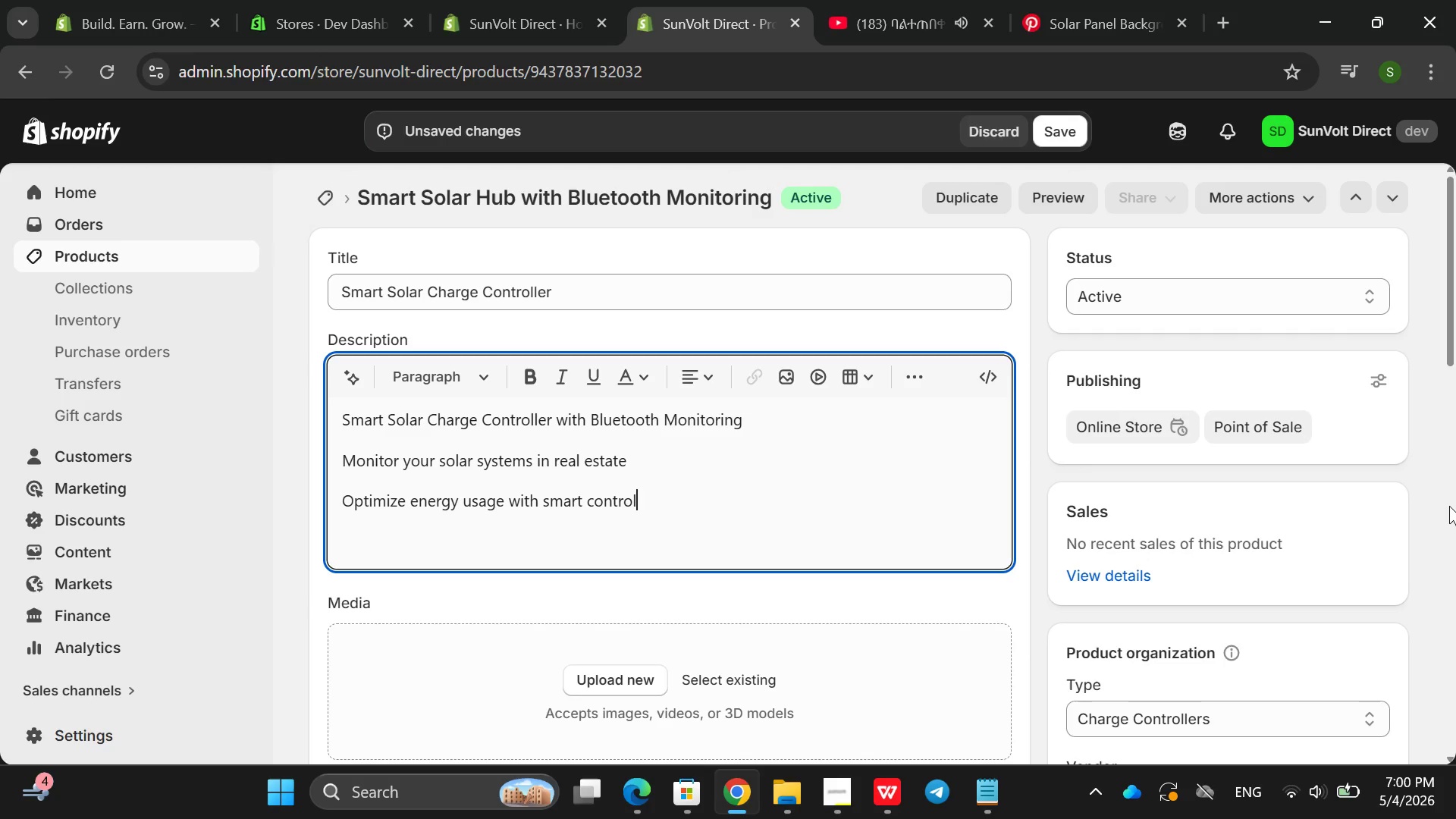 
key(Enter)
 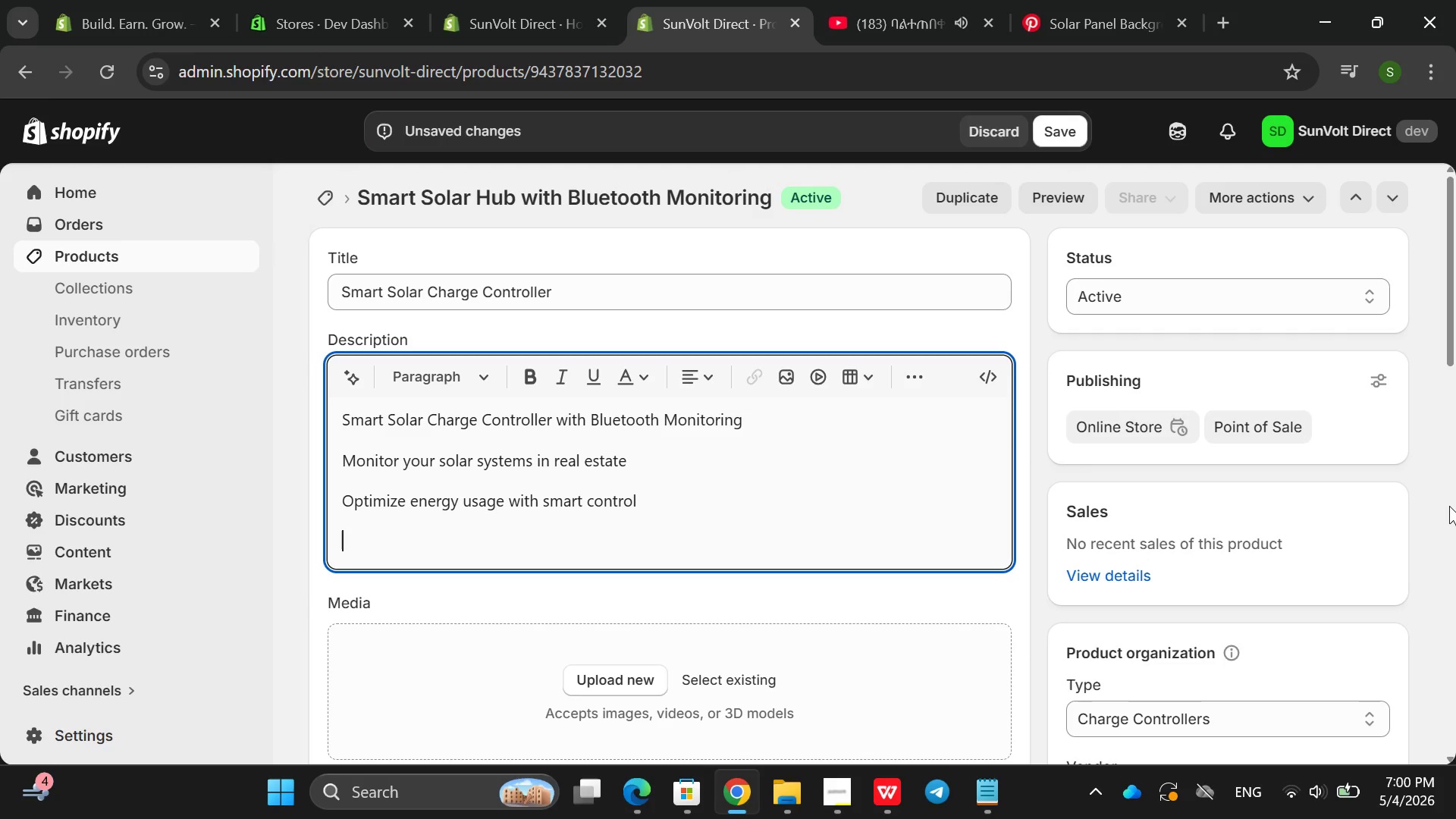 
type(Benefits )
 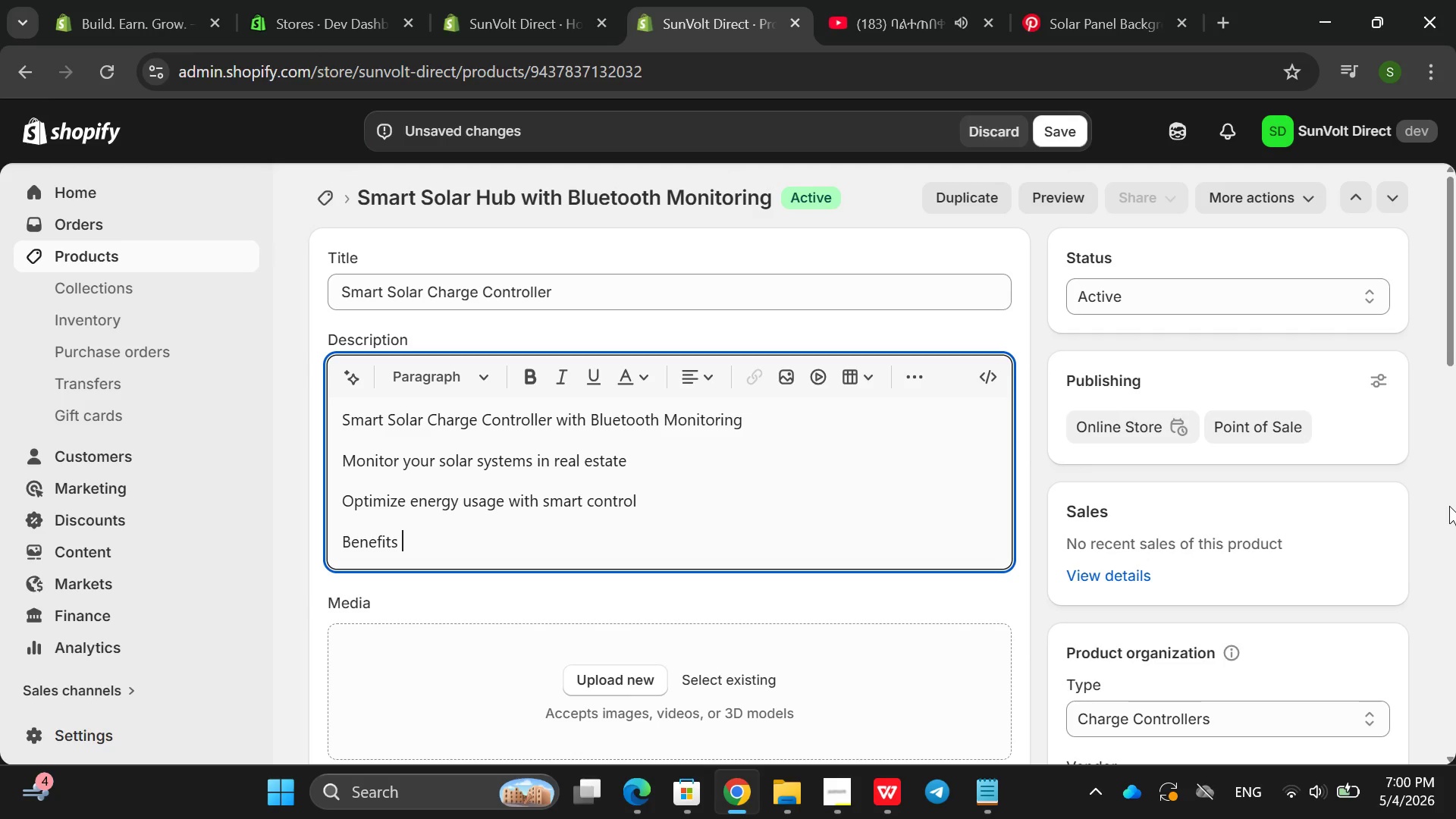 
key(Enter)
 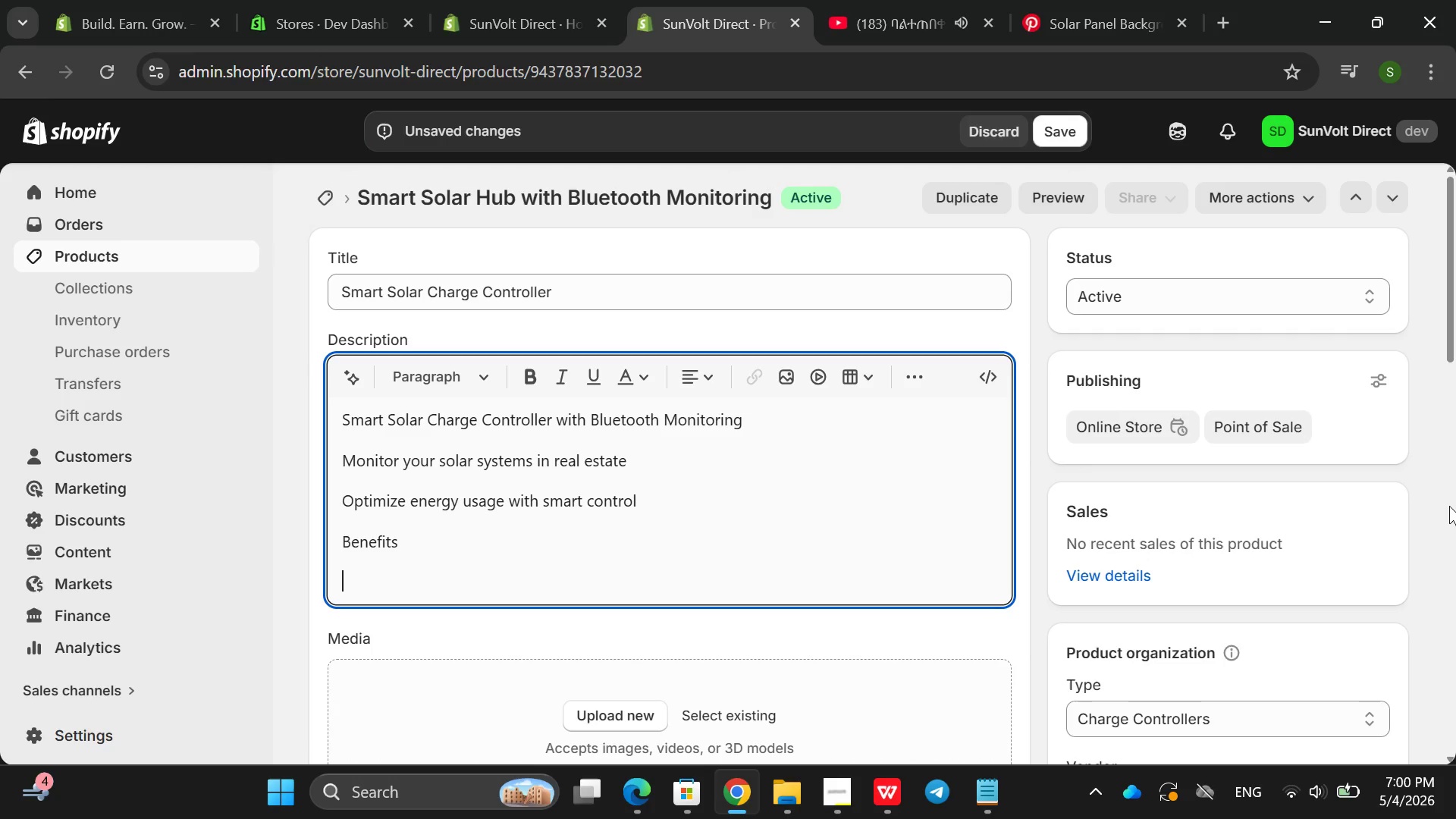 
type(Blur)
key(Backspace)
type(etooth moi)
key(Backspace)
type(niti)
key(Backspace)
type(r)
key(Backspace)
type(ot)
key(Backspace)
type(rung )
key(Backspace)
key(Backspace)
key(Backspace)
key(Backspace)
type(ing )
 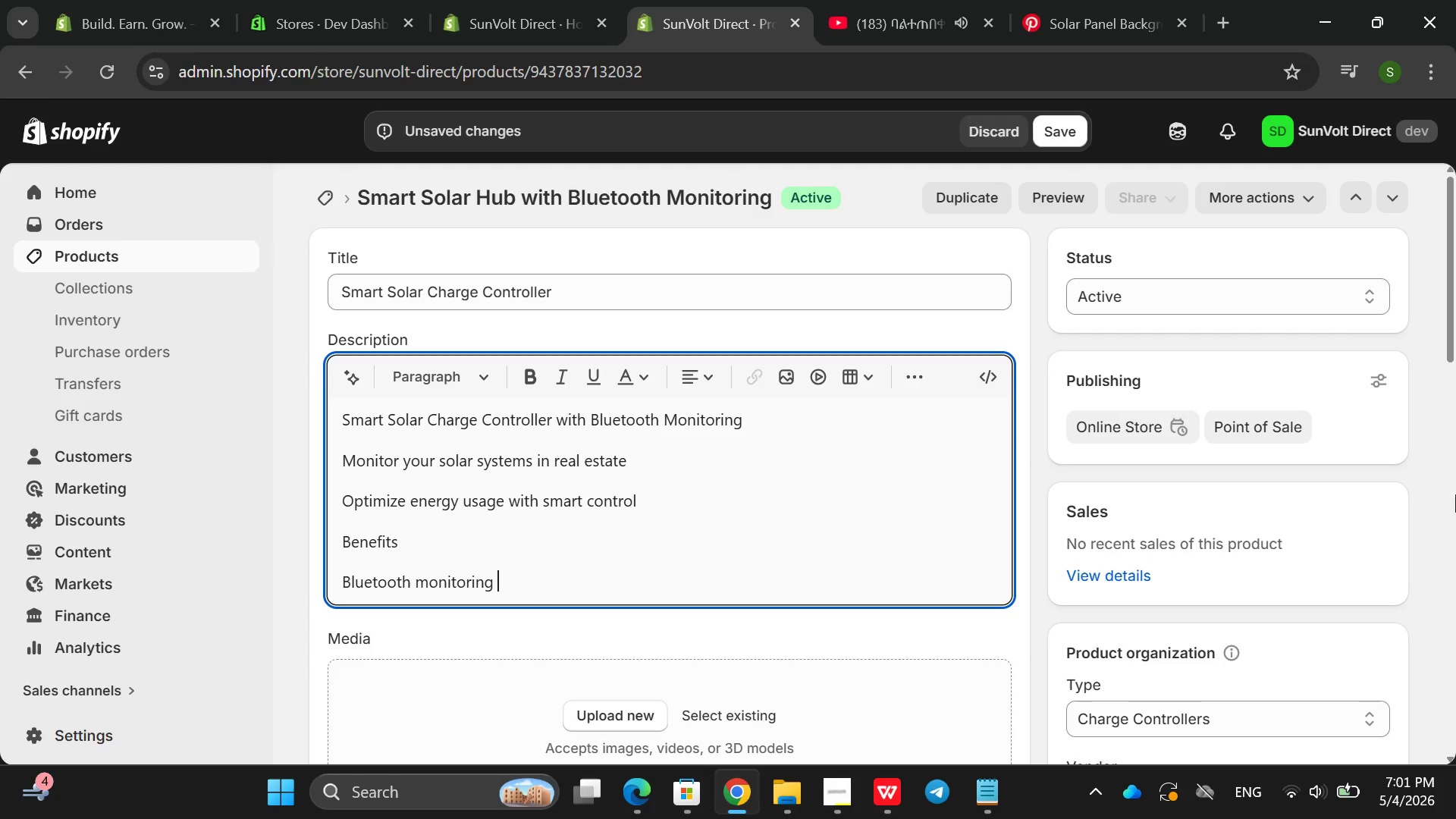 
type(vai)
key(Backspace)
key(Backspace)
type(ia mobl)
key(Backspace)
type(ile )
 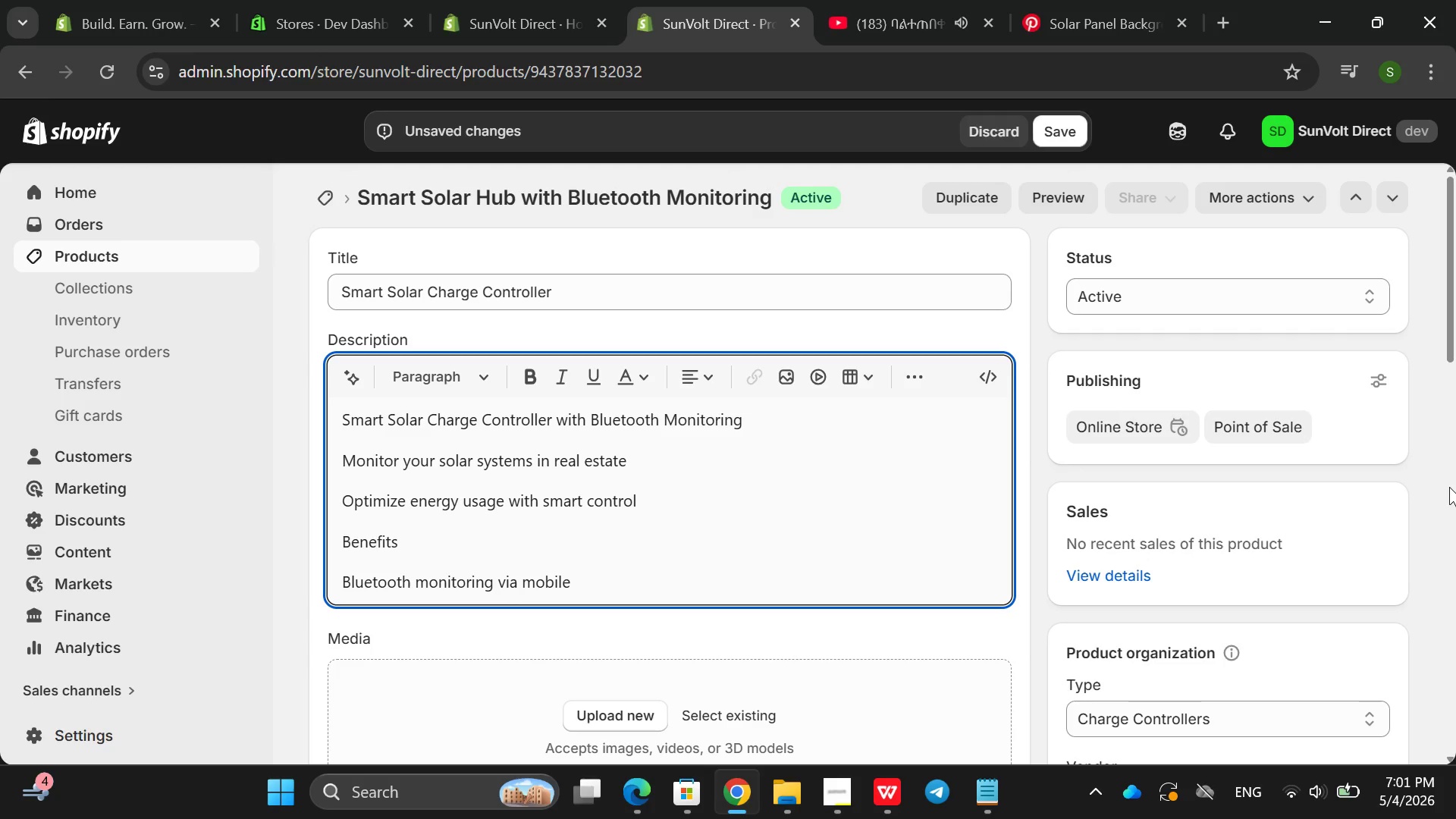 
key(Enter)
 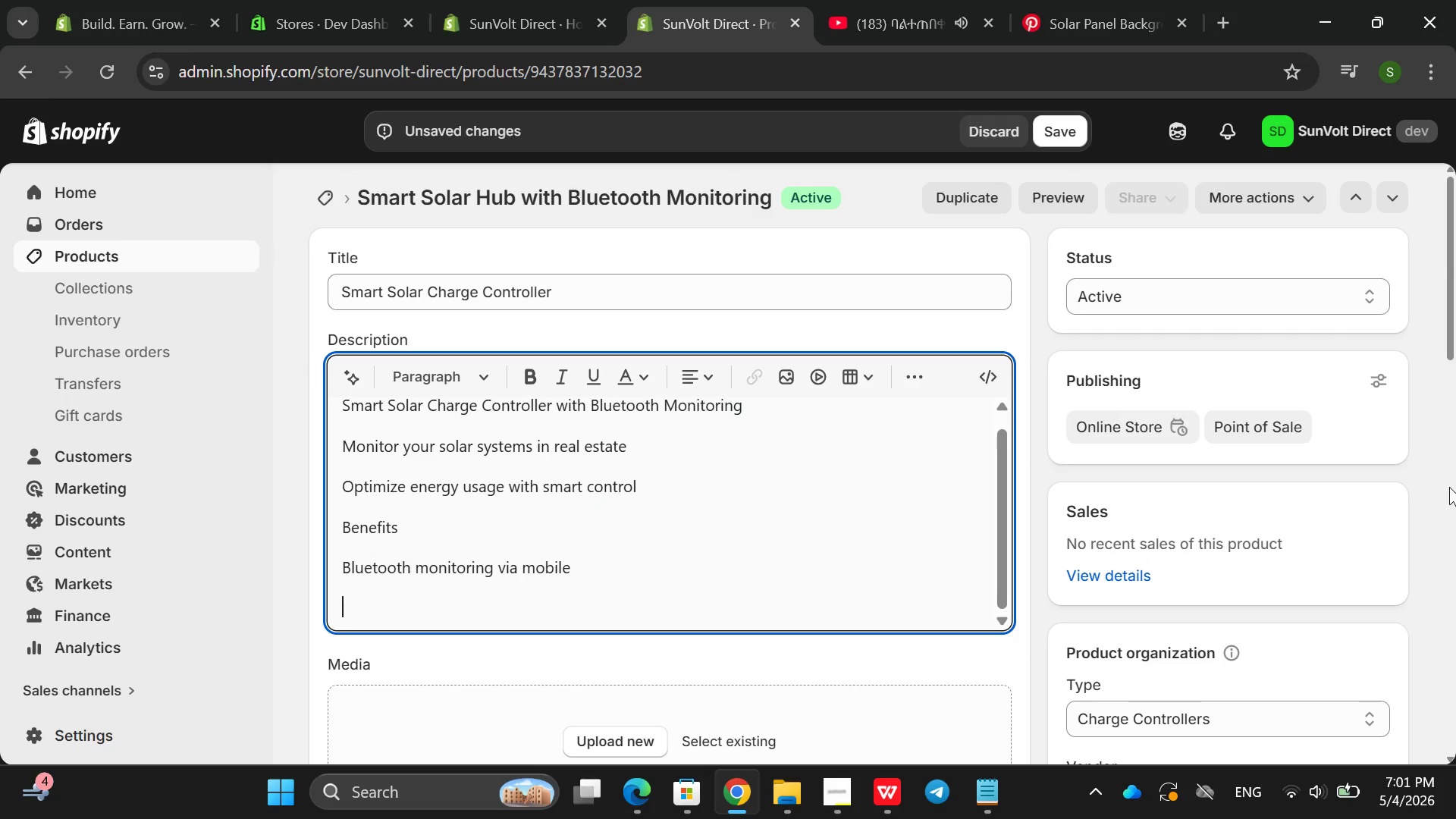 
type(Improves charging effivie)
key(Backspace)
key(Backspace)
key(Backspace)
type(ciecy )
 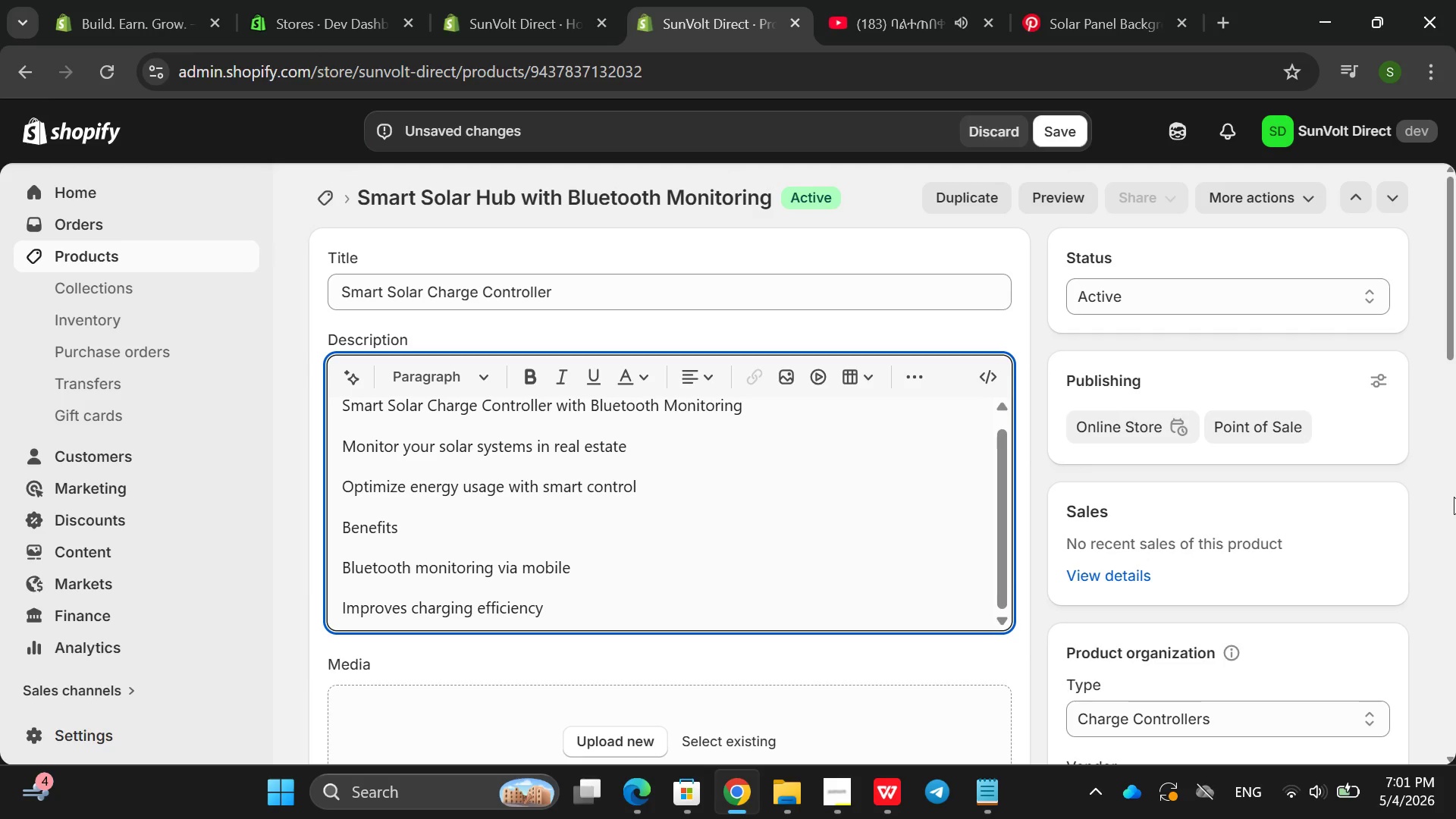 
key(Enter)
 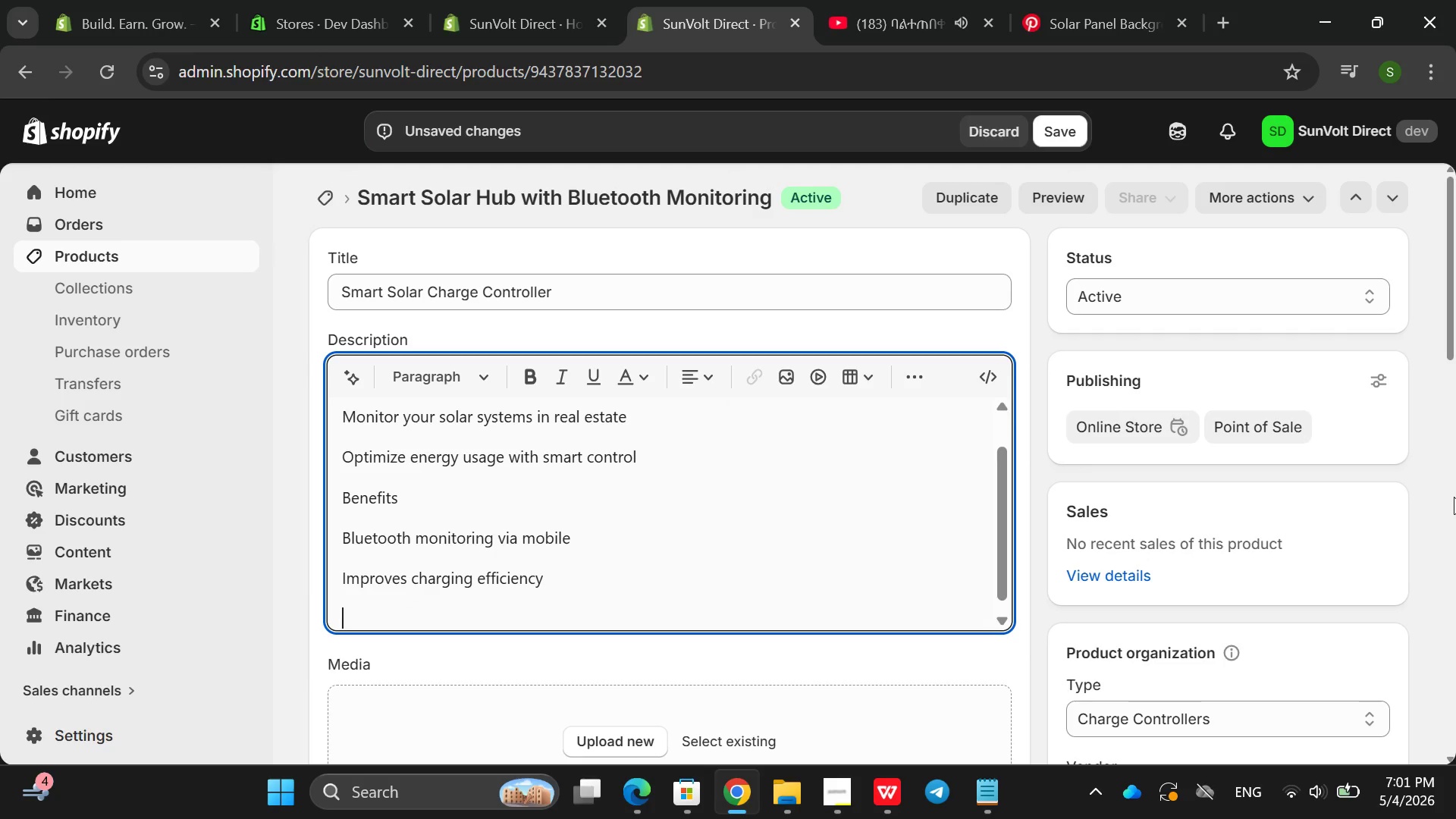 
type(Protects battery kife )
key(Backspace)
key(Backspace)
key(Backspace)
key(Backspace)
type(li)
key(Backspace)
key(Backspace)
key(Backspace)
type(life )
 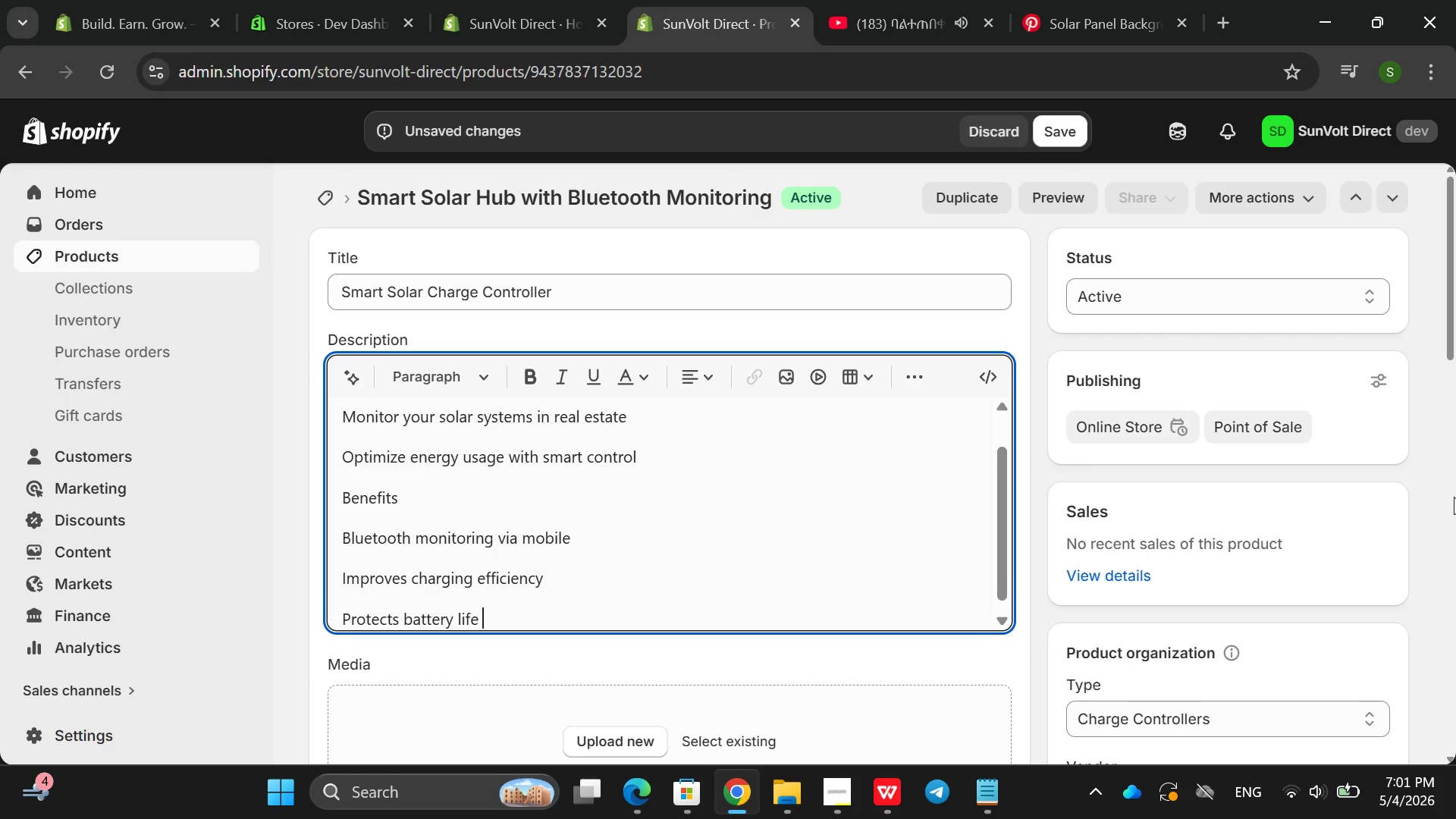 
key(Enter)
 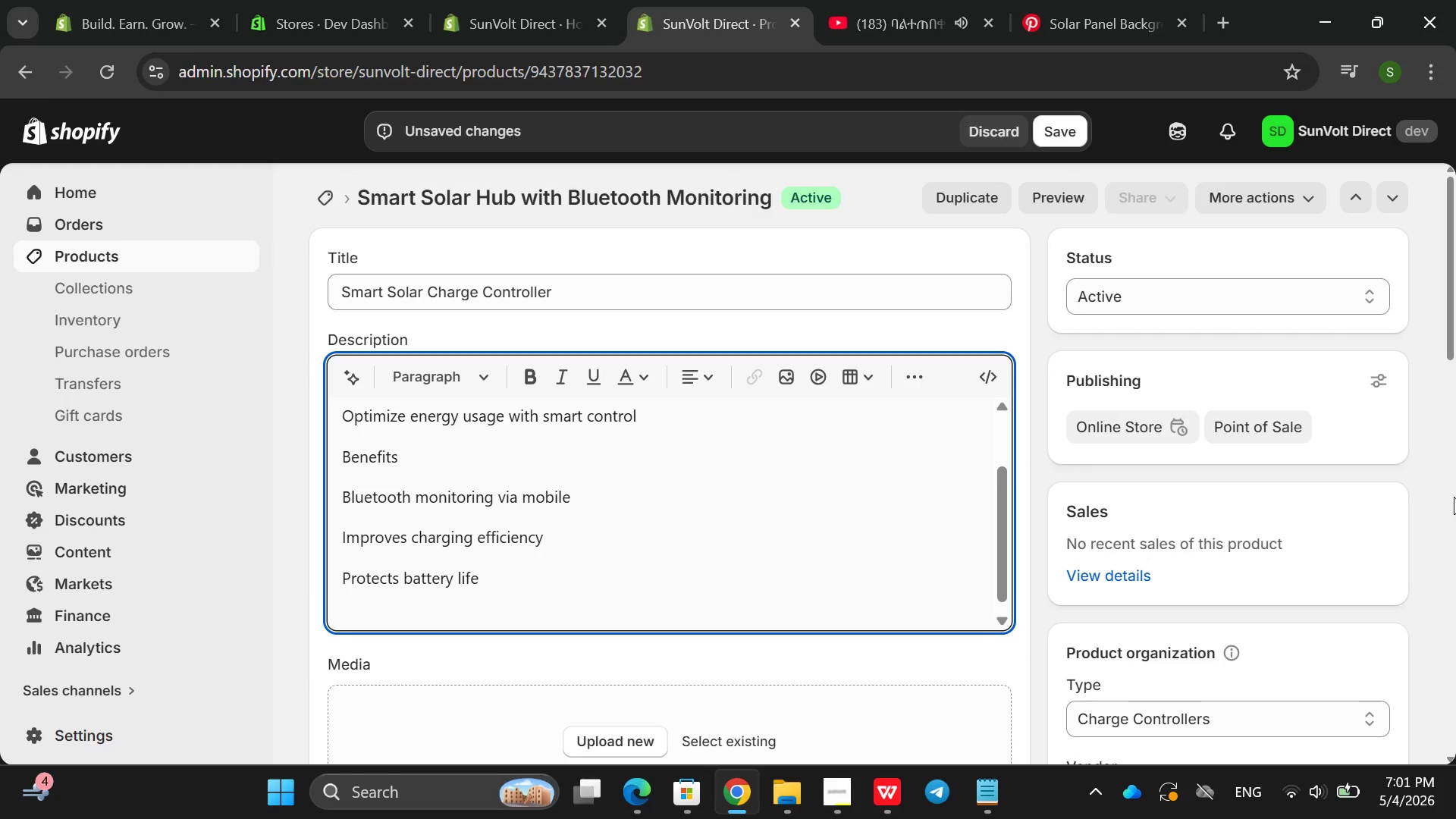 
type(Spes)
key(Backspace)
type(cs )
 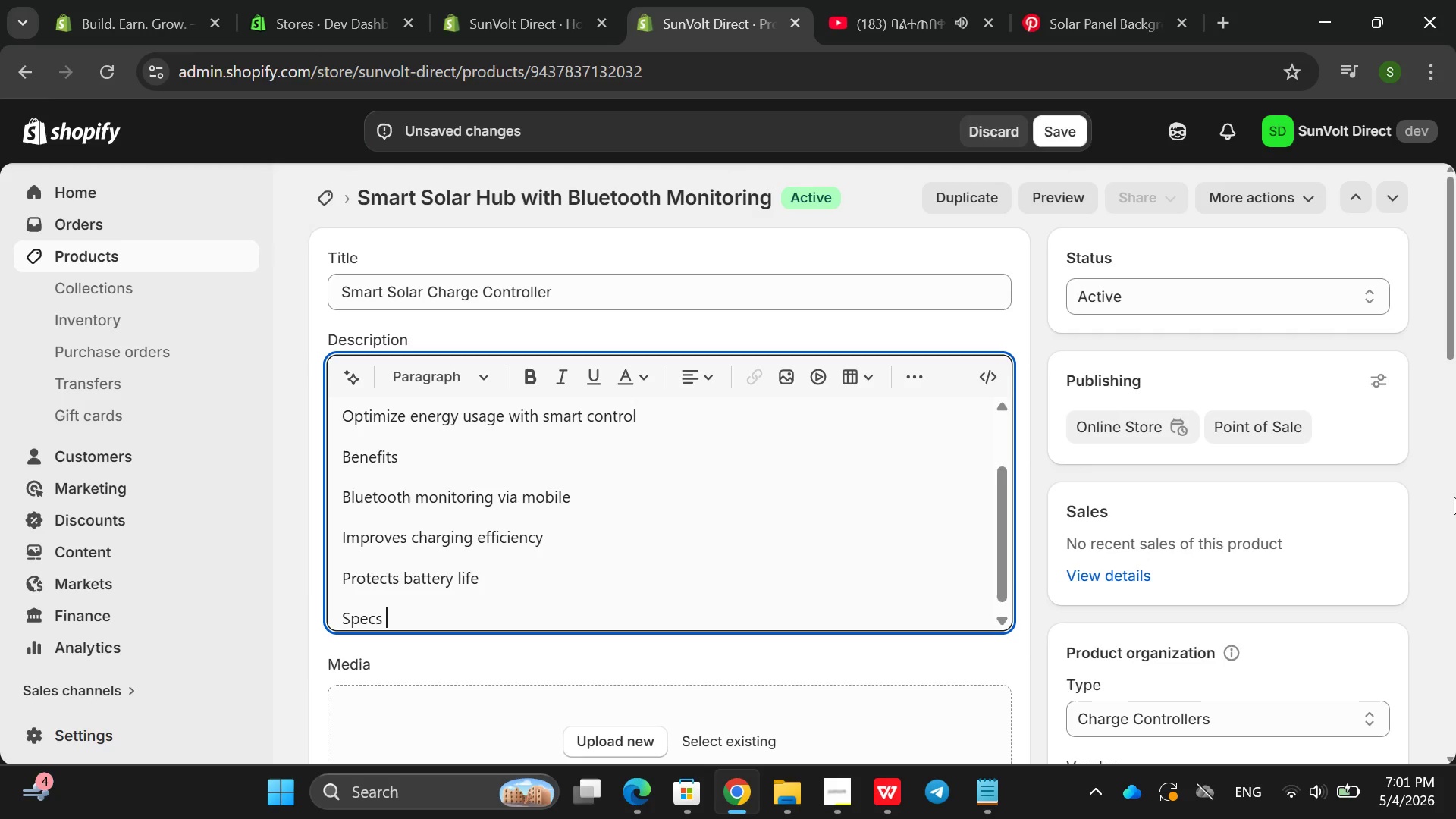 
key(Enter)
 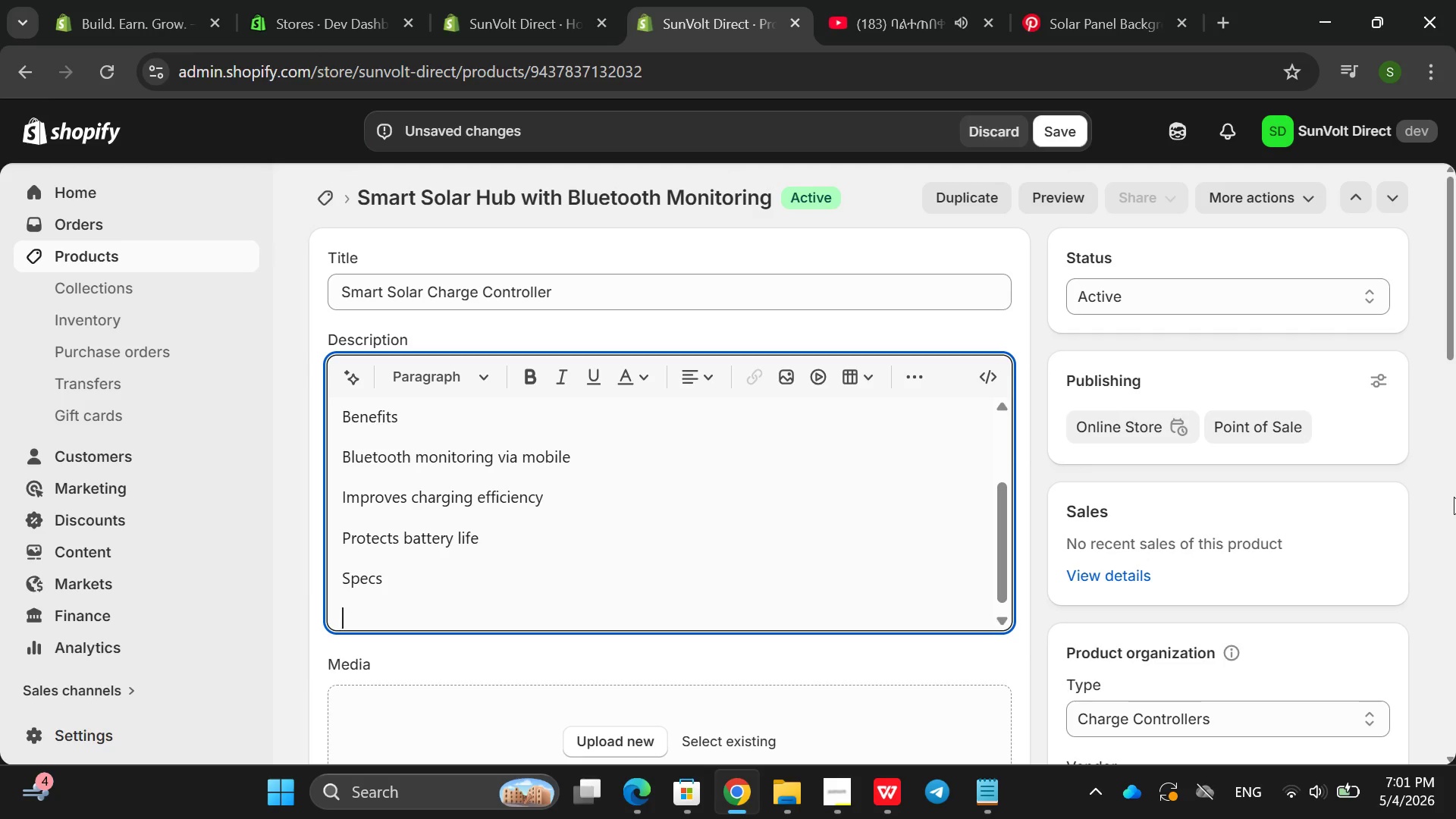 
type(Smart C)
key(Backspace)
type(controller )
 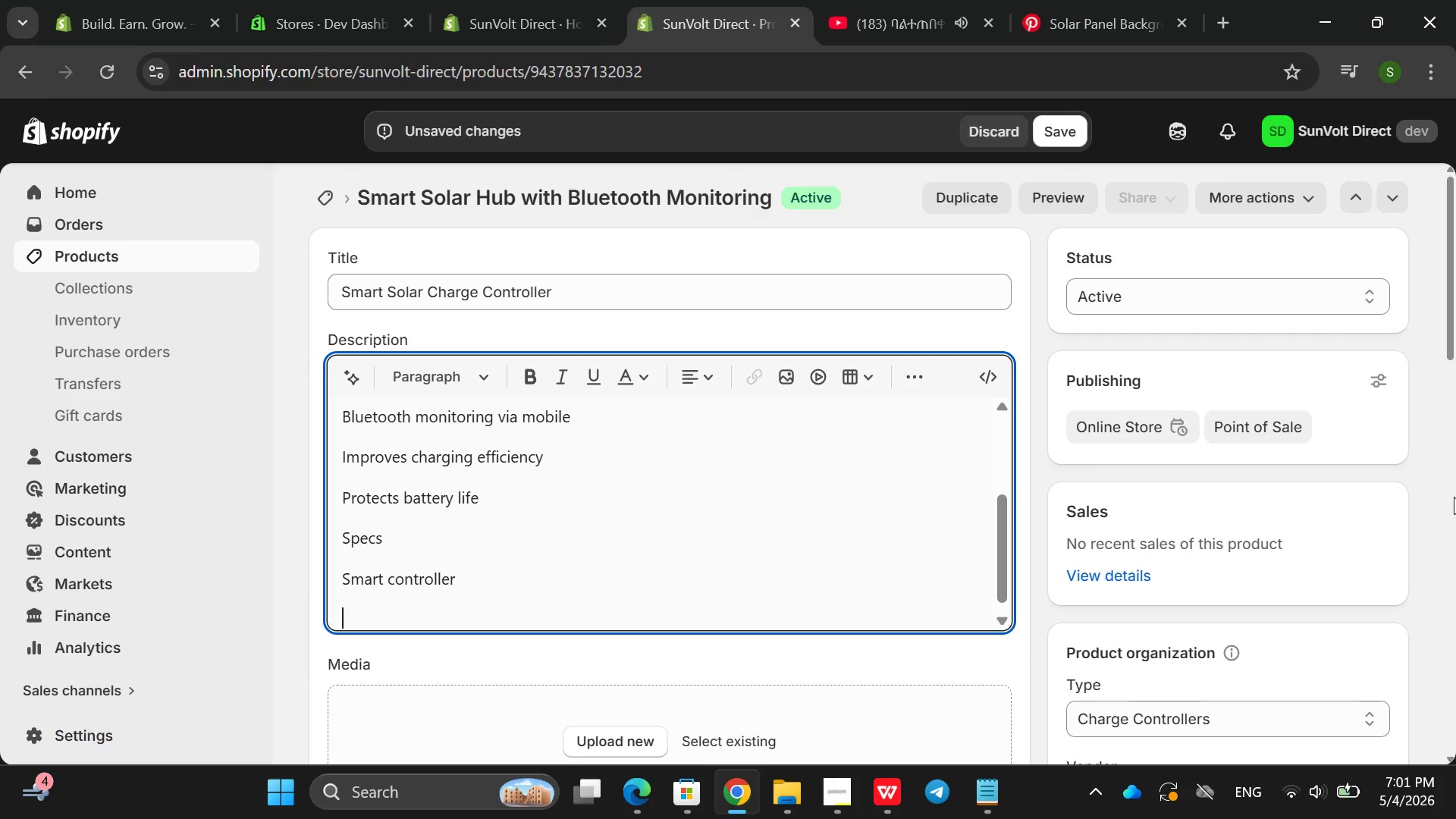 
 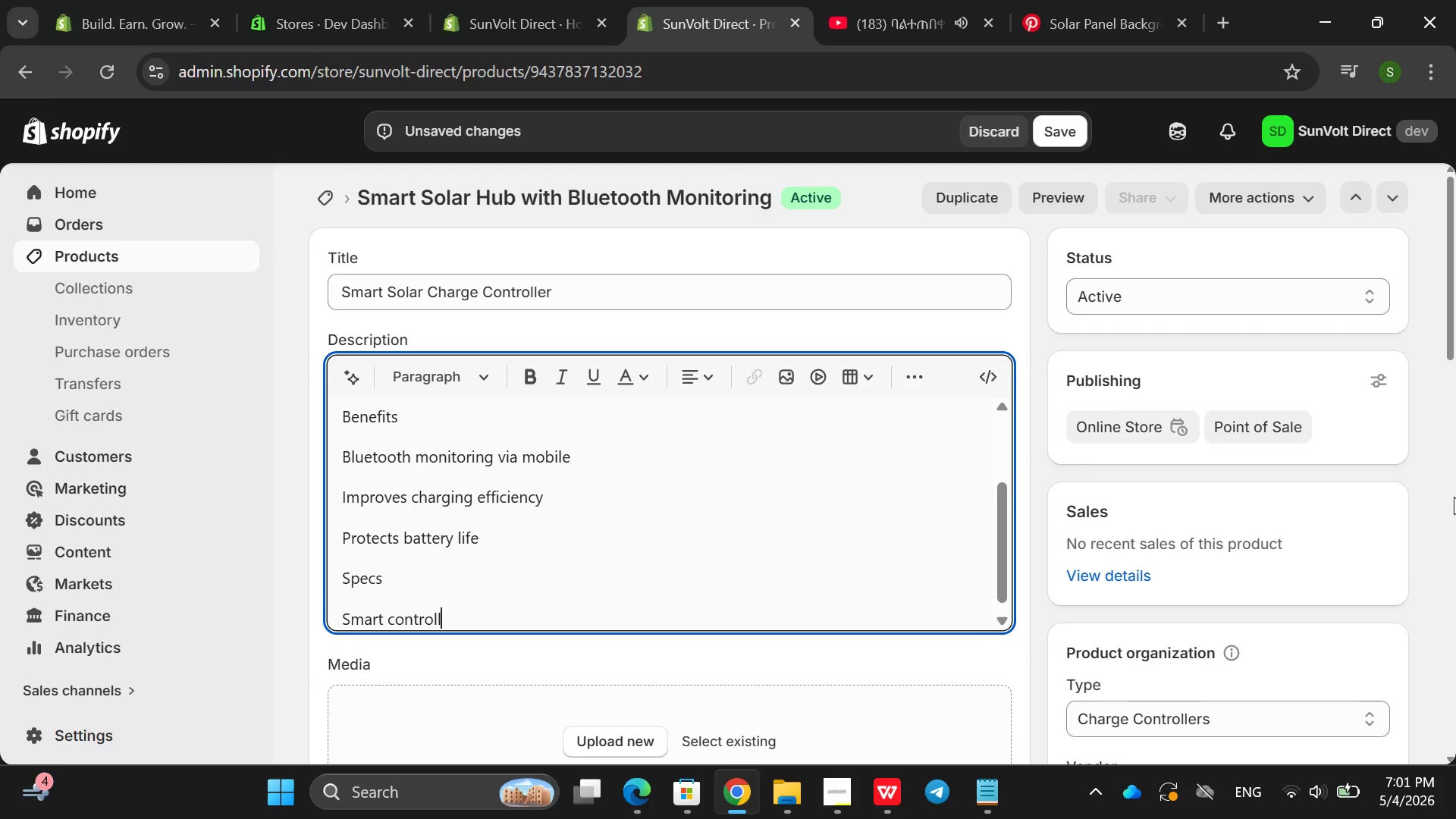 
key(Enter)
 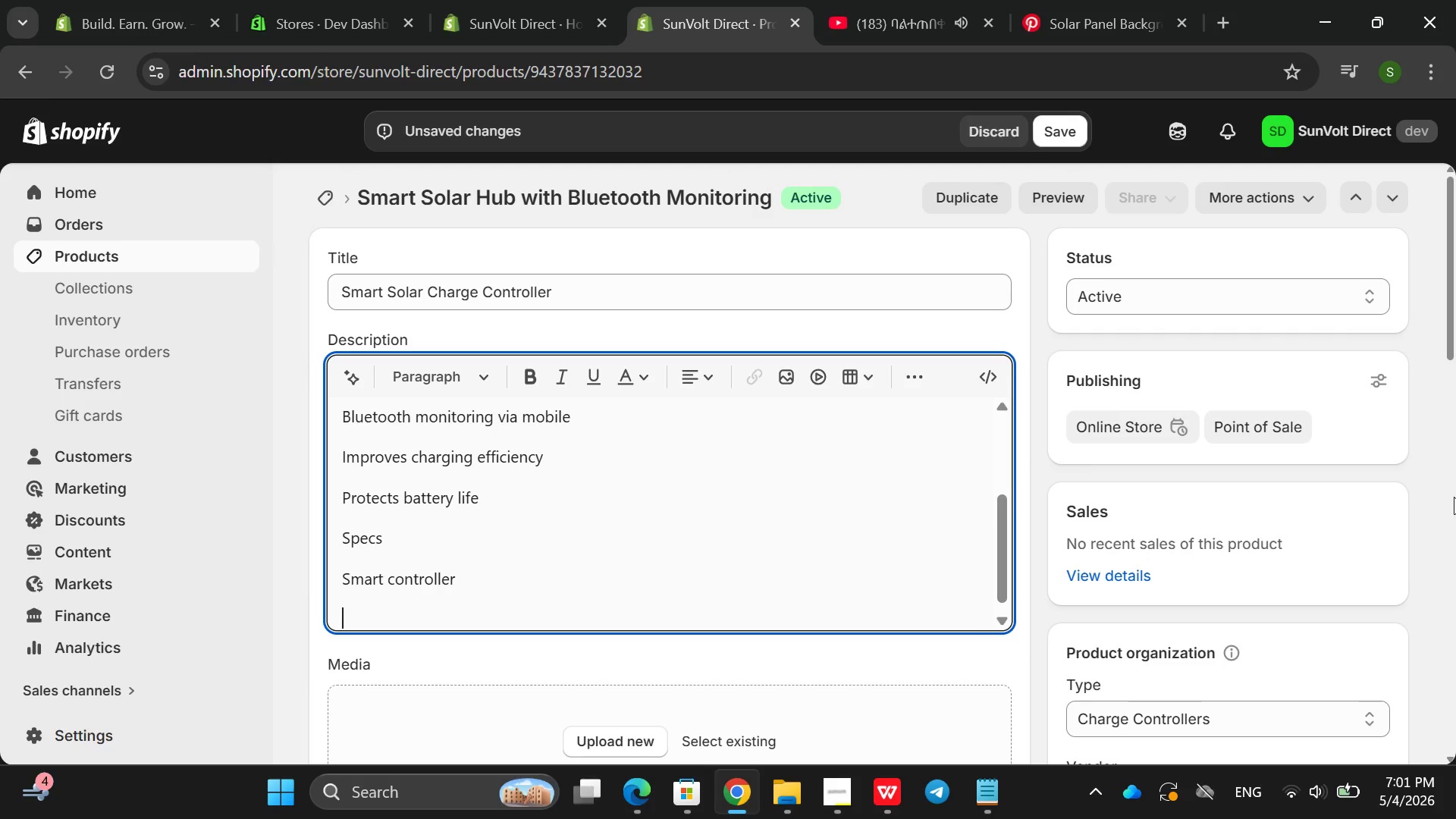 
type(Blur)
key(Backspace)
type(etooth enab)
key(Backspace)
type(bles )
 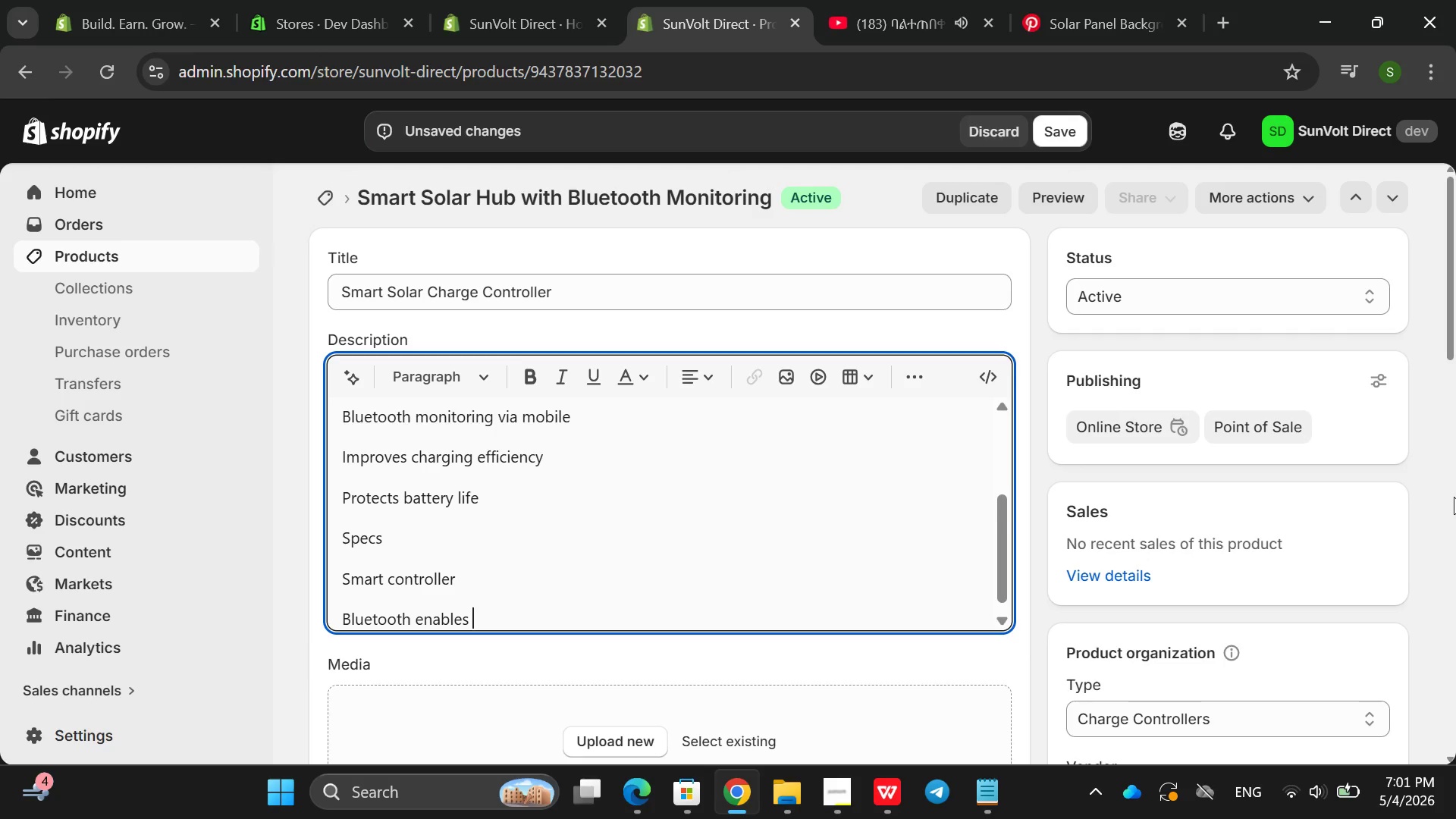 
key(Enter)
 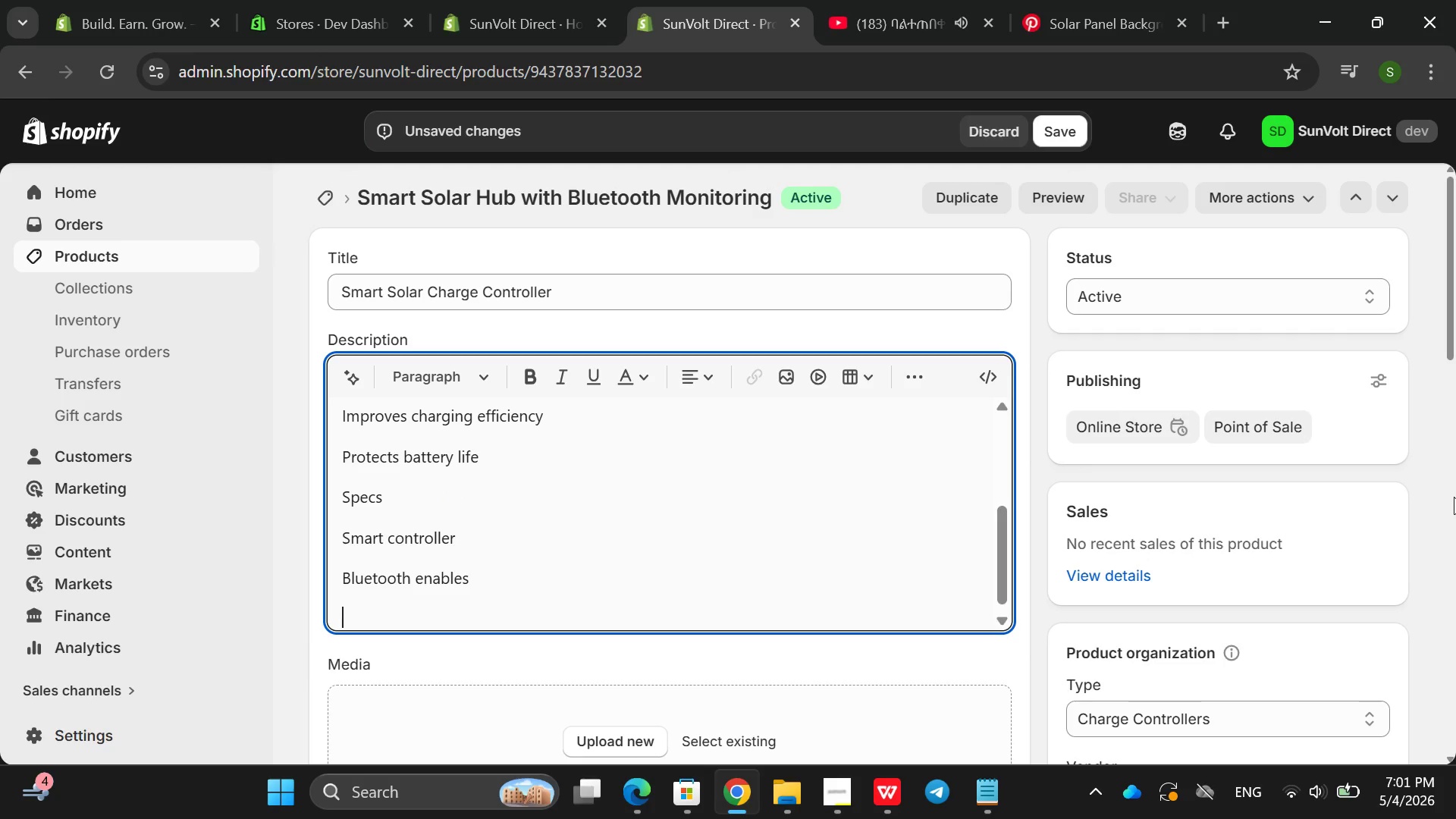 
type(Multisystem co)
key(Backspace)
type(m)
key(Backspace)
type(oma)
key(Backspace)
type(patibility )
 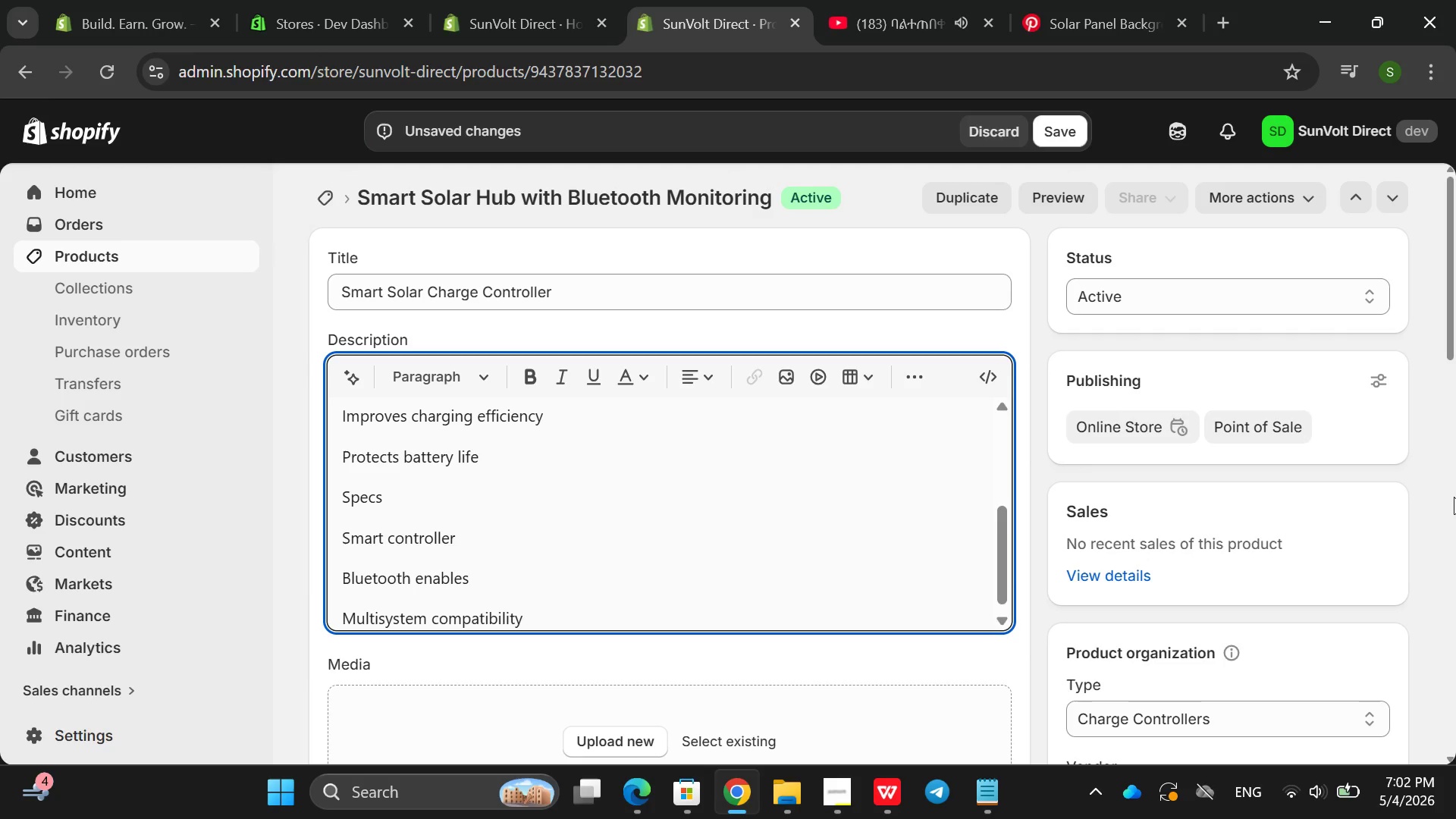 
hold_key(key=ArrowLeft, duration=1.23)
 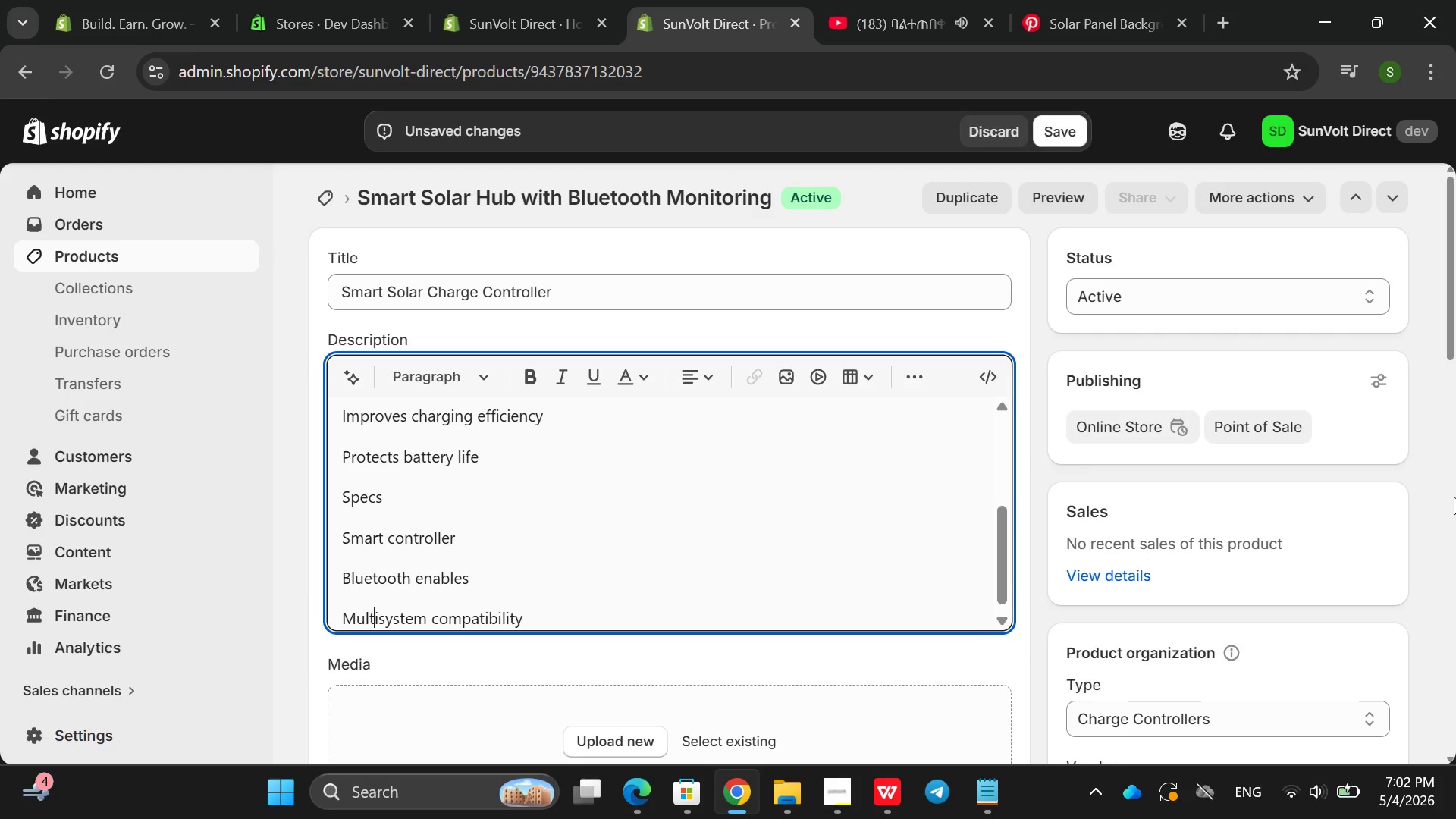 
key(ArrowRight)
 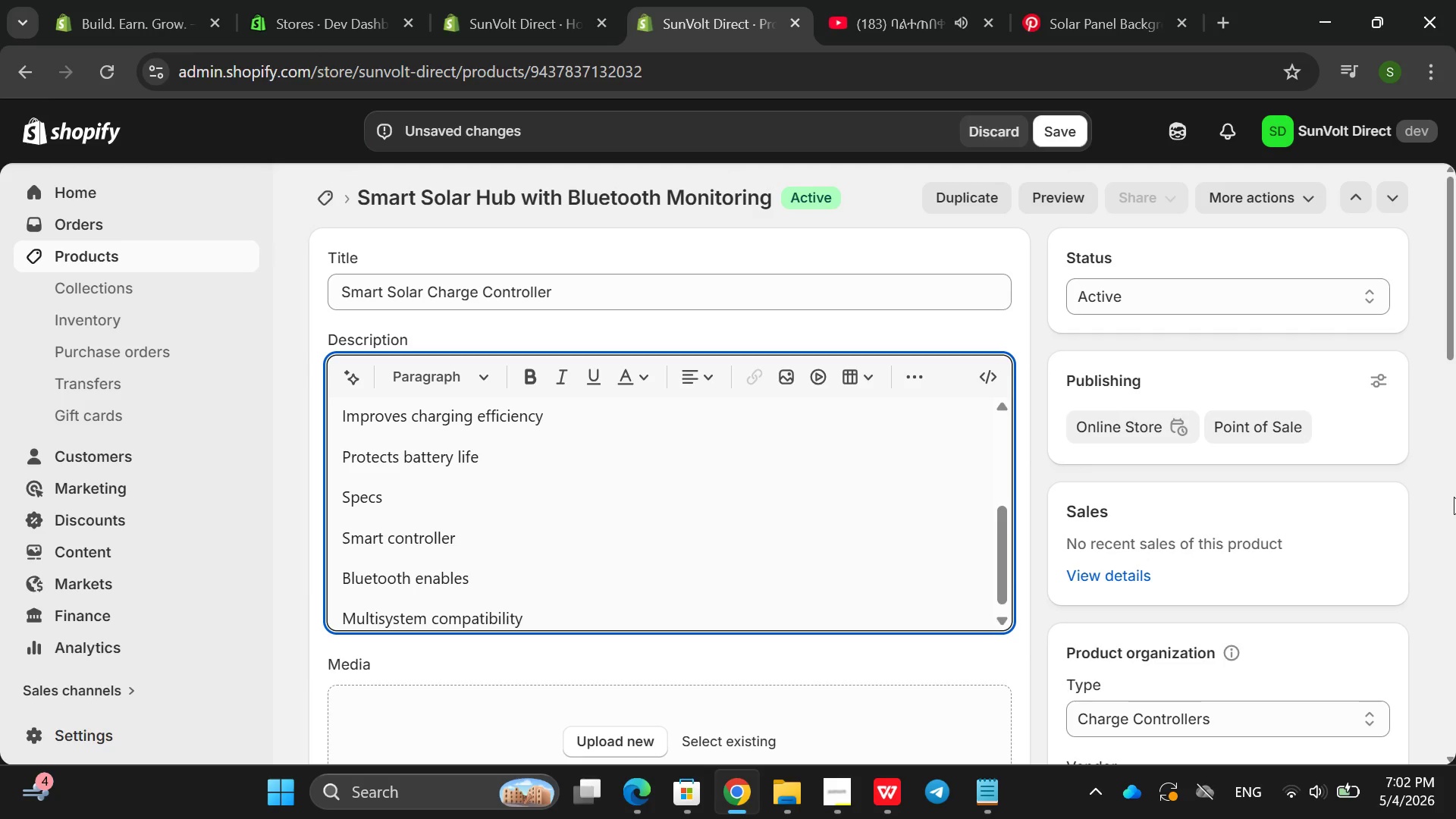 
key(Minus)
 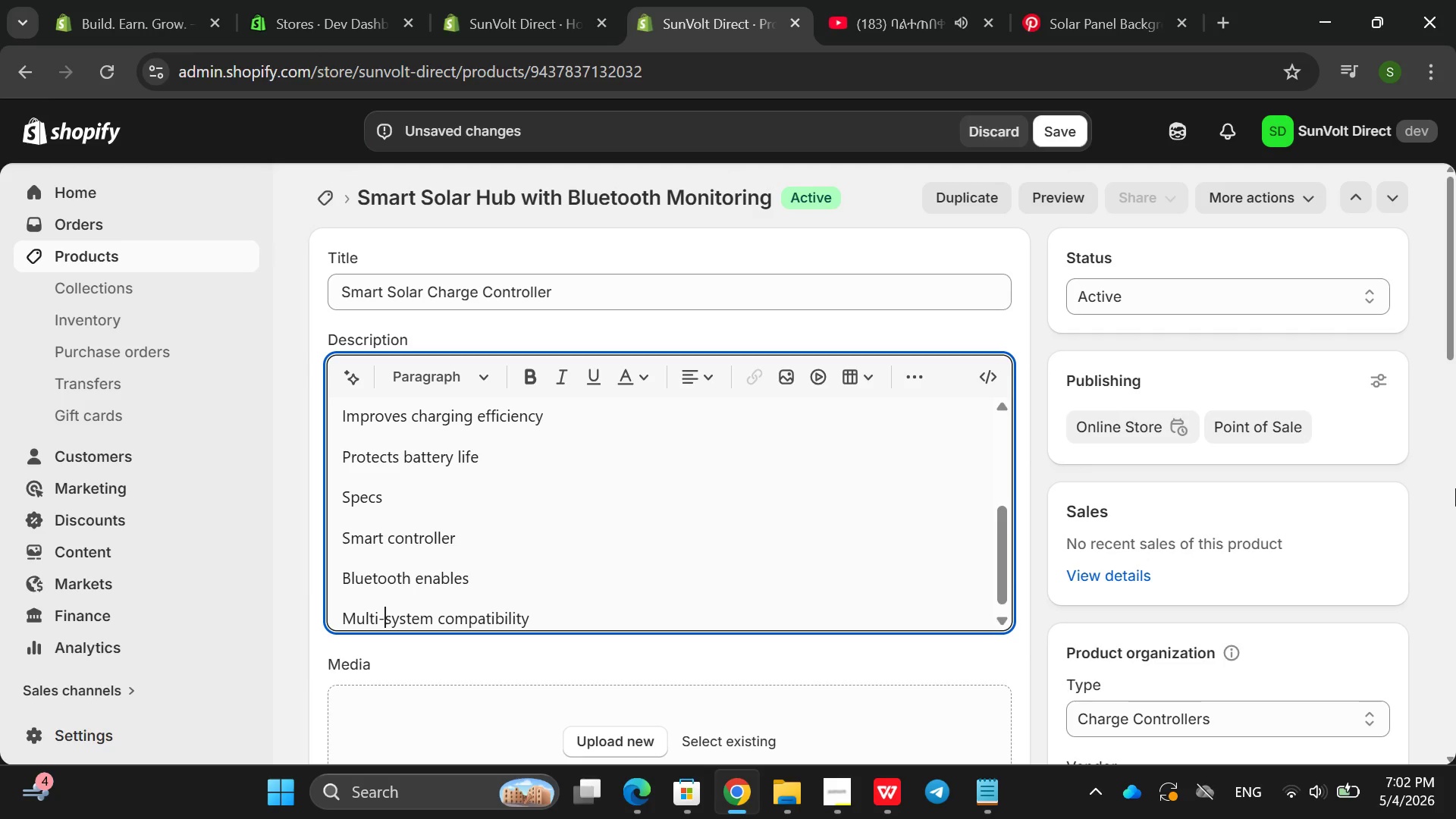 
hold_key(key=ArrowRight, duration=1.19)
 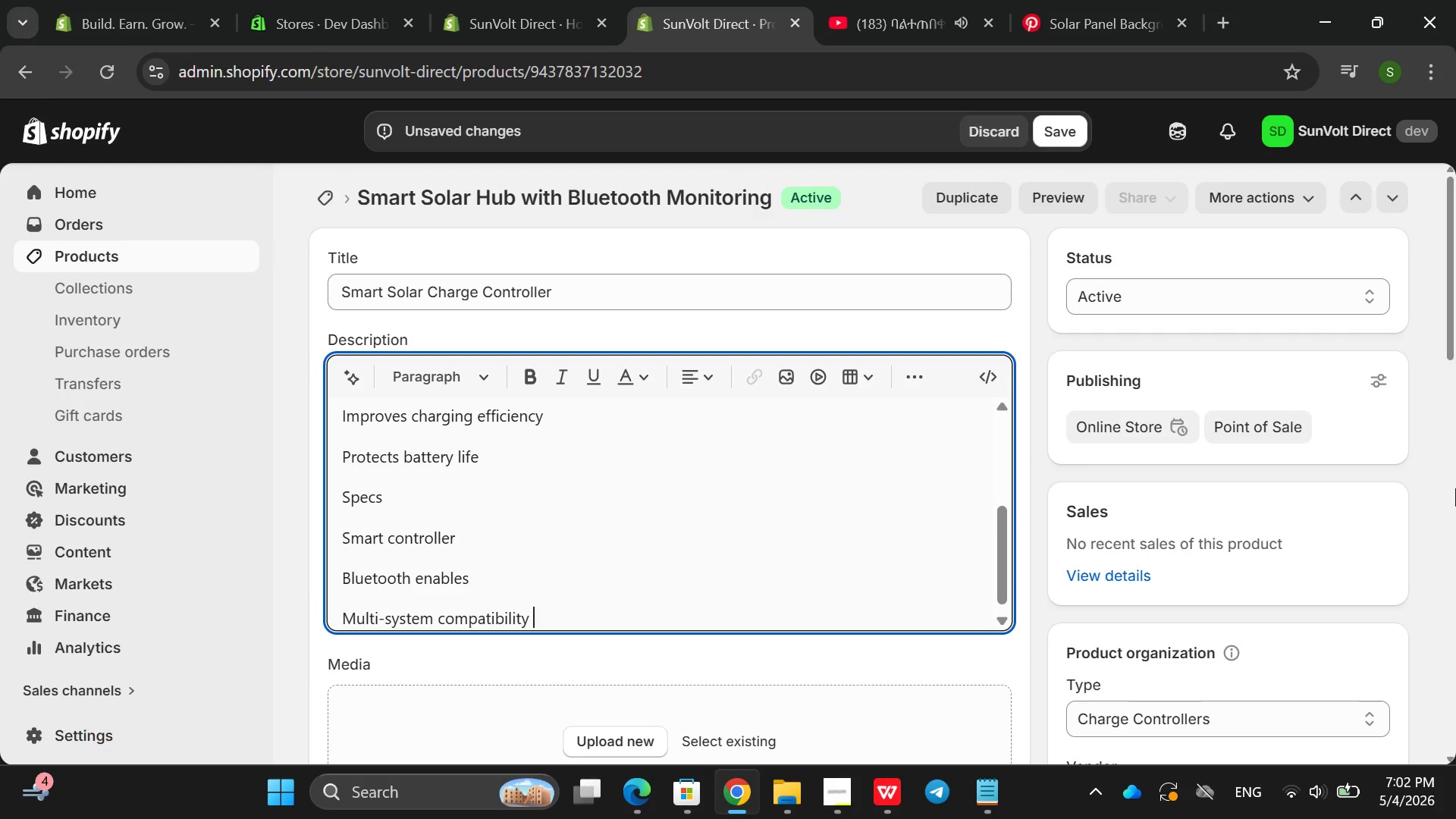 
key(Enter)
 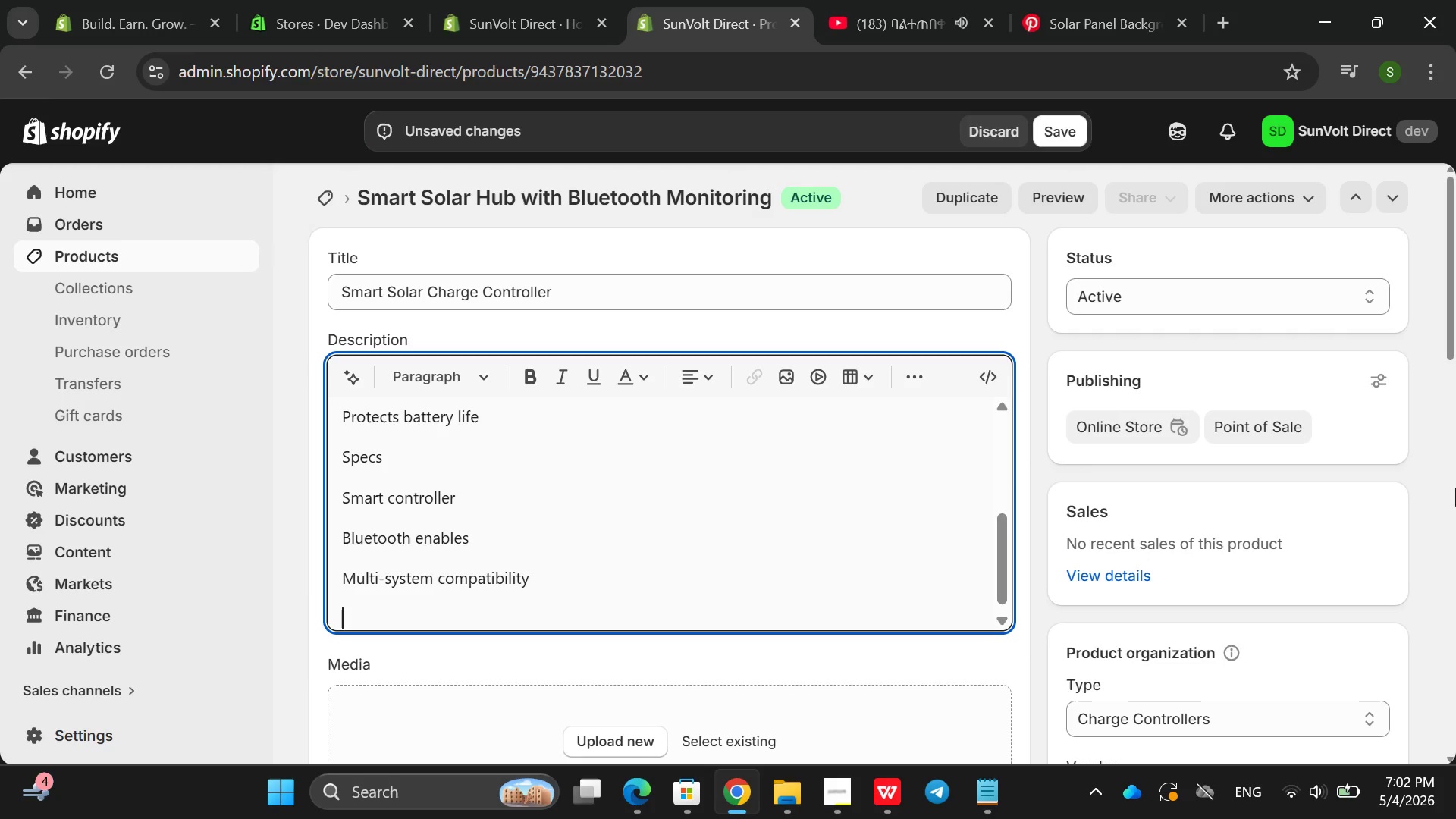 
type(Use CAe )
key(Backspace)
key(Backspace)
key(Backspace)
key(Backspace)
type(ac)
key(Backspace)
type(ses )
 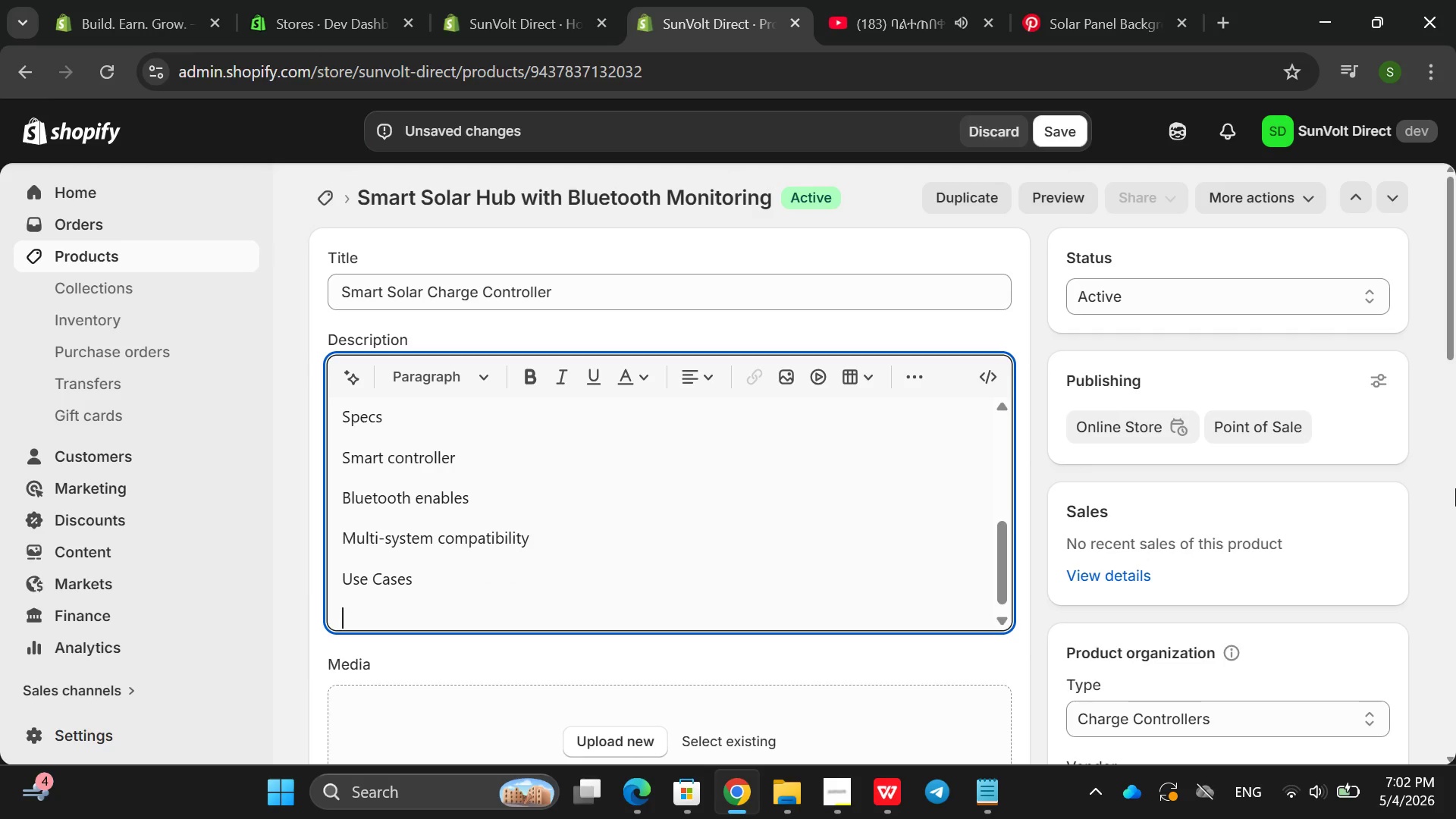 
 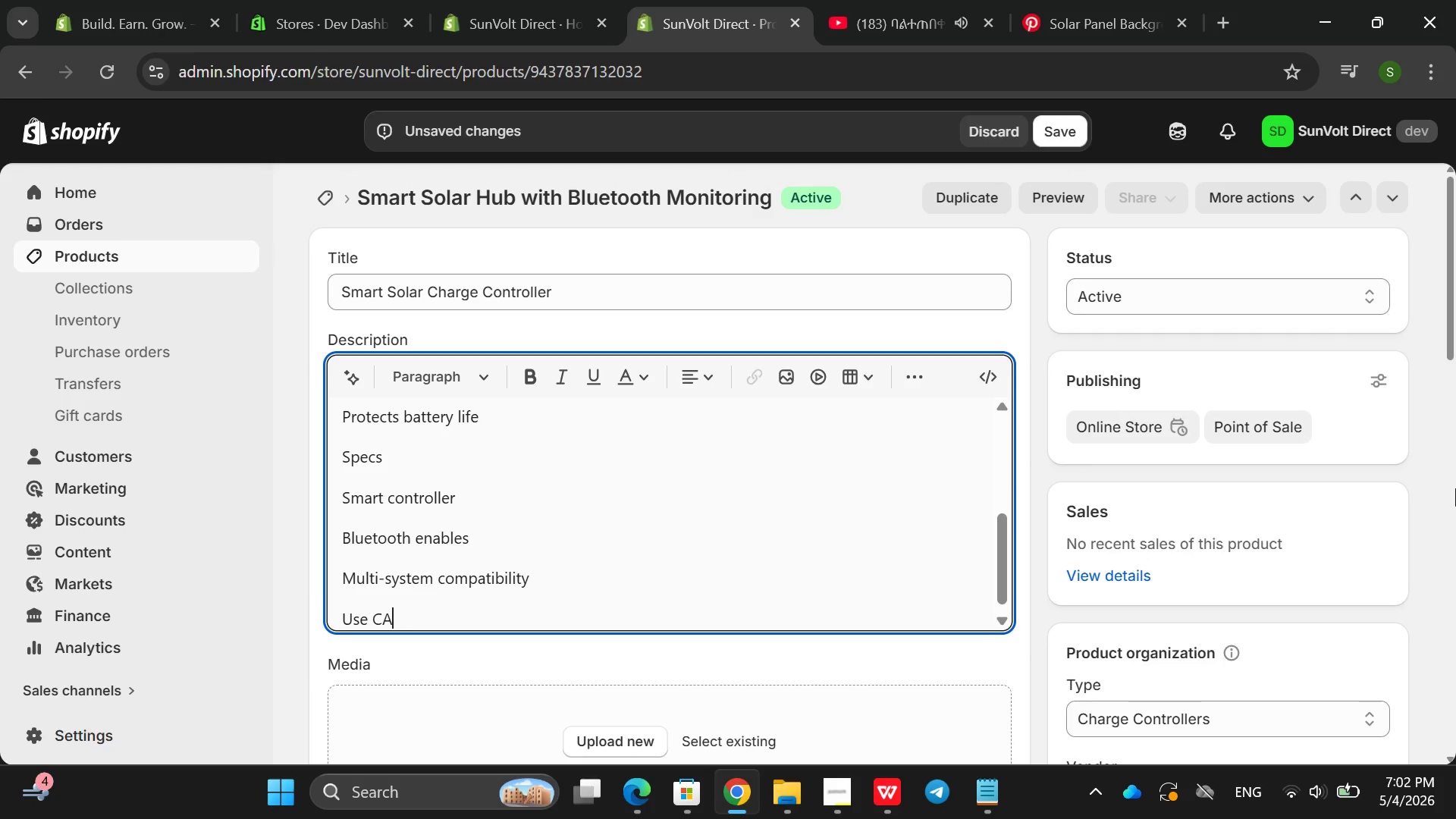 
key(Enter)
 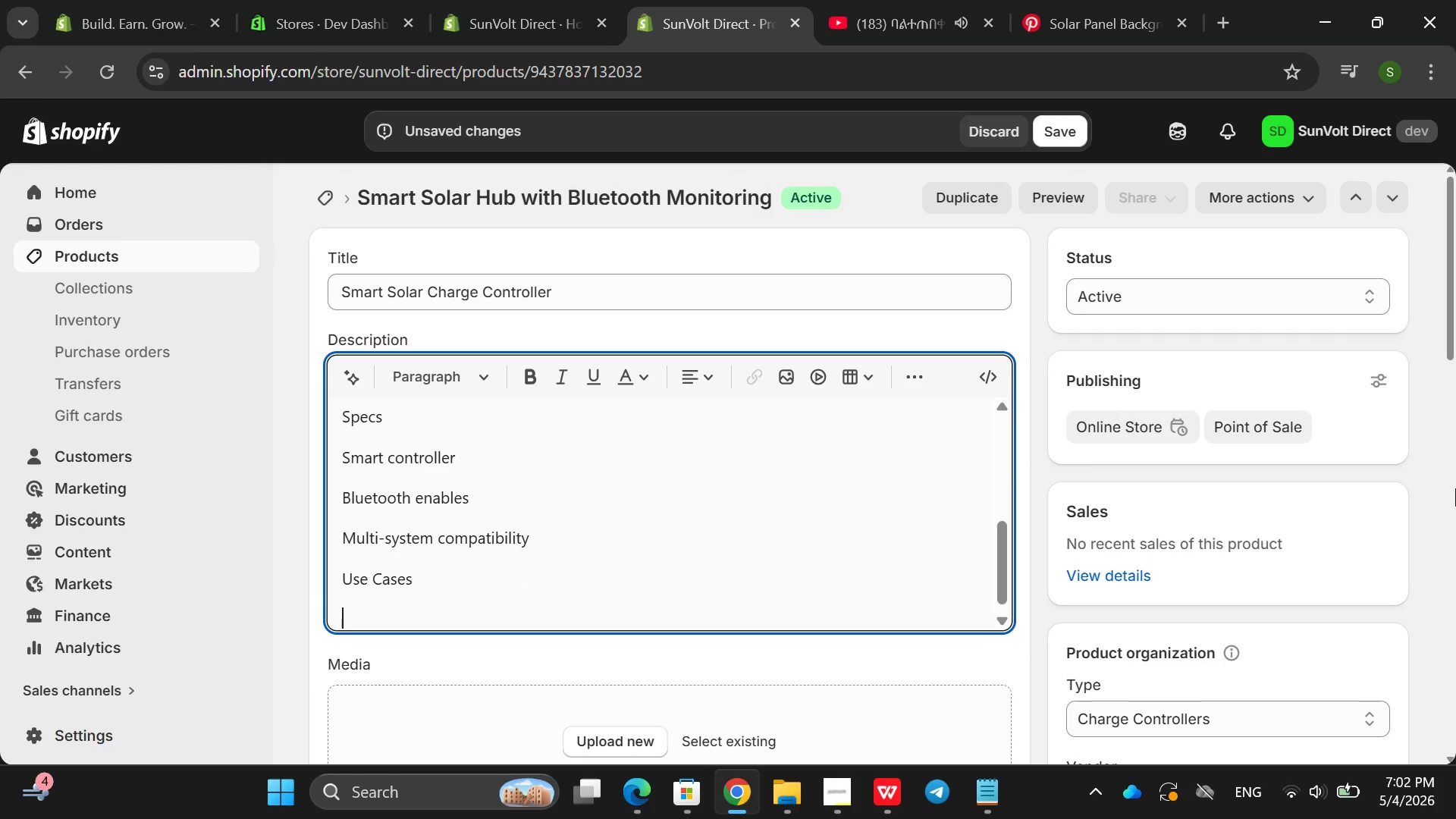 
type(Home solar systems )
 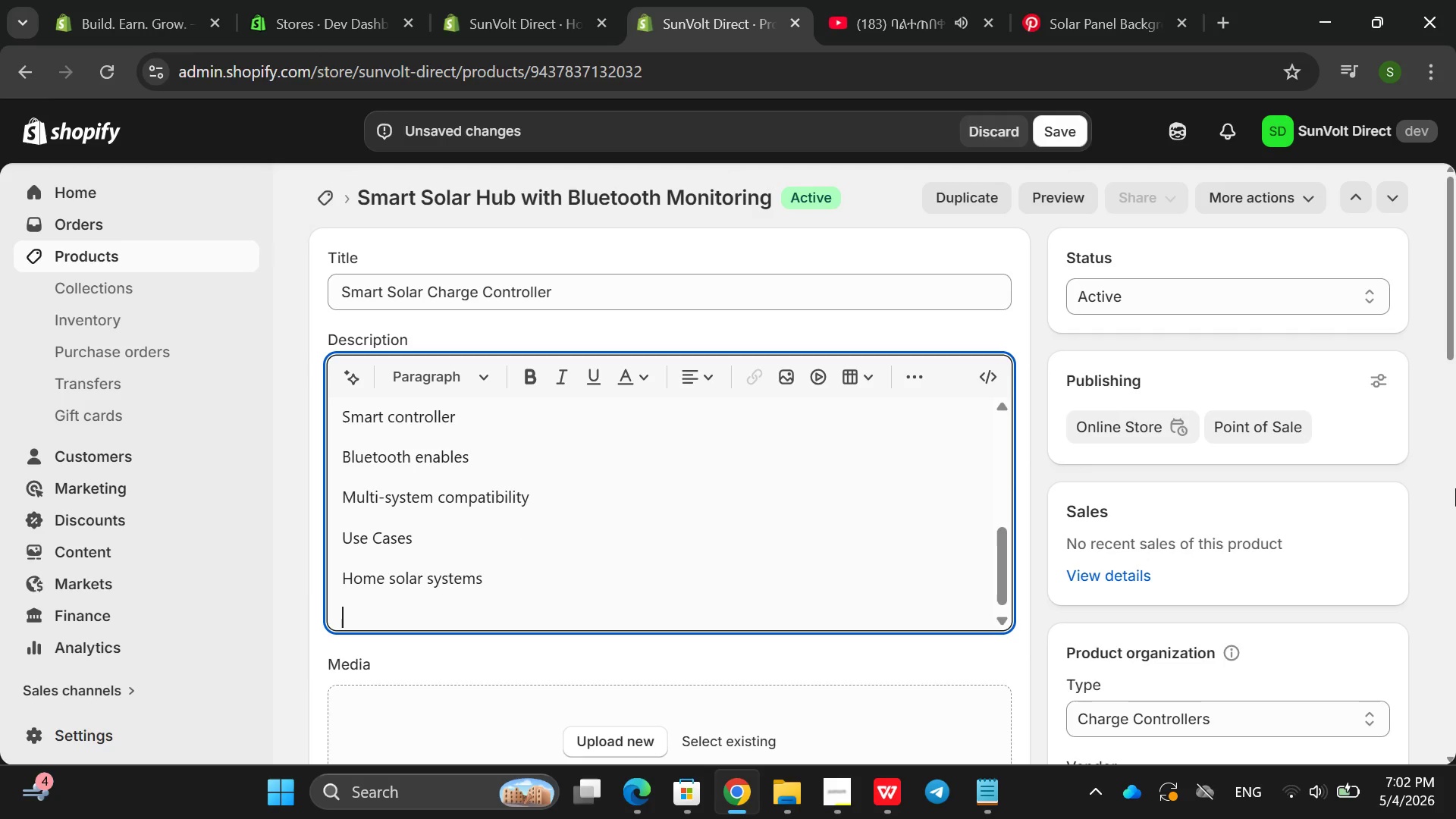 
 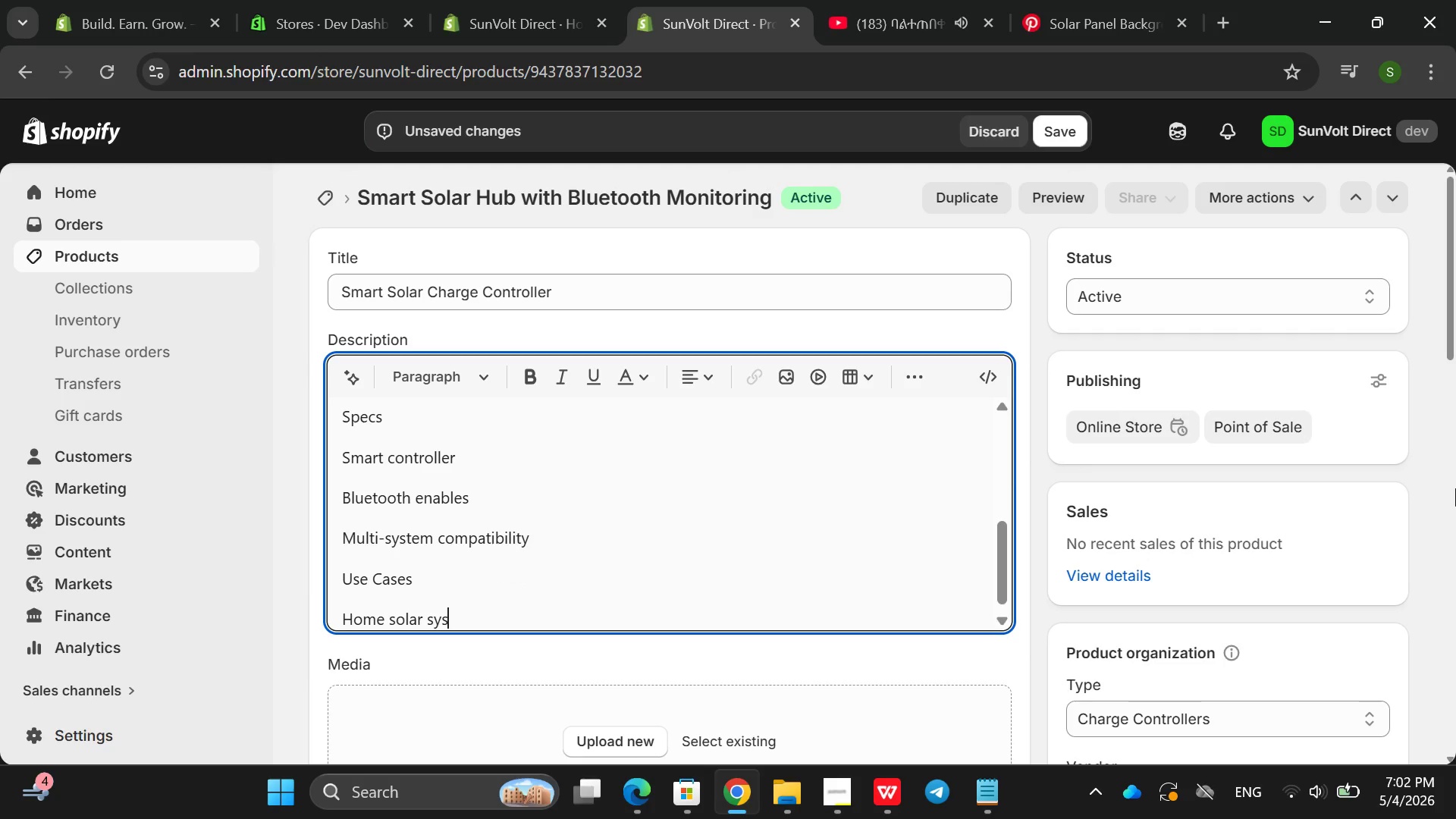 
key(Enter)
 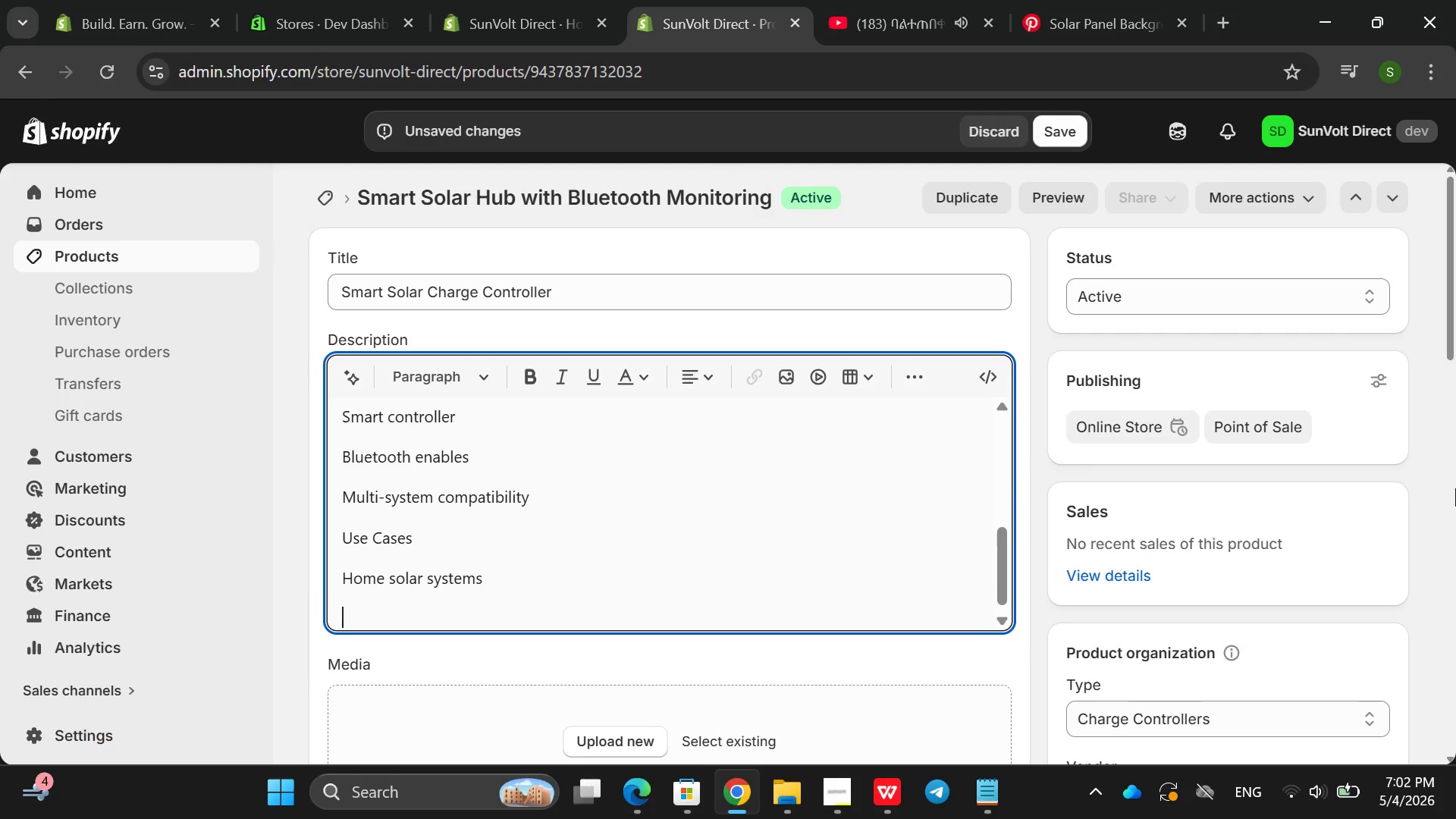 
type(Off-geid)
key(Backspace)
key(Backspace)
key(Backspace)
type(rid sy)
key(Backspace)
key(Backspace)
type(moniti)
key(Backspace)
type(oring )
 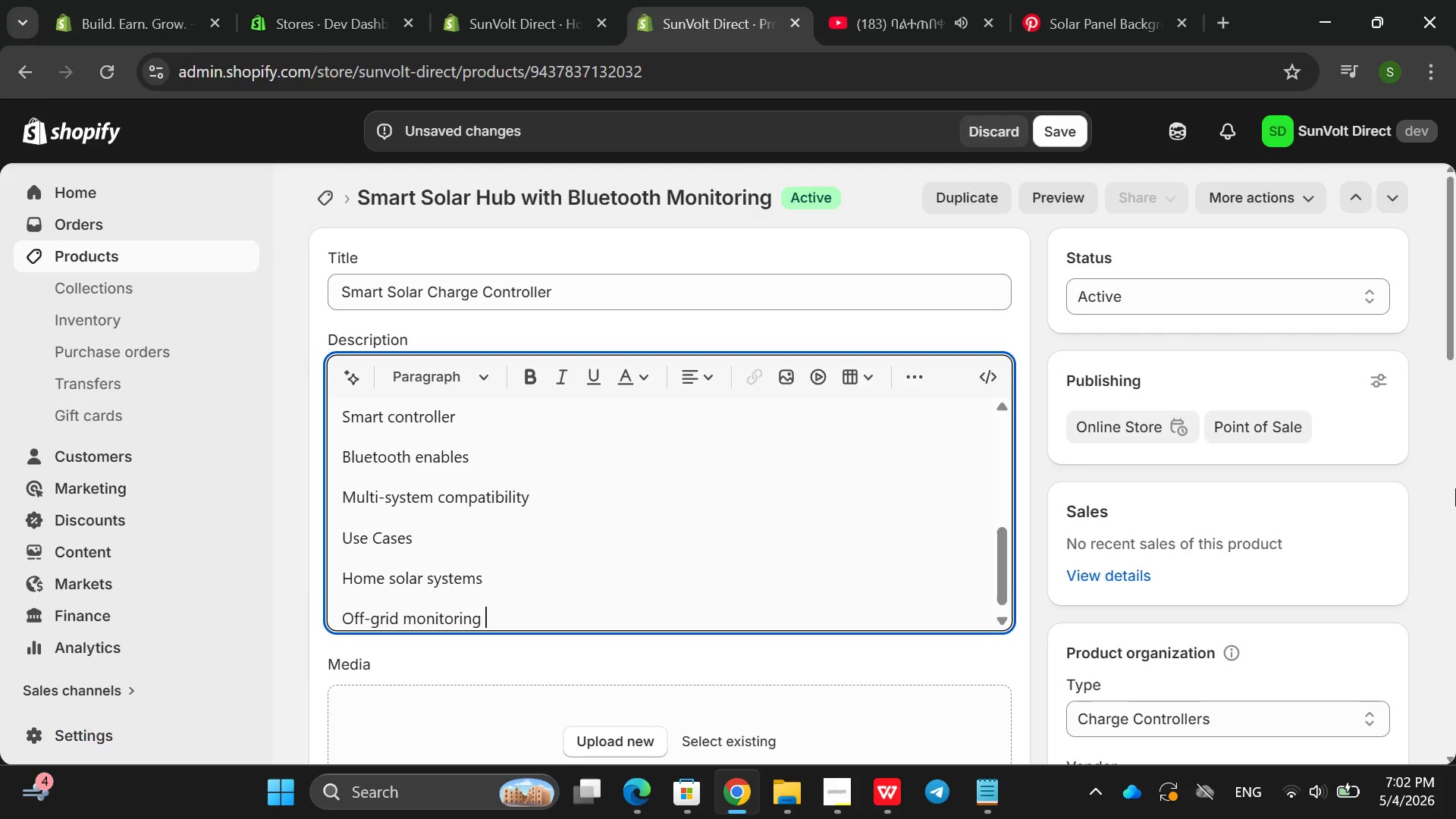 
key(Enter)
 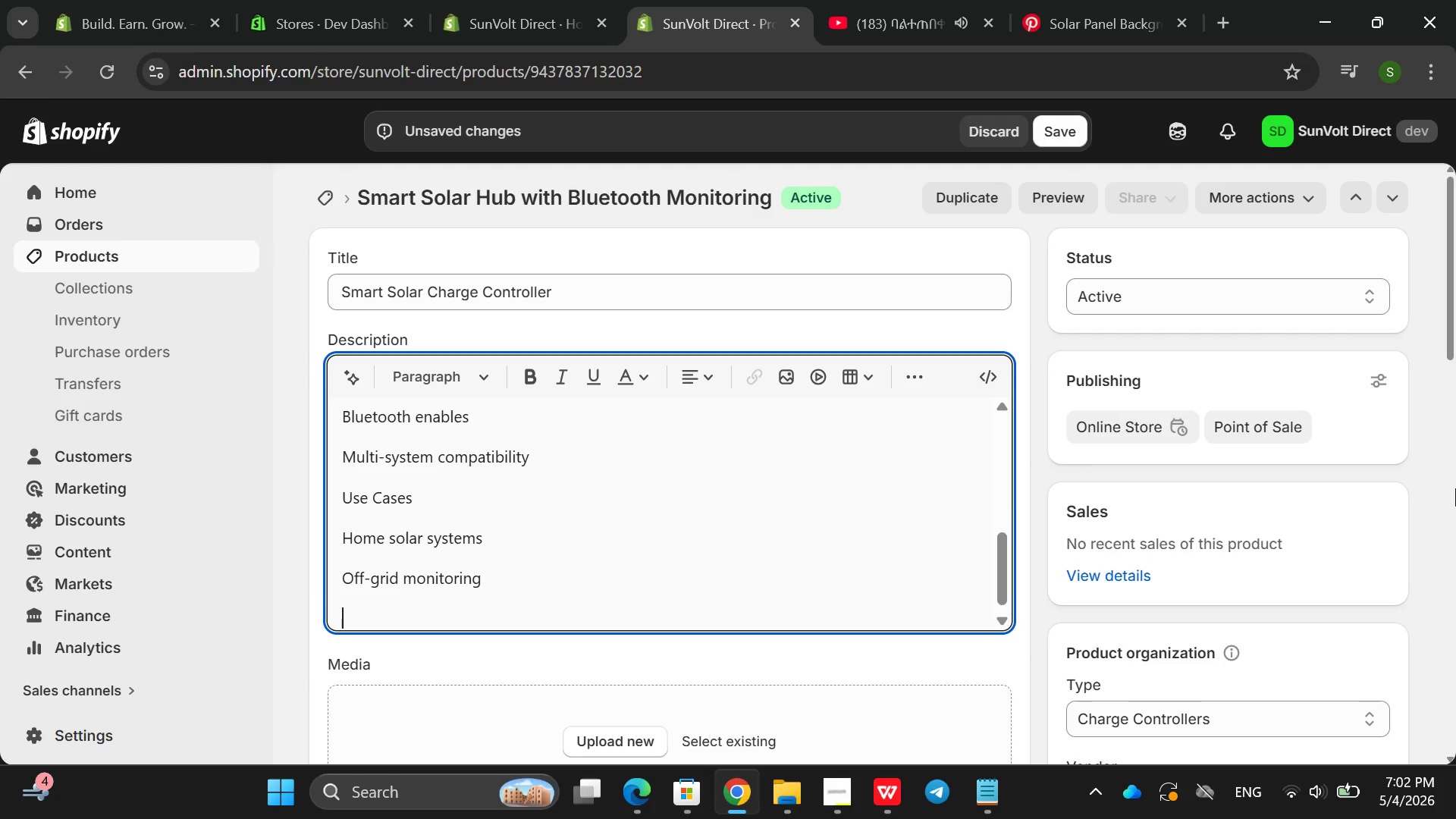 
type(Smart energy setups )
 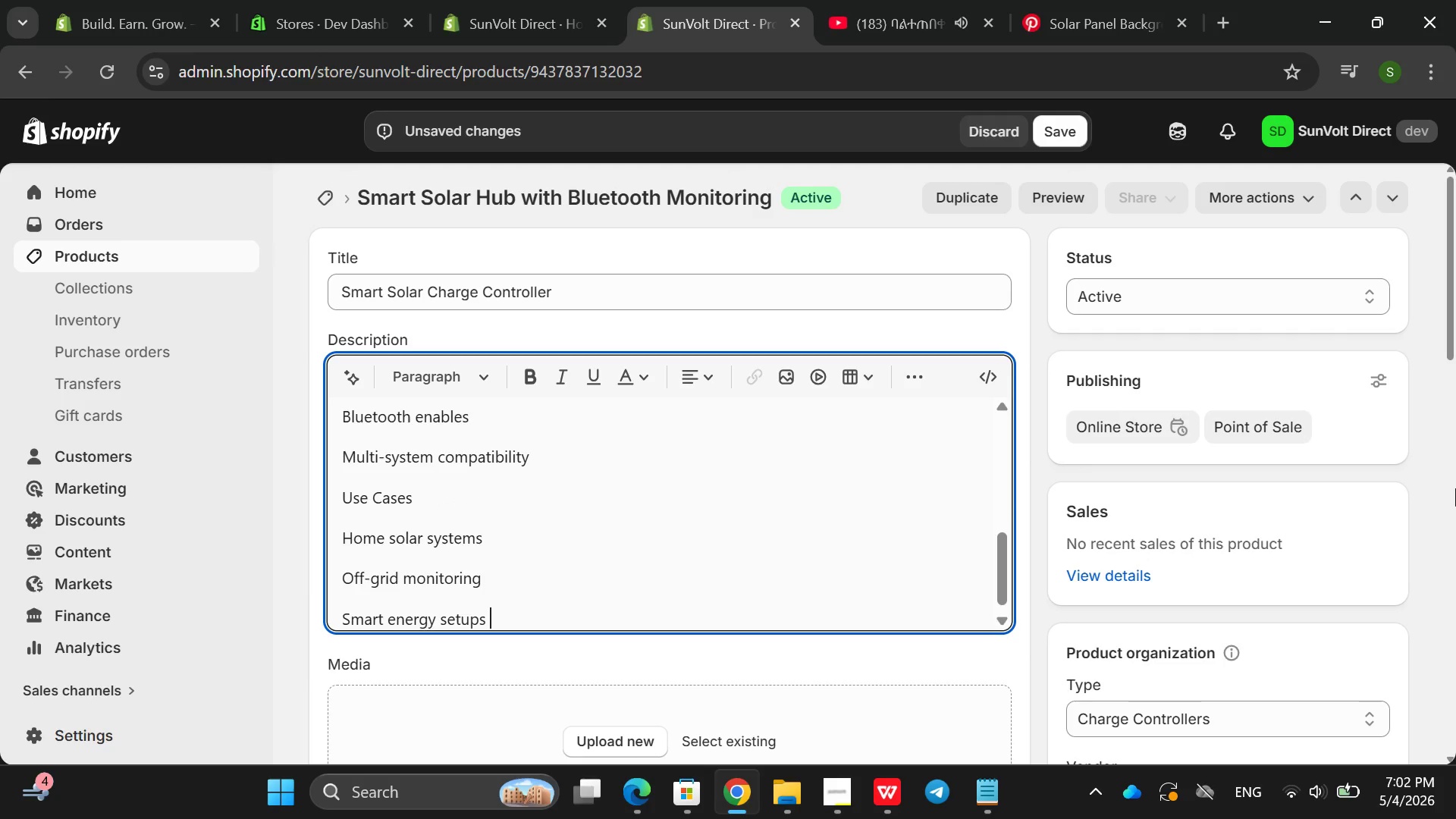 
key(Enter)
 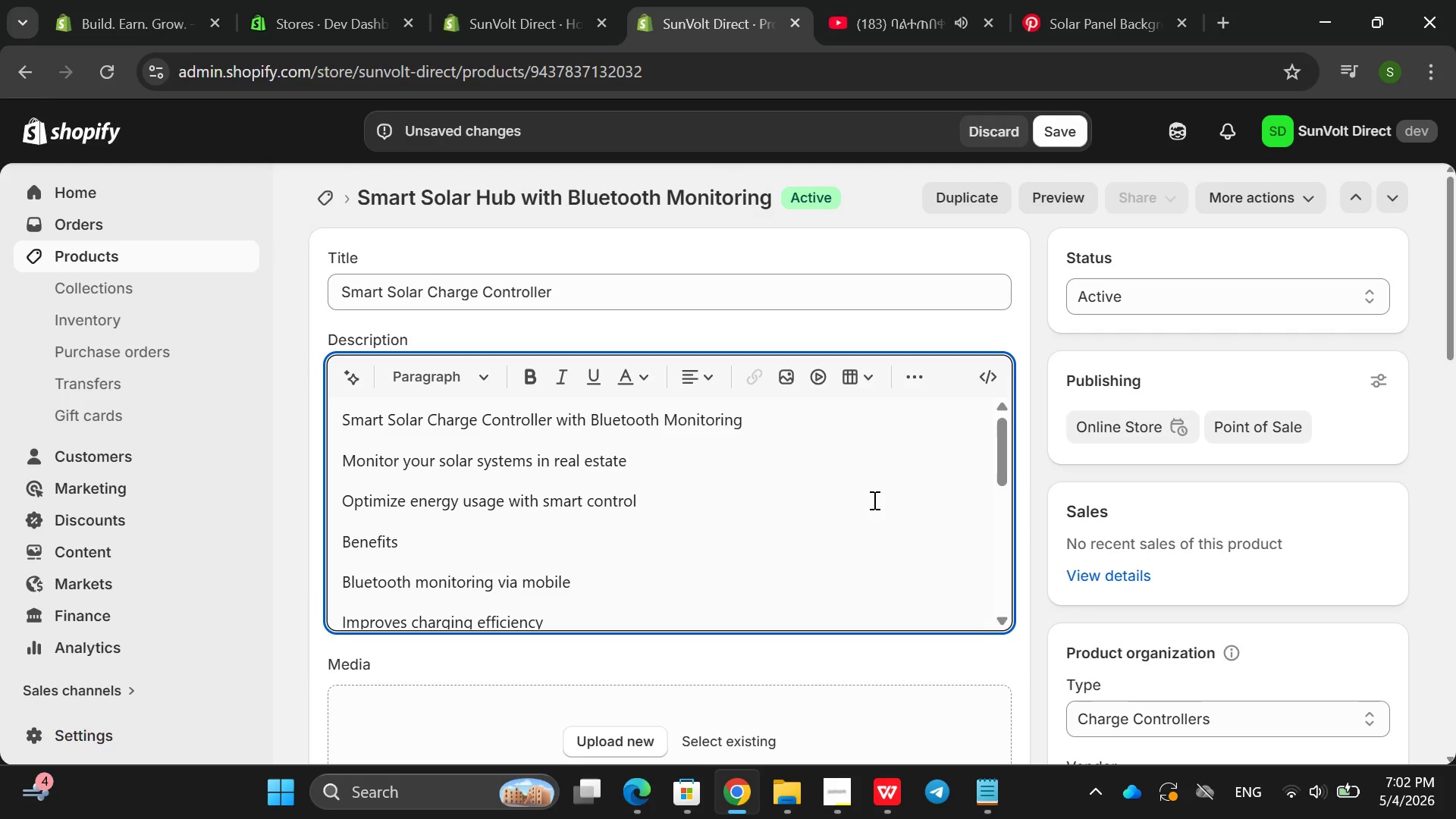 
double_click([666, 413])
 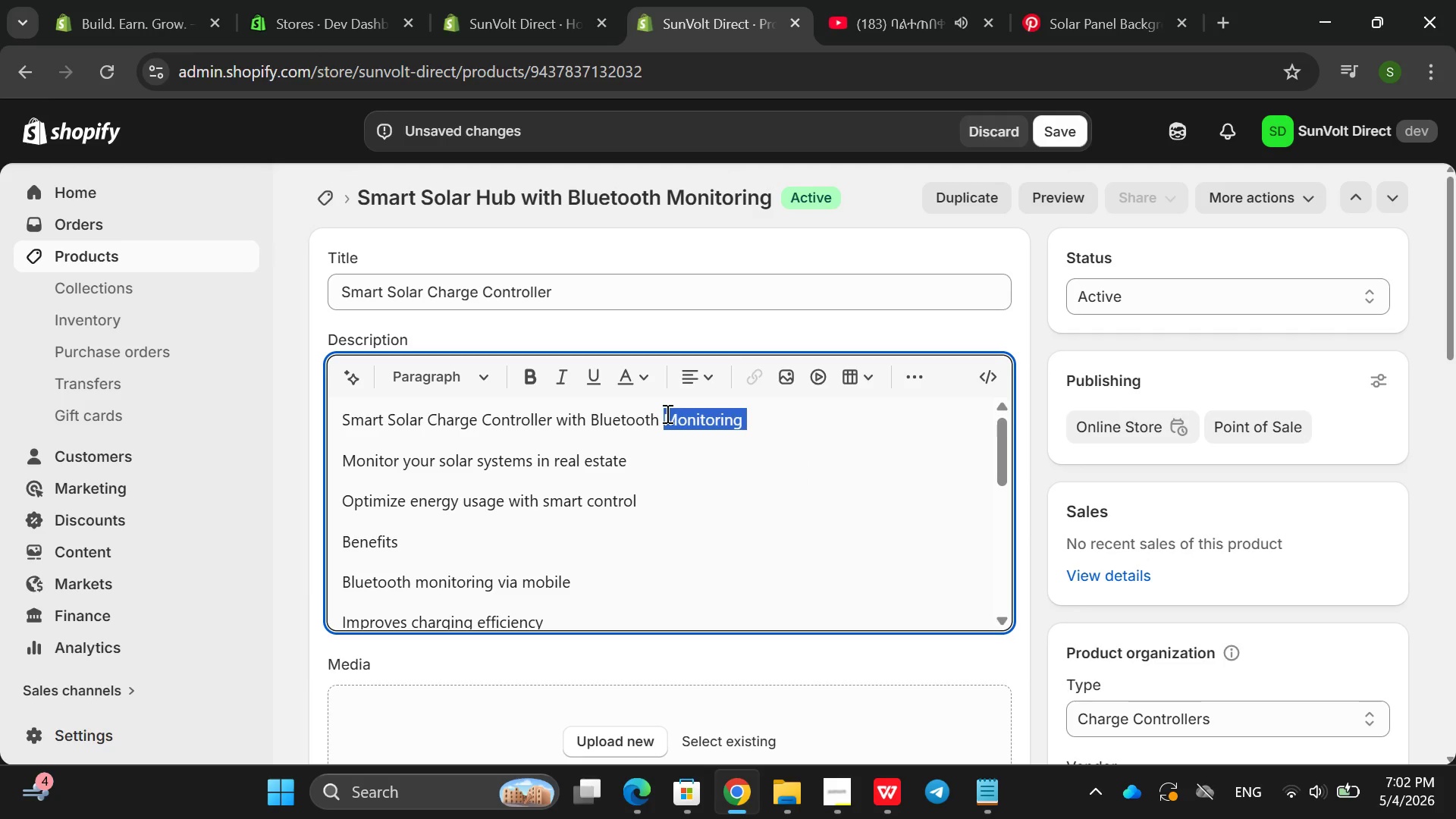 
triple_click([666, 413])
 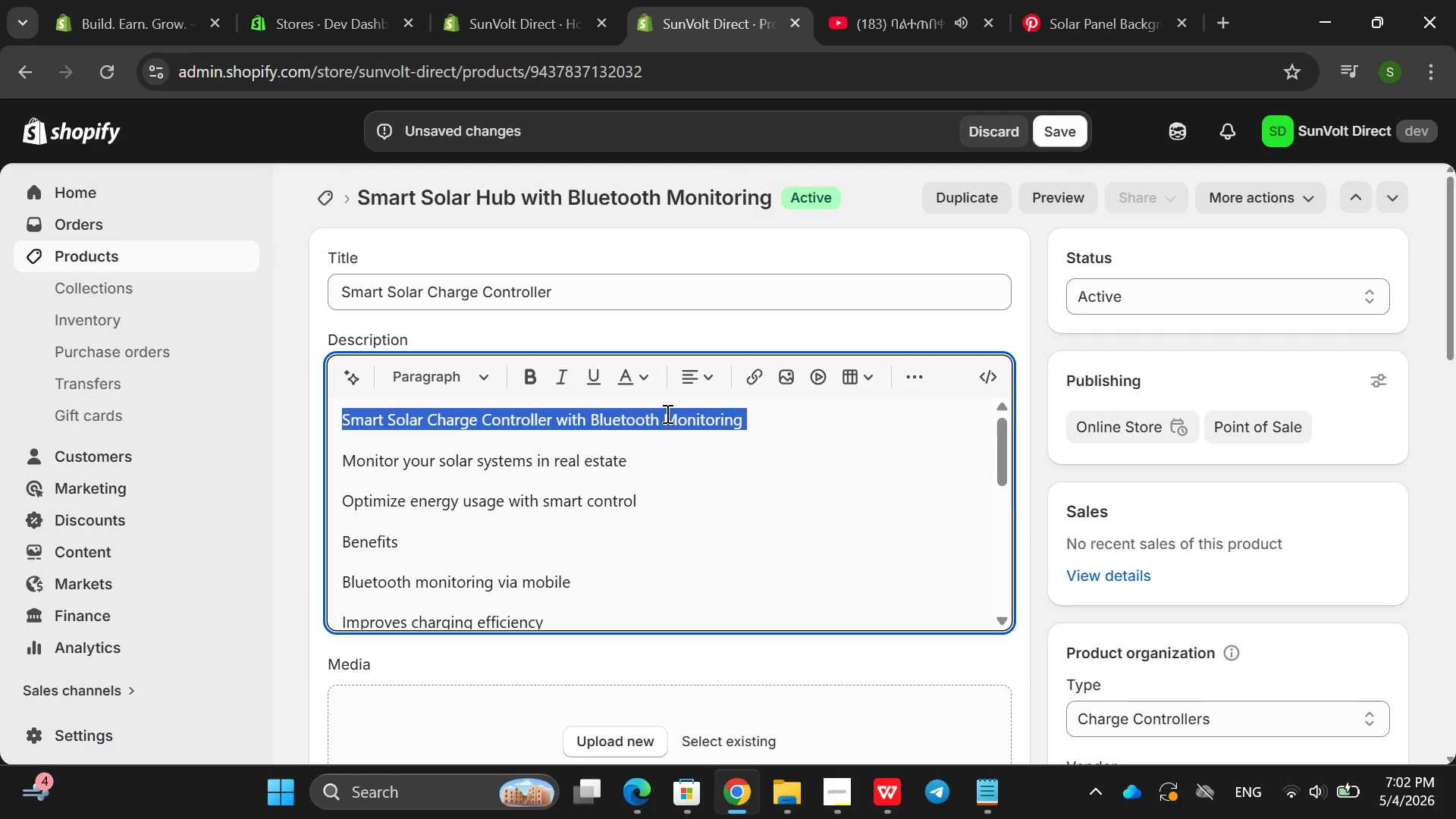 
triple_click([666, 413])
 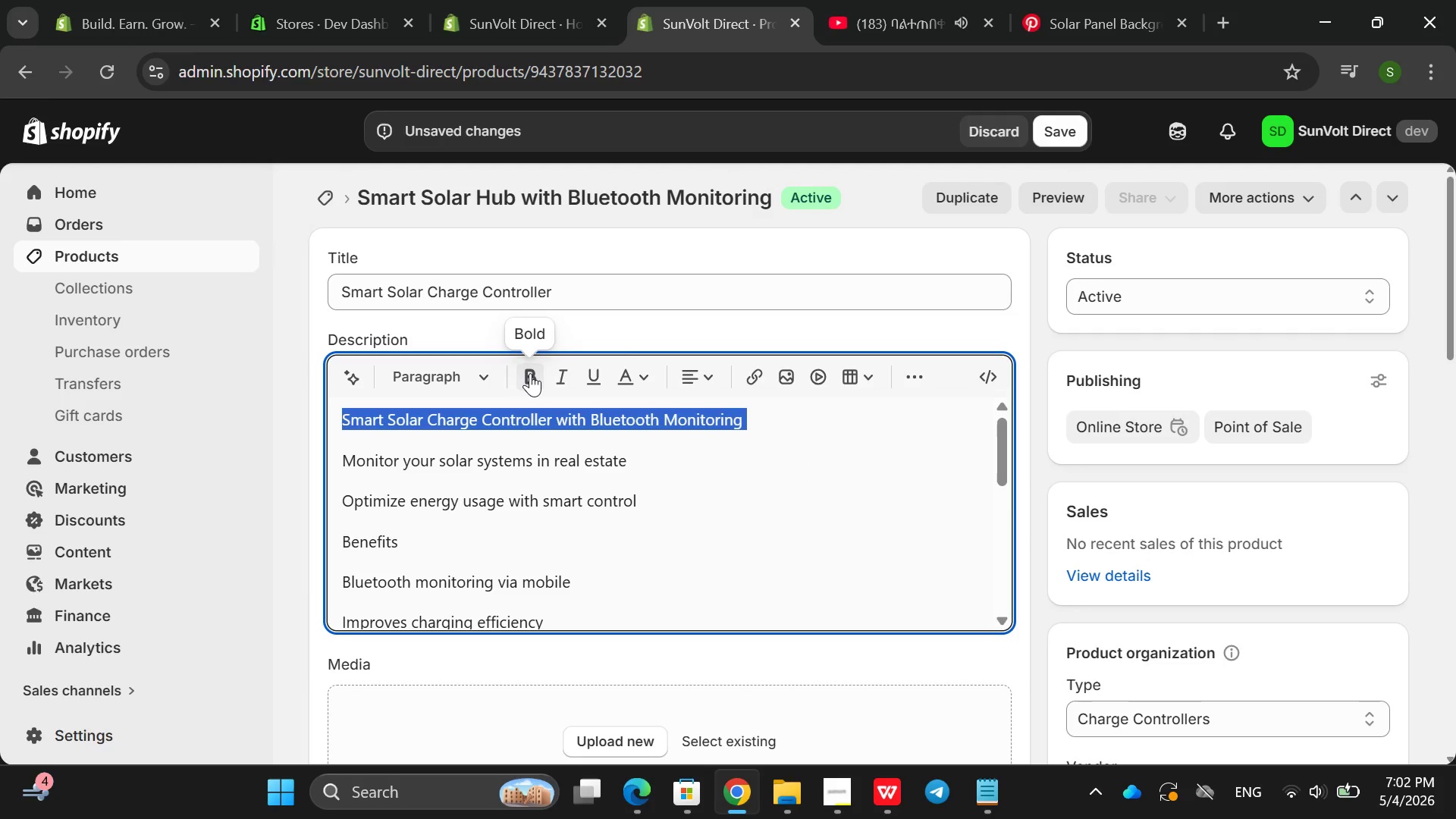 
left_click([530, 373])
 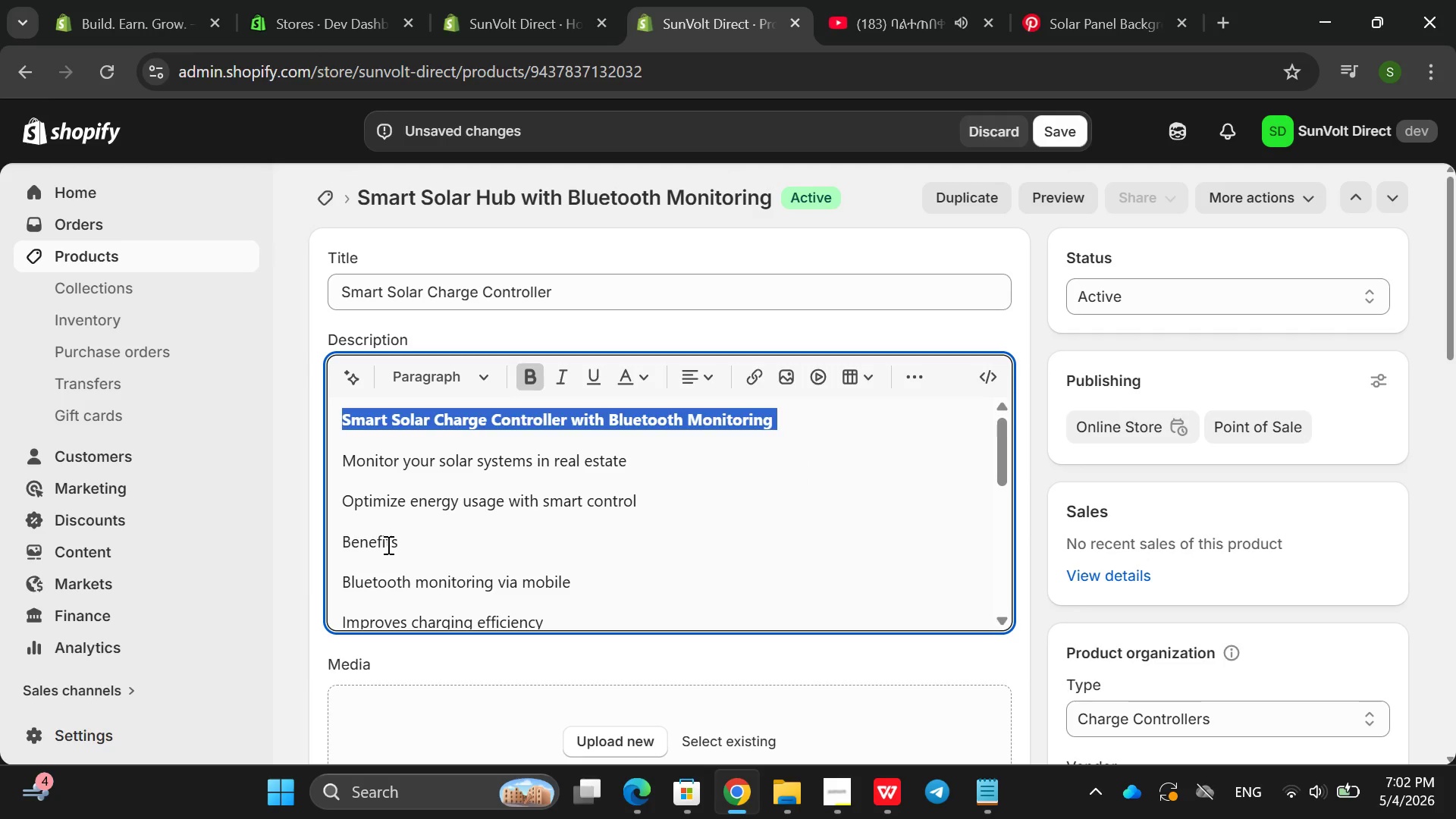 
double_click([387, 544])
 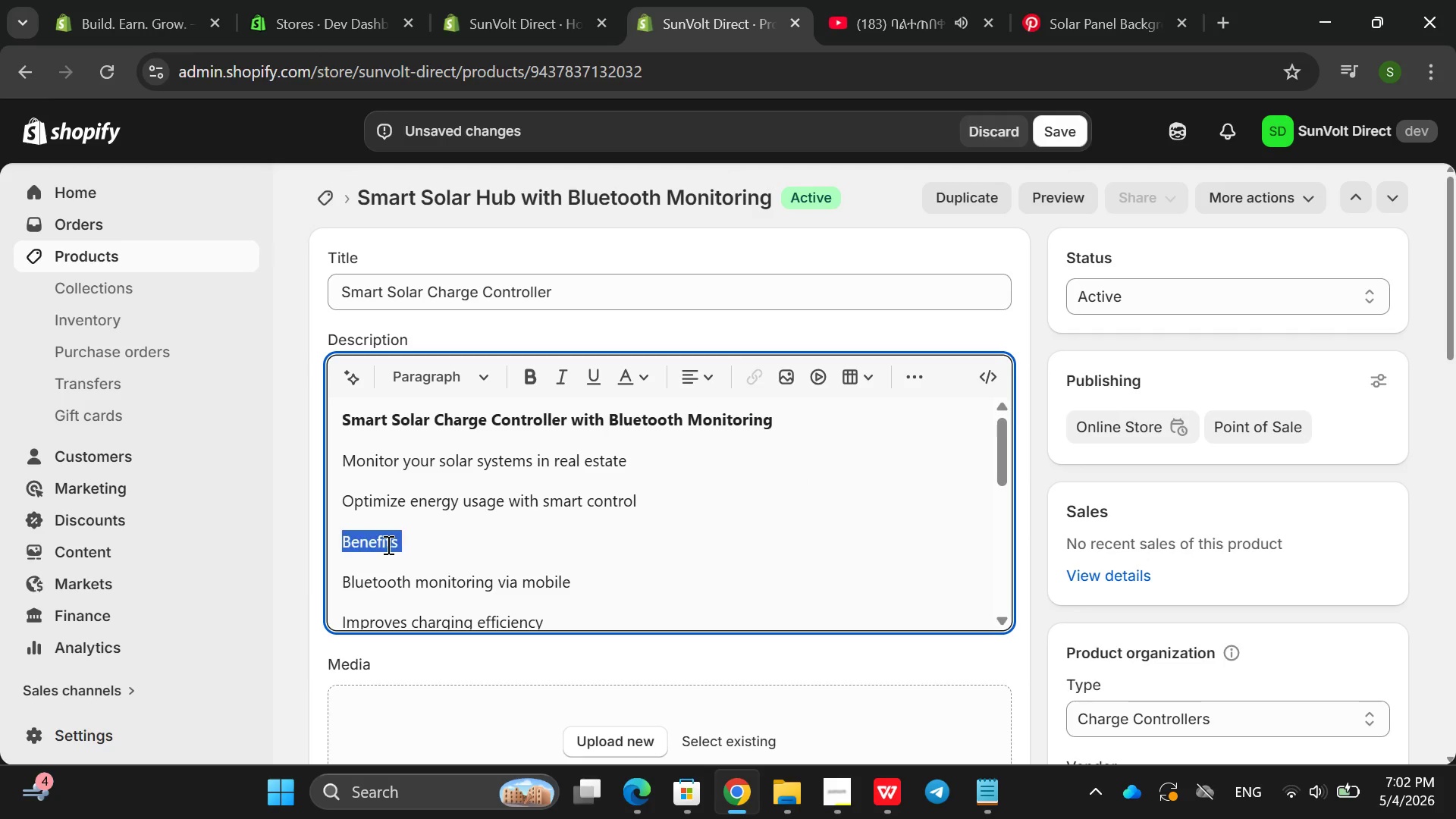 
triple_click([387, 544])
 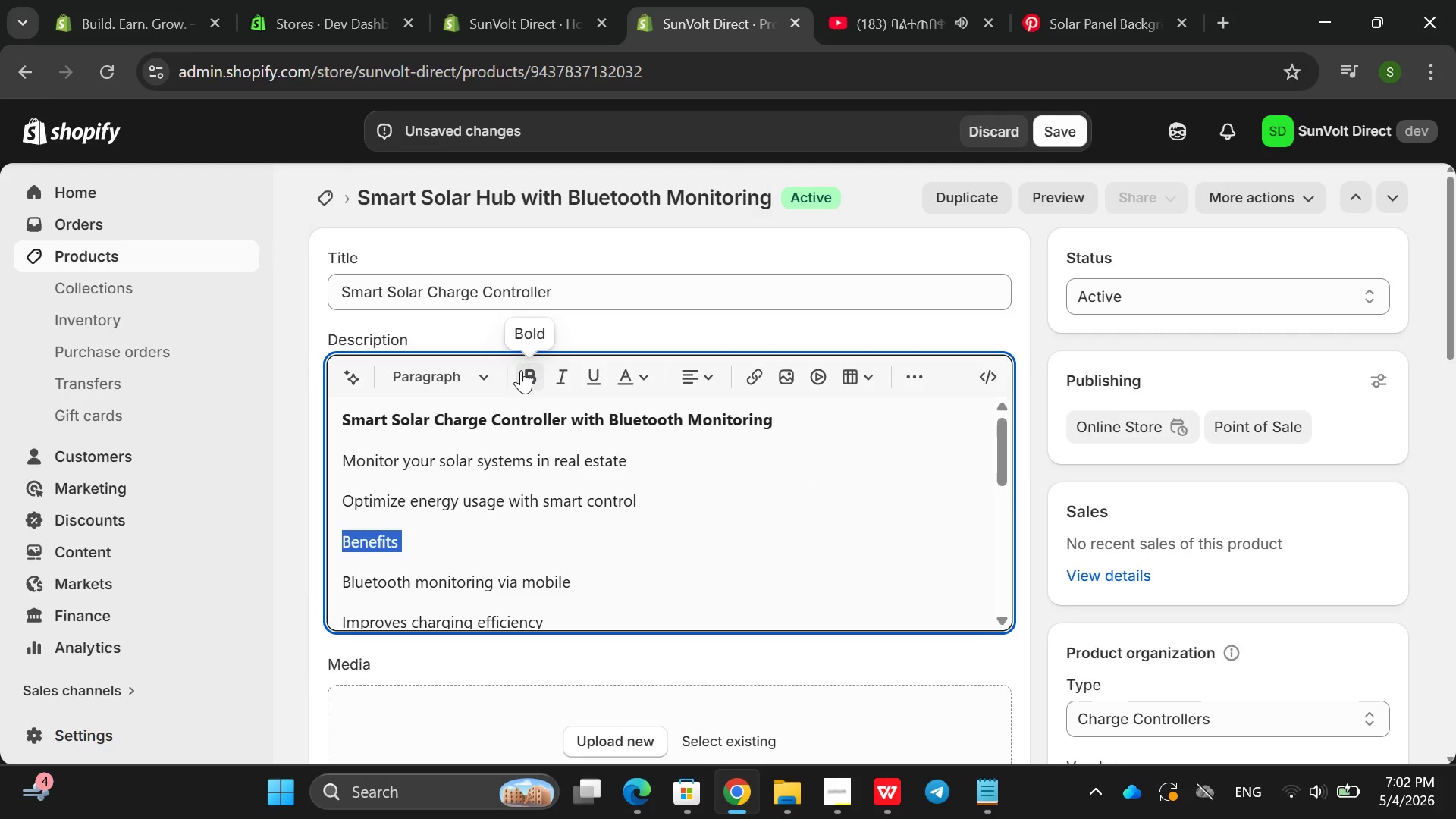 
left_click([522, 370])
 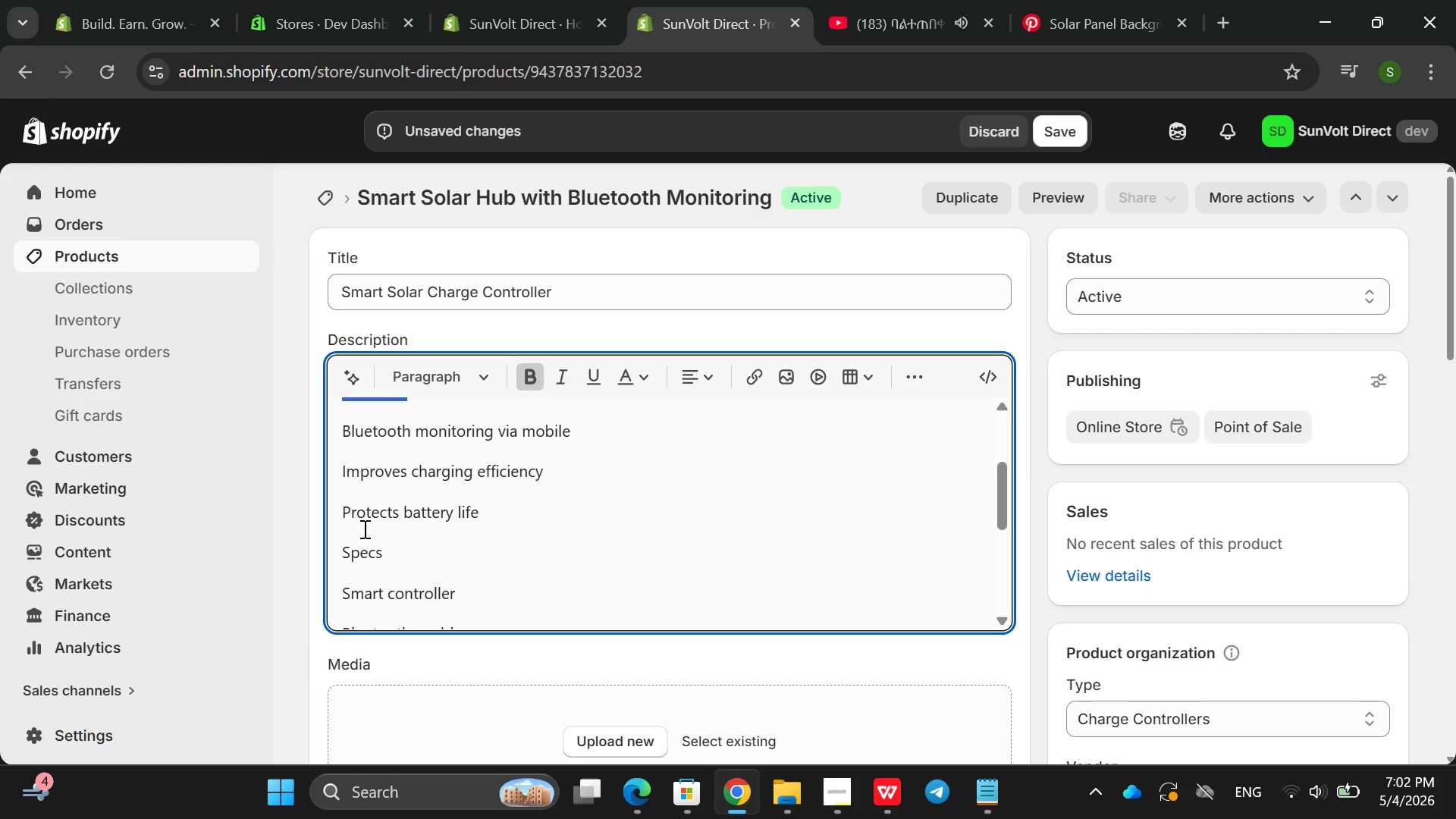 
double_click([362, 551])
 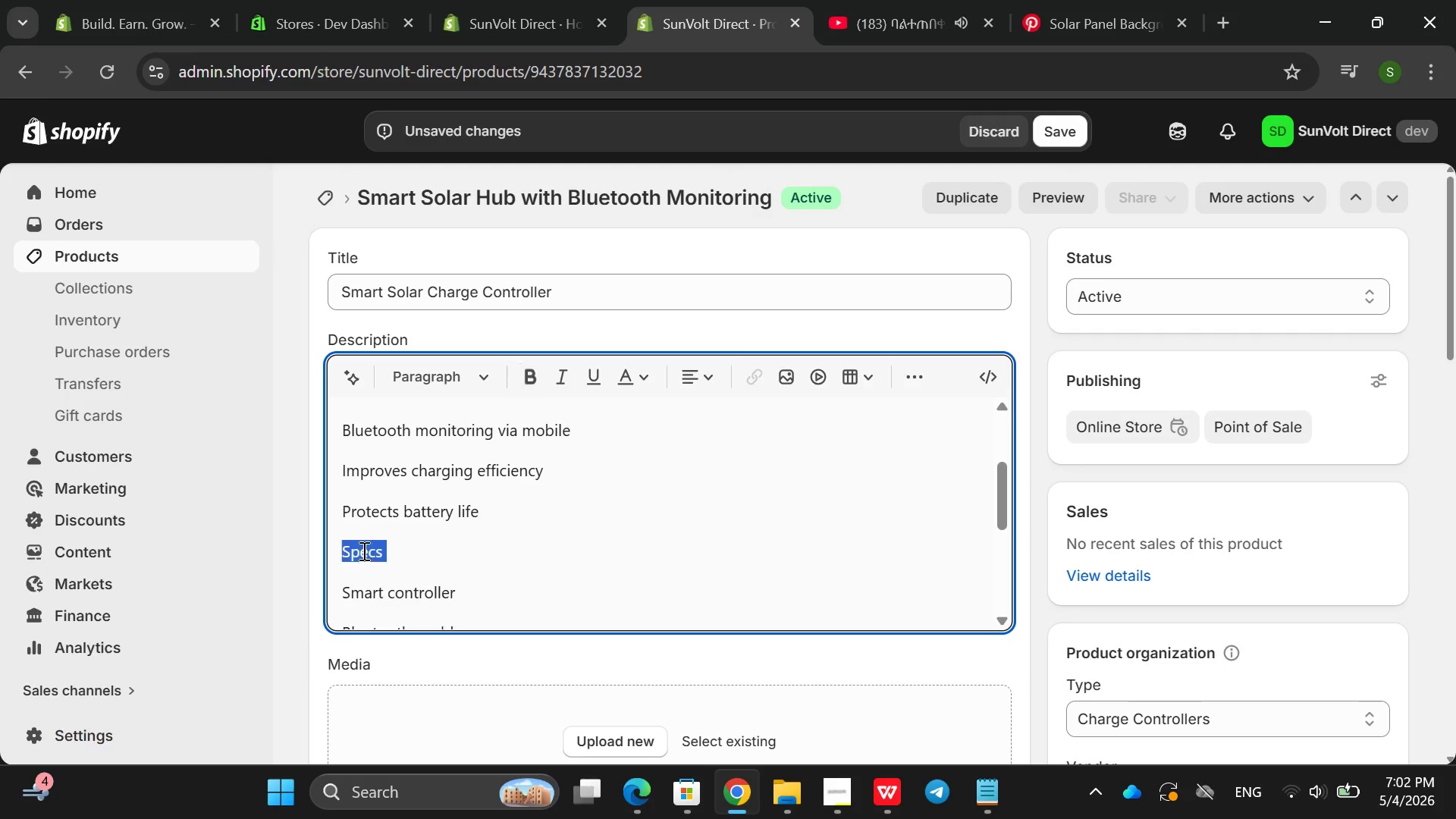 
triple_click([362, 551])
 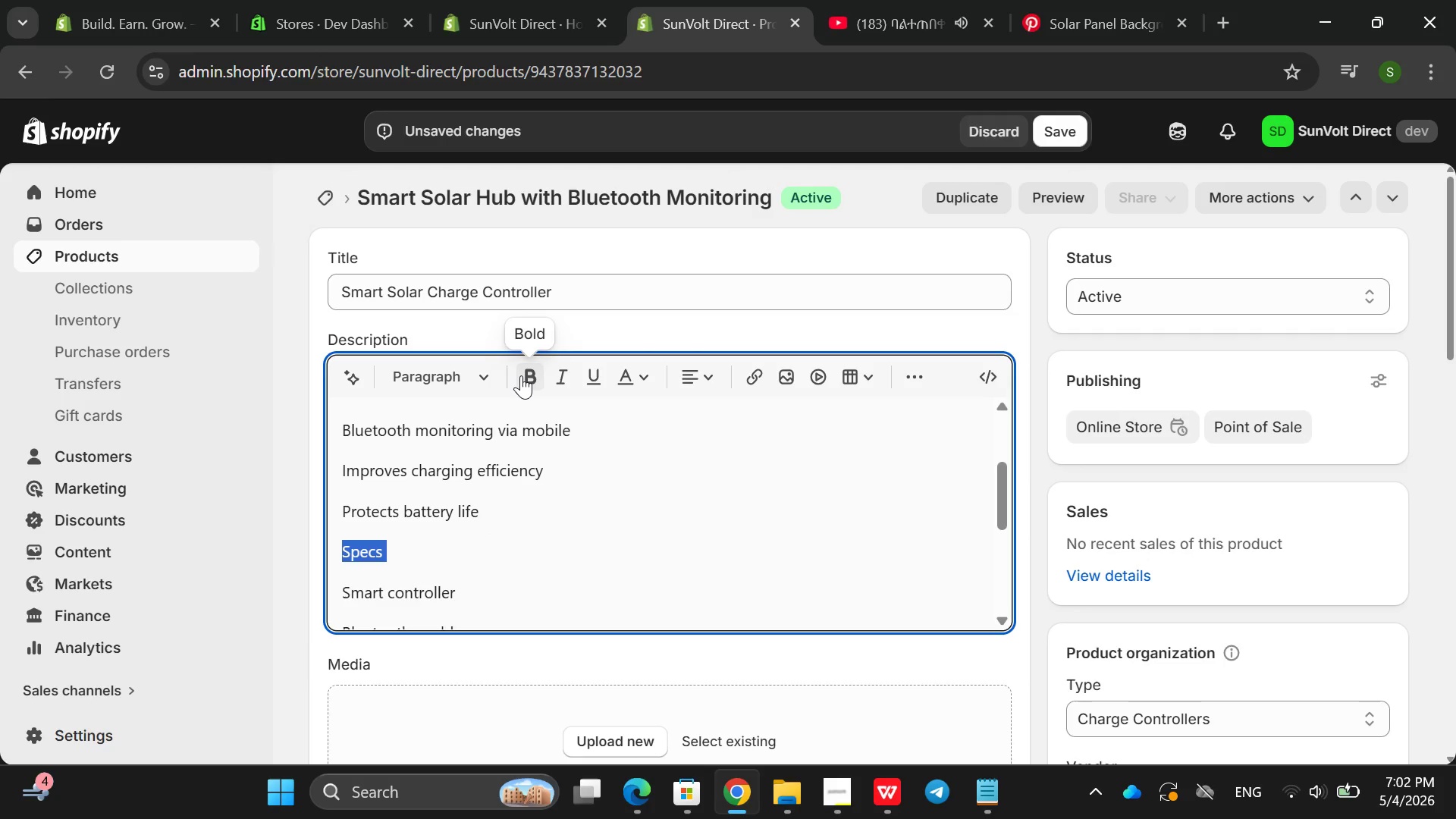 
left_click([521, 375])
 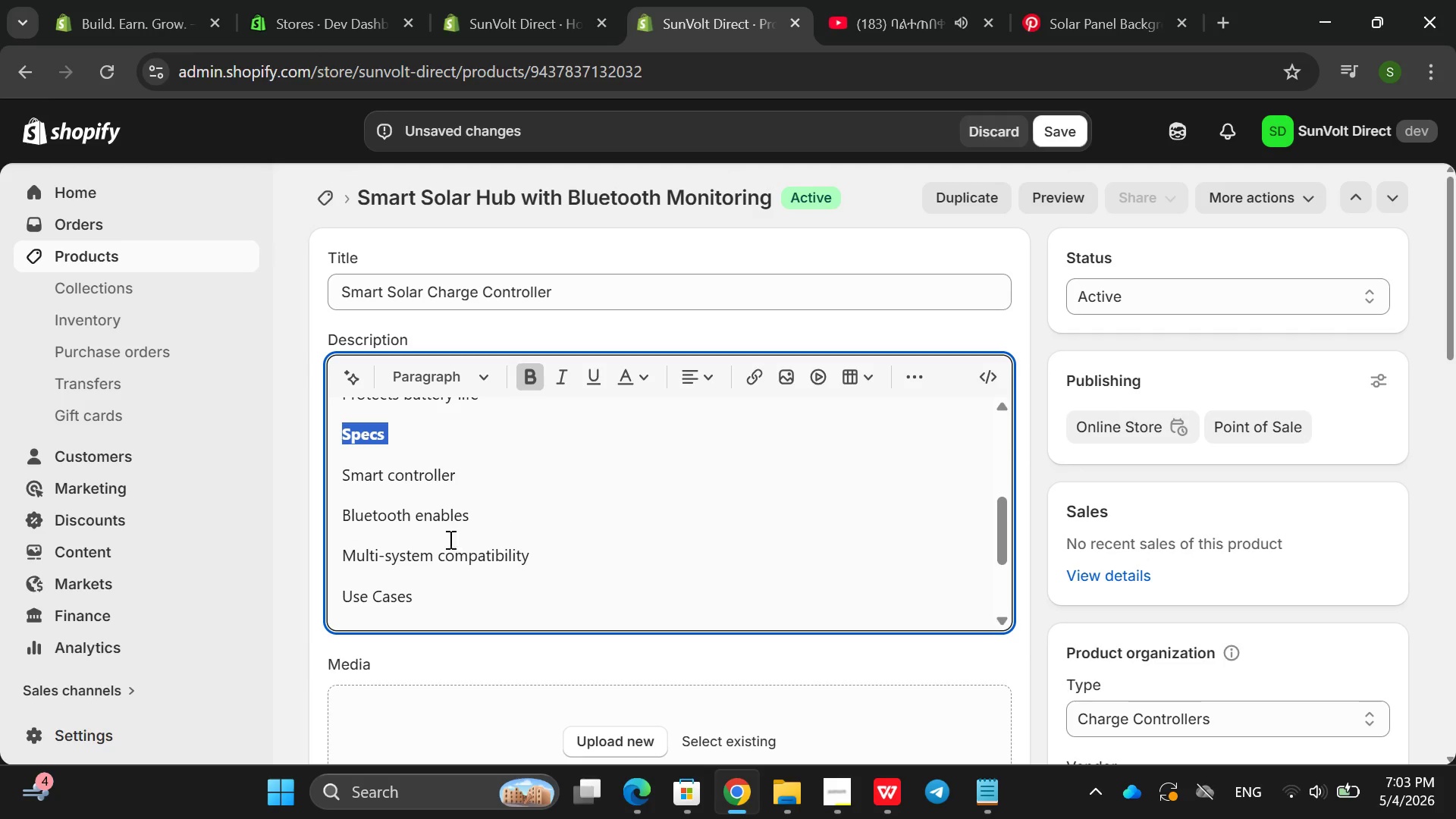 
double_click([433, 603])
 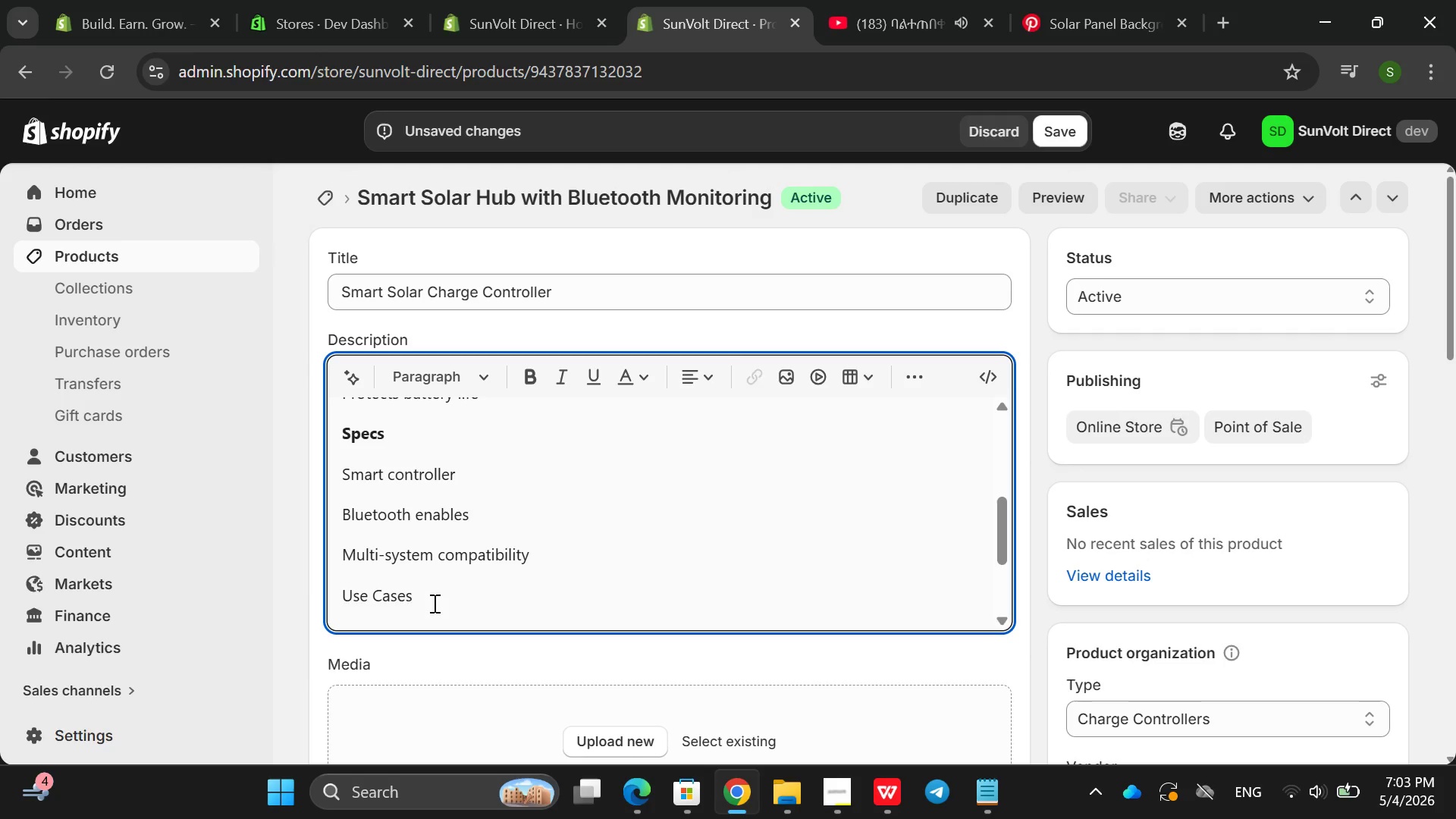 
left_click_drag(start_coordinate=[433, 603], to_coordinate=[542, 378])
 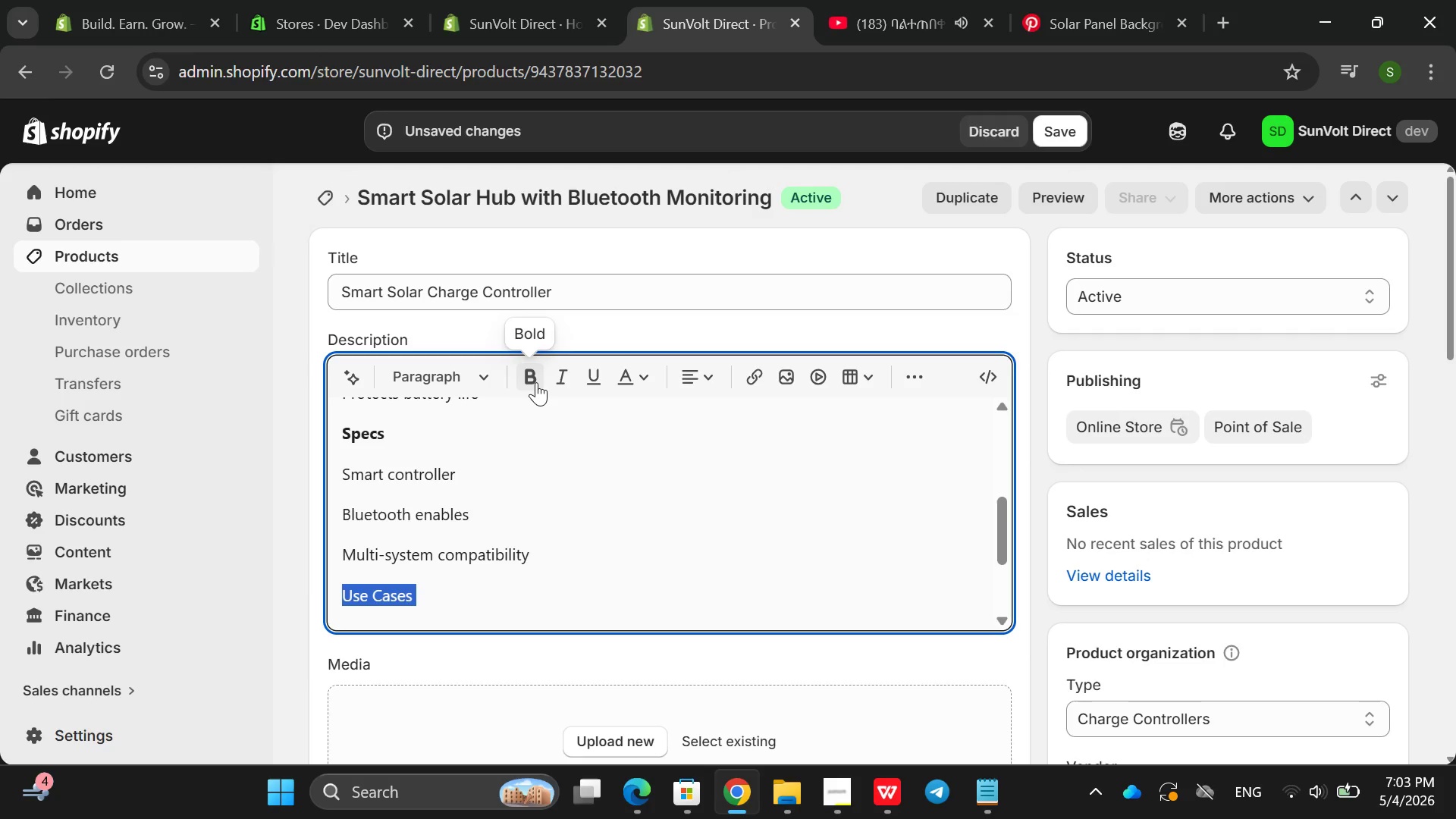 
left_click([536, 382])
 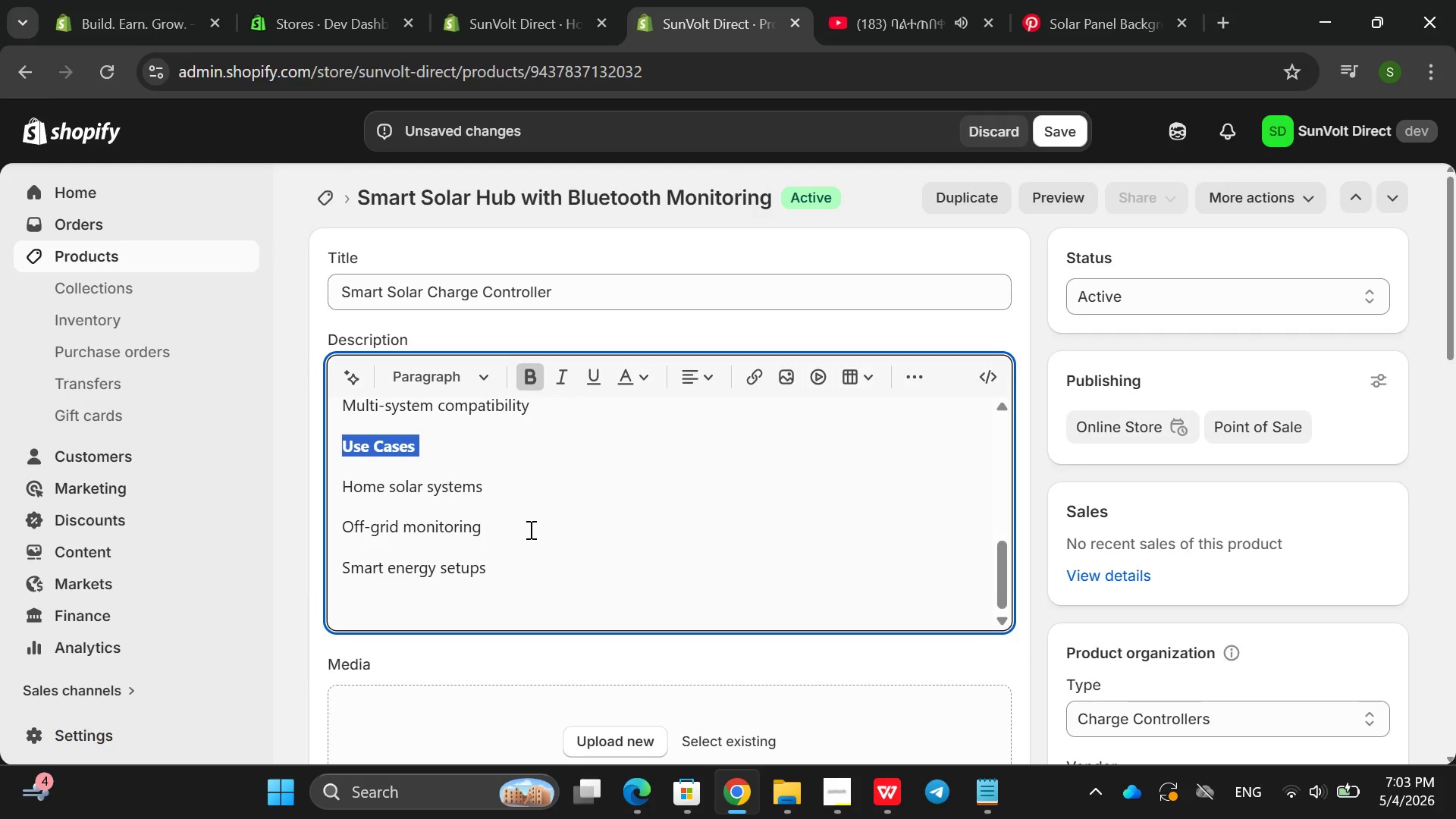 
left_click_drag(start_coordinate=[512, 557], to_coordinate=[318, 481])
 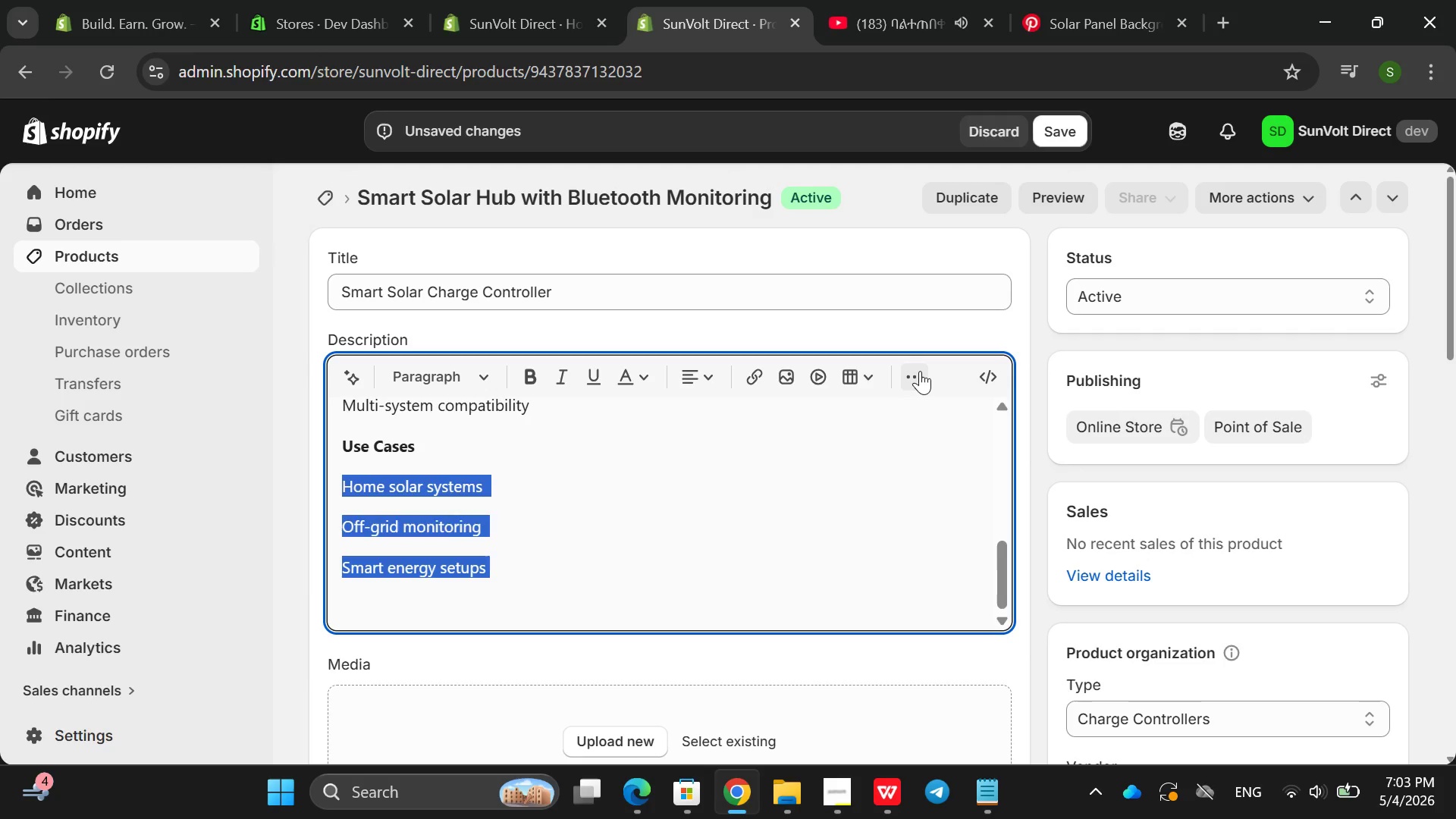 
left_click([920, 371])
 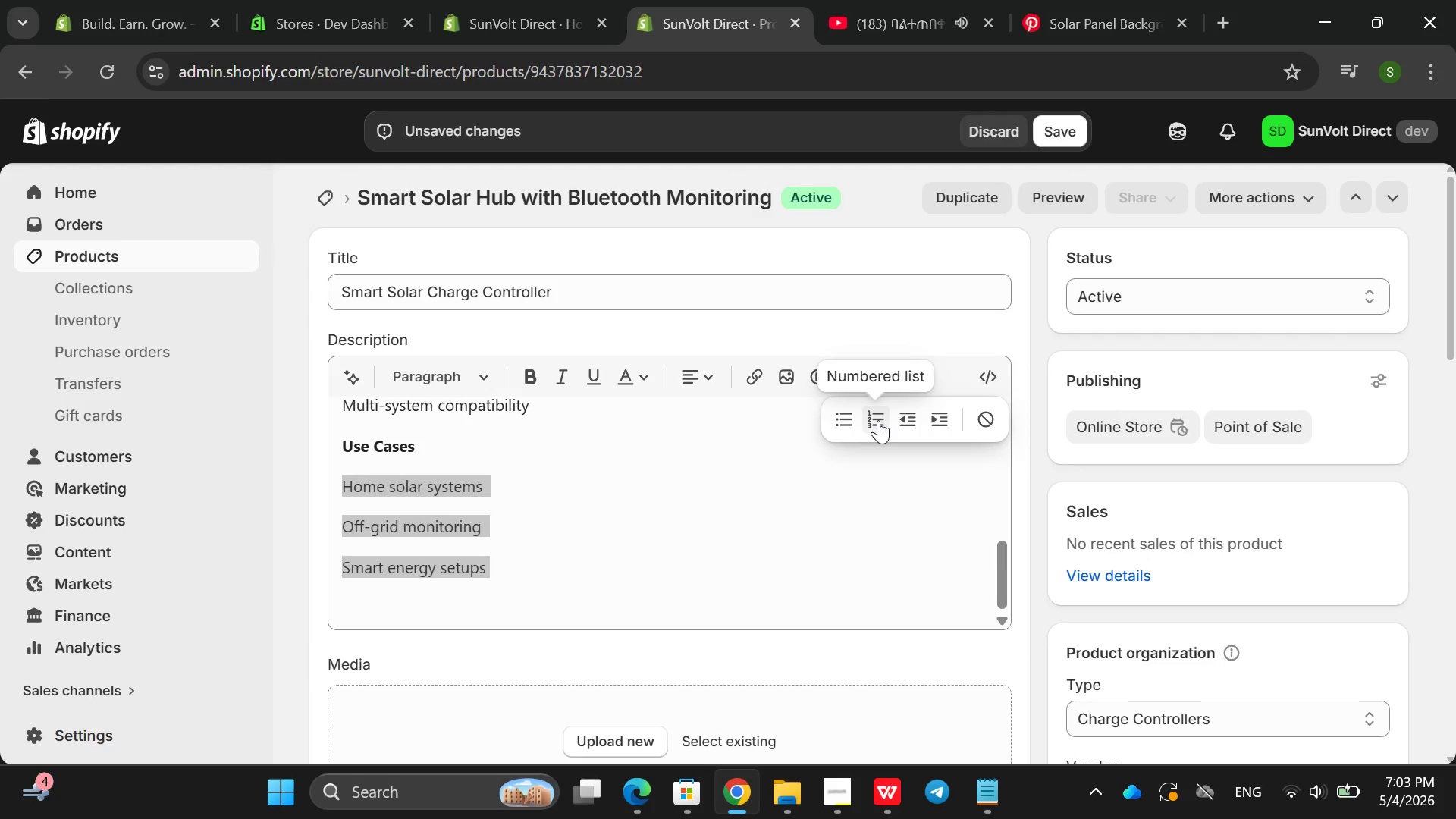 
left_click([856, 420])
 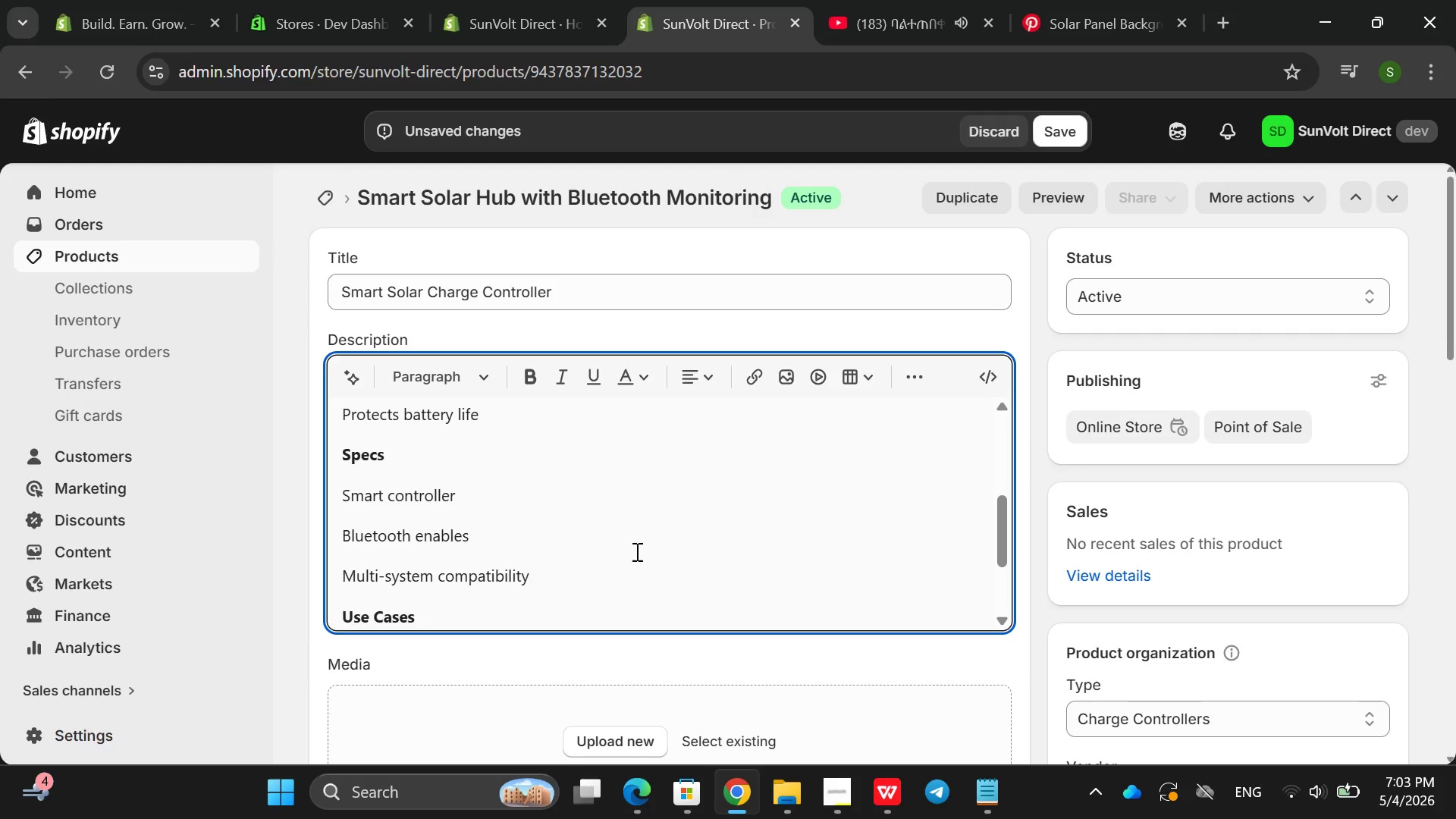 
left_click_drag(start_coordinate=[616, 560], to_coordinate=[315, 498])
 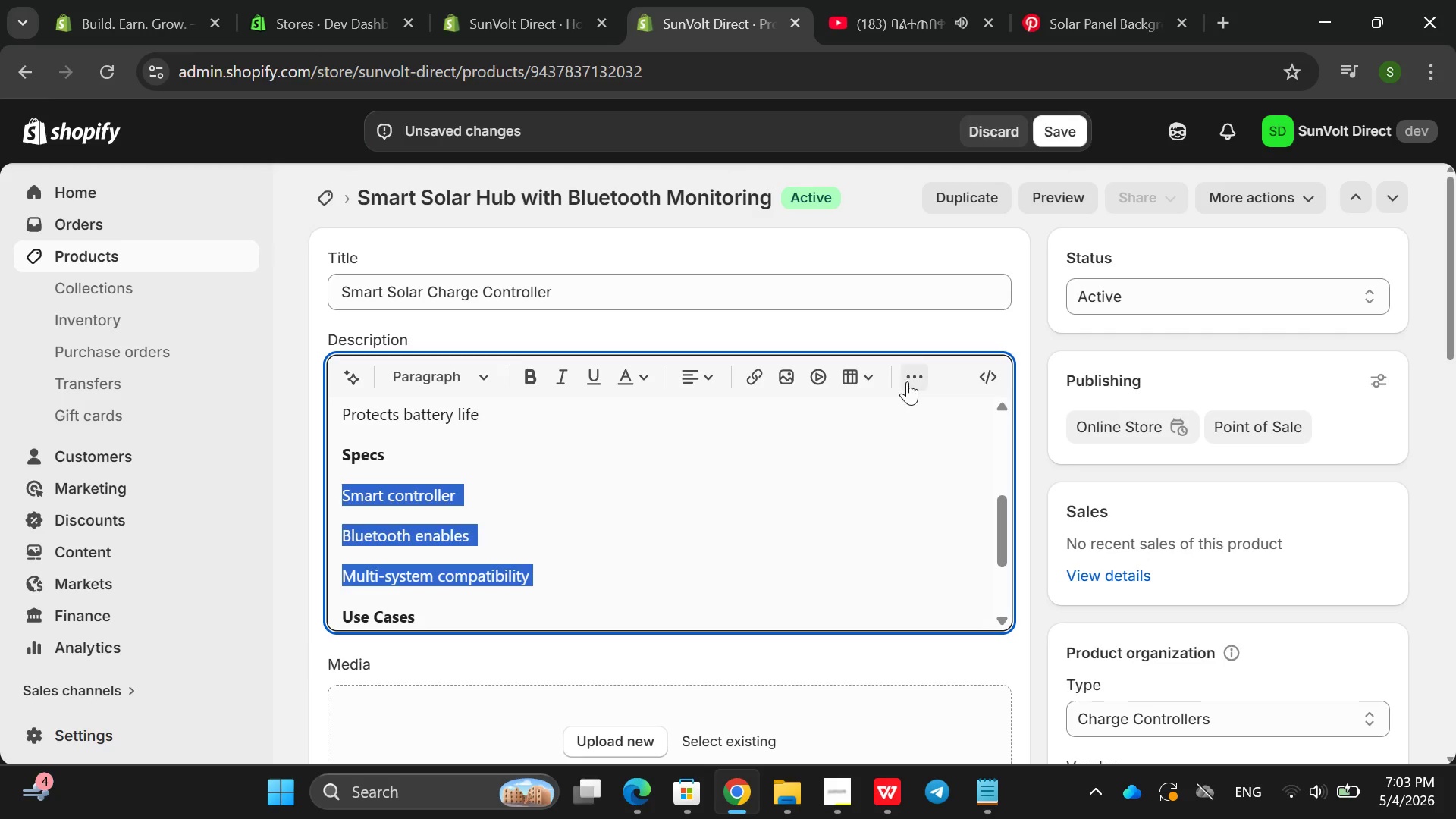 
left_click([909, 381])
 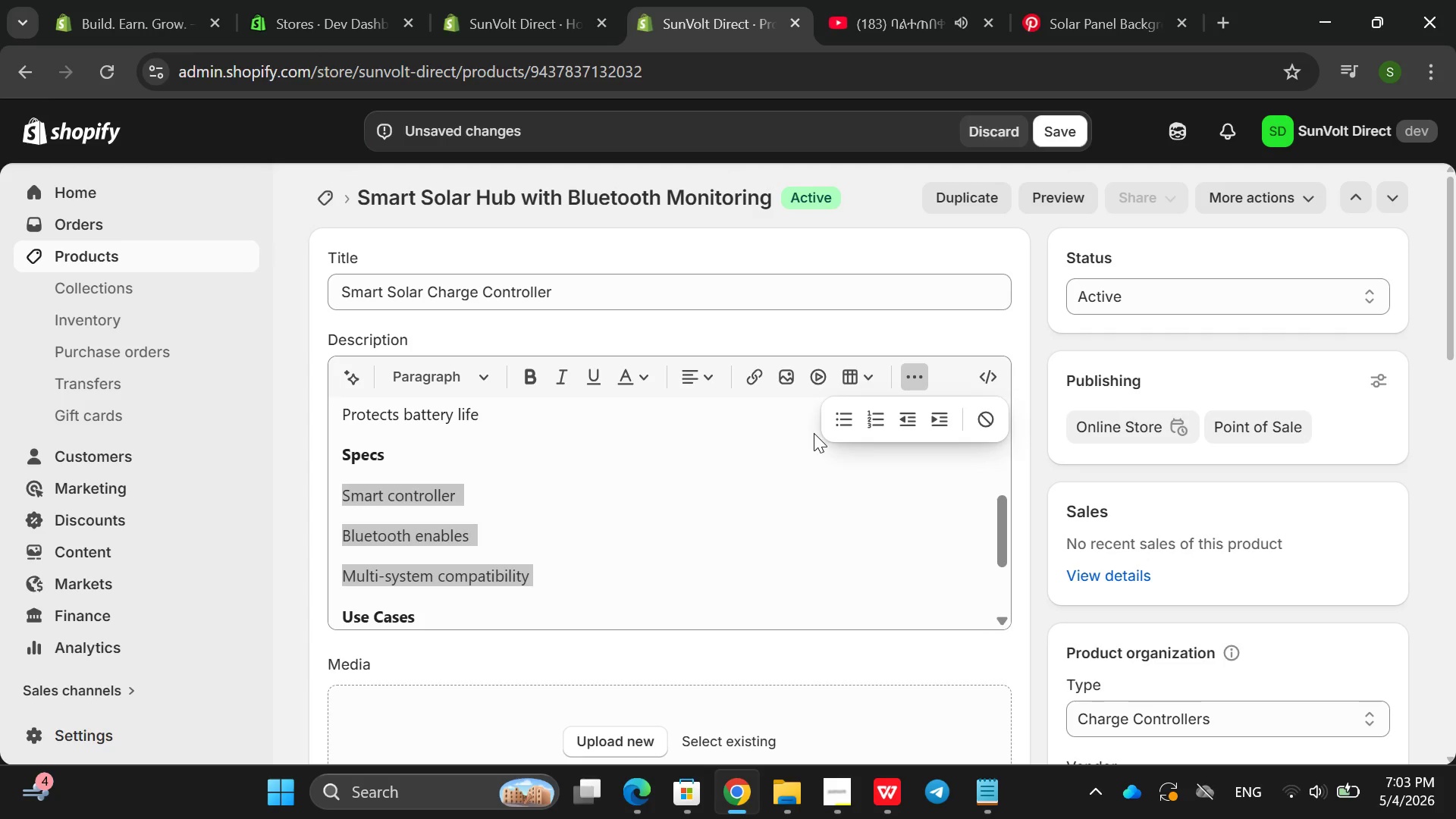 
left_click([823, 428])
 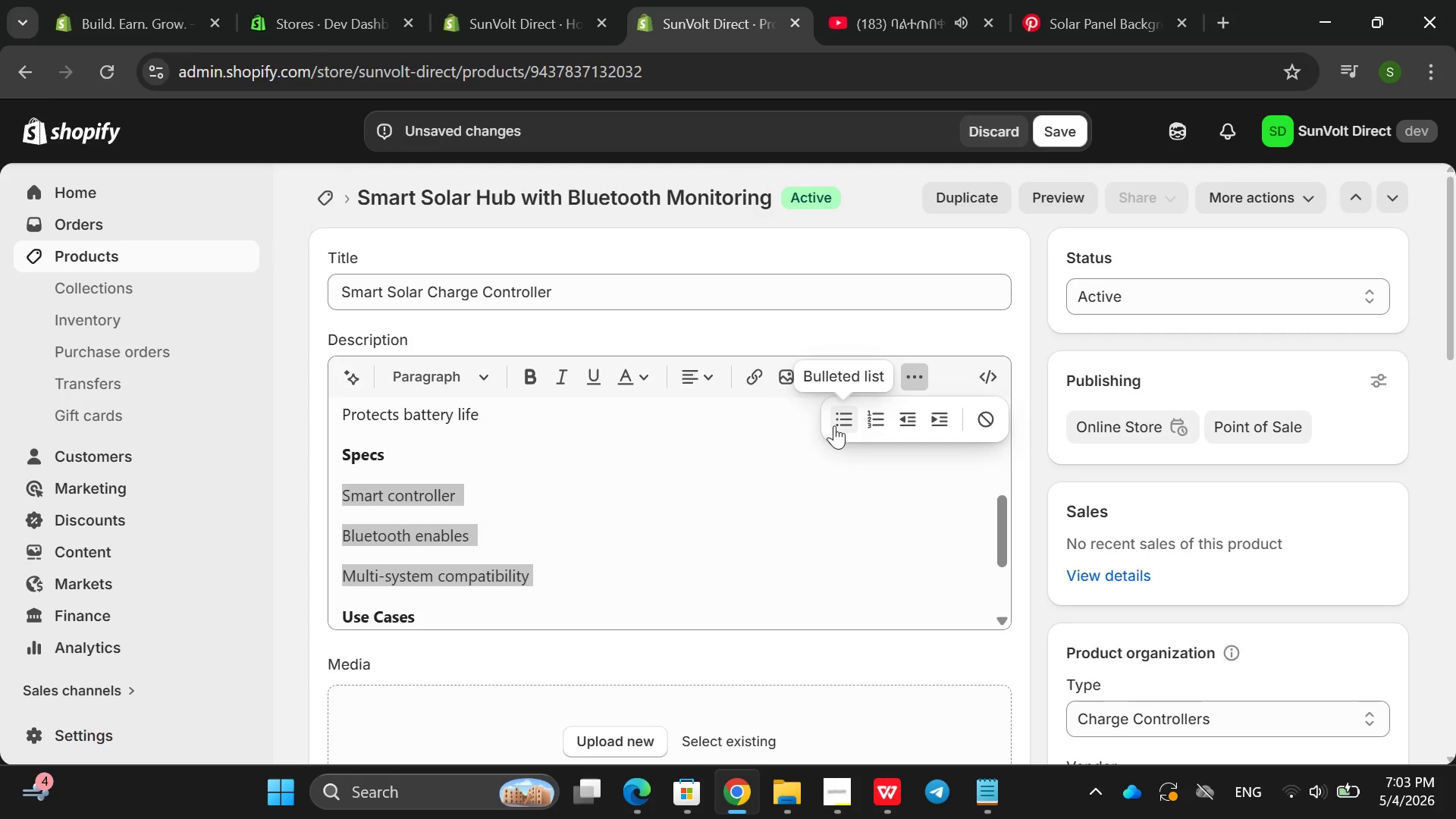 
left_click([834, 425])
 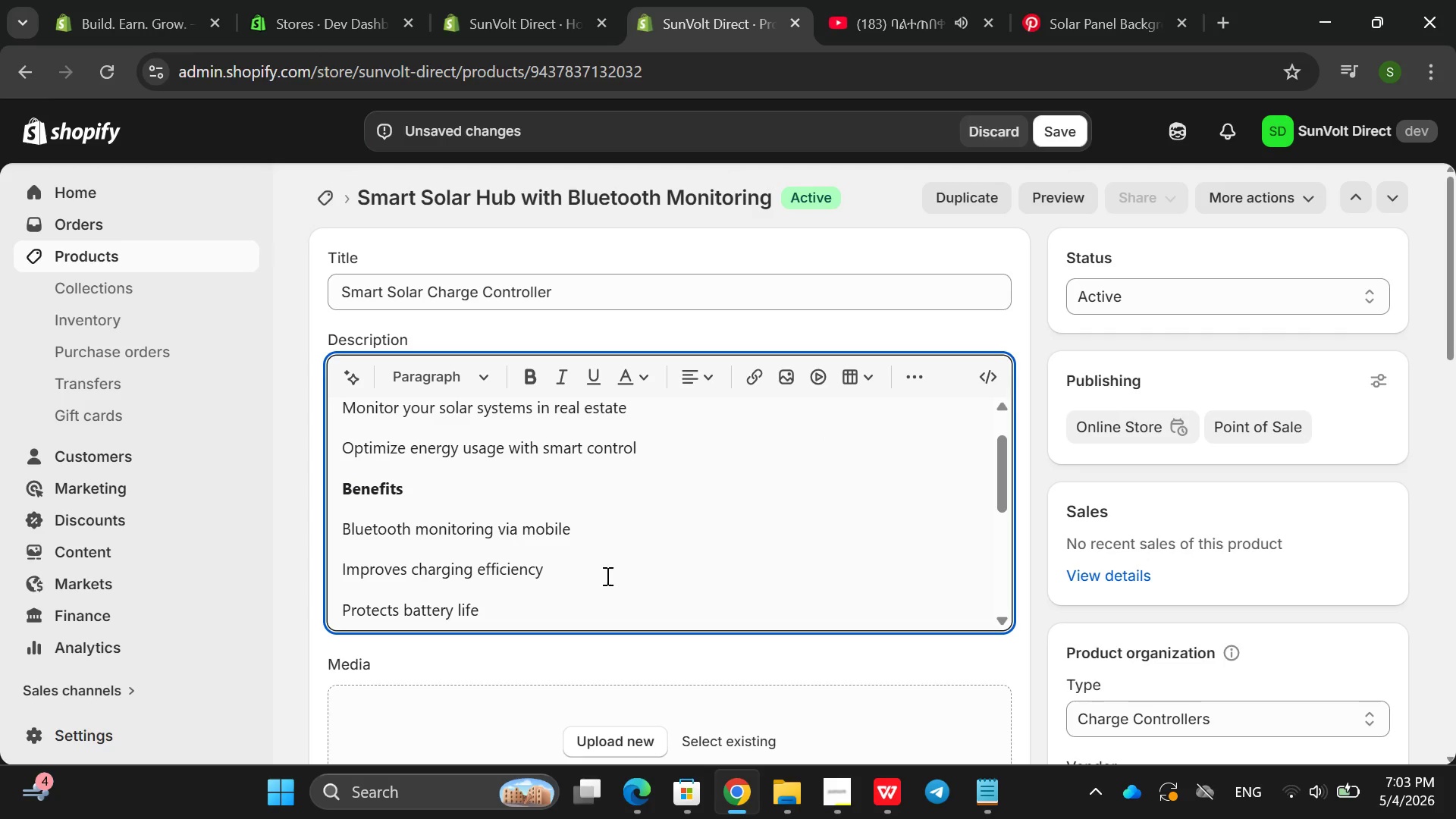 
left_click_drag(start_coordinate=[570, 588], to_coordinate=[325, 531])
 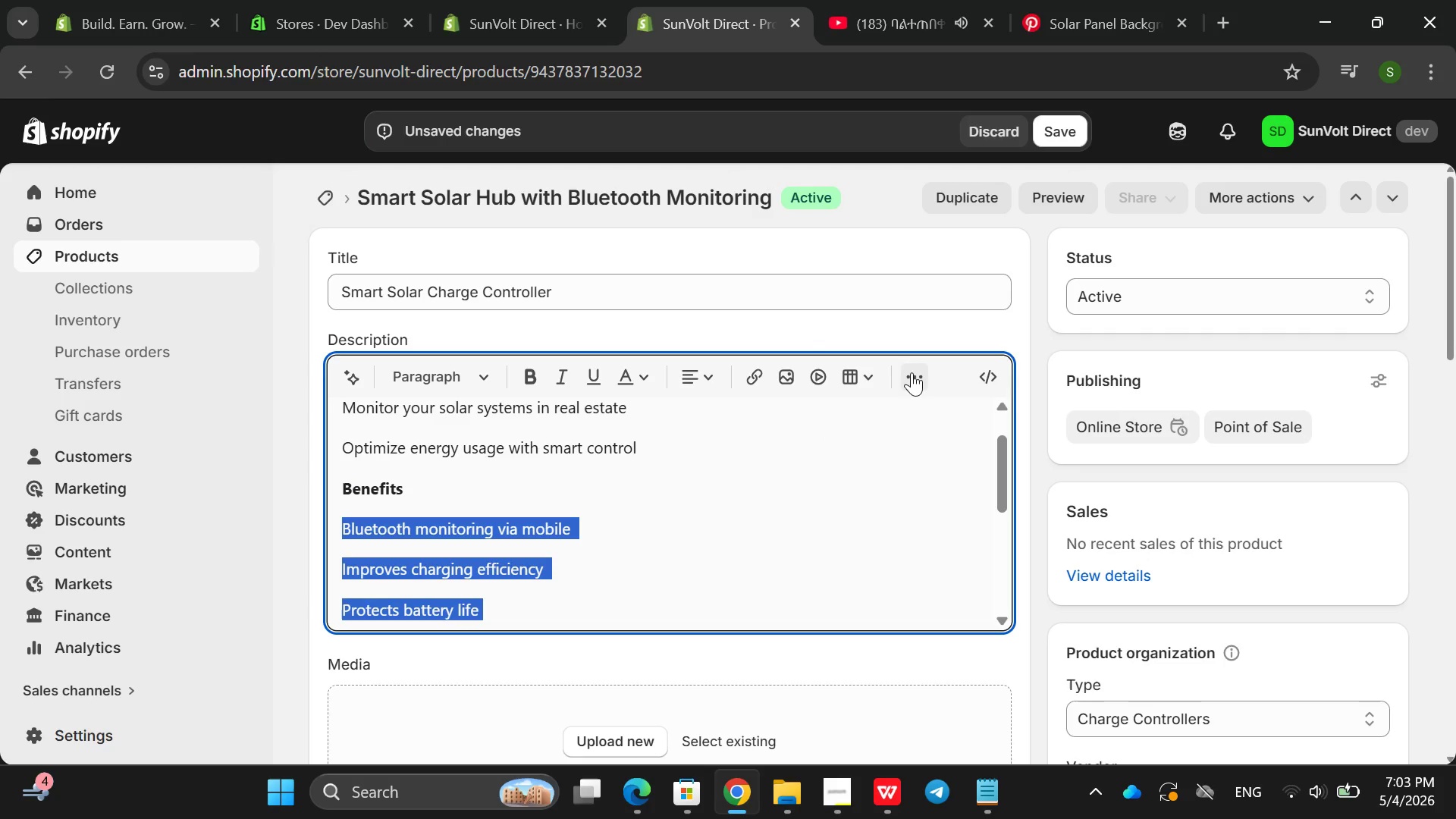 
left_click([913, 372])
 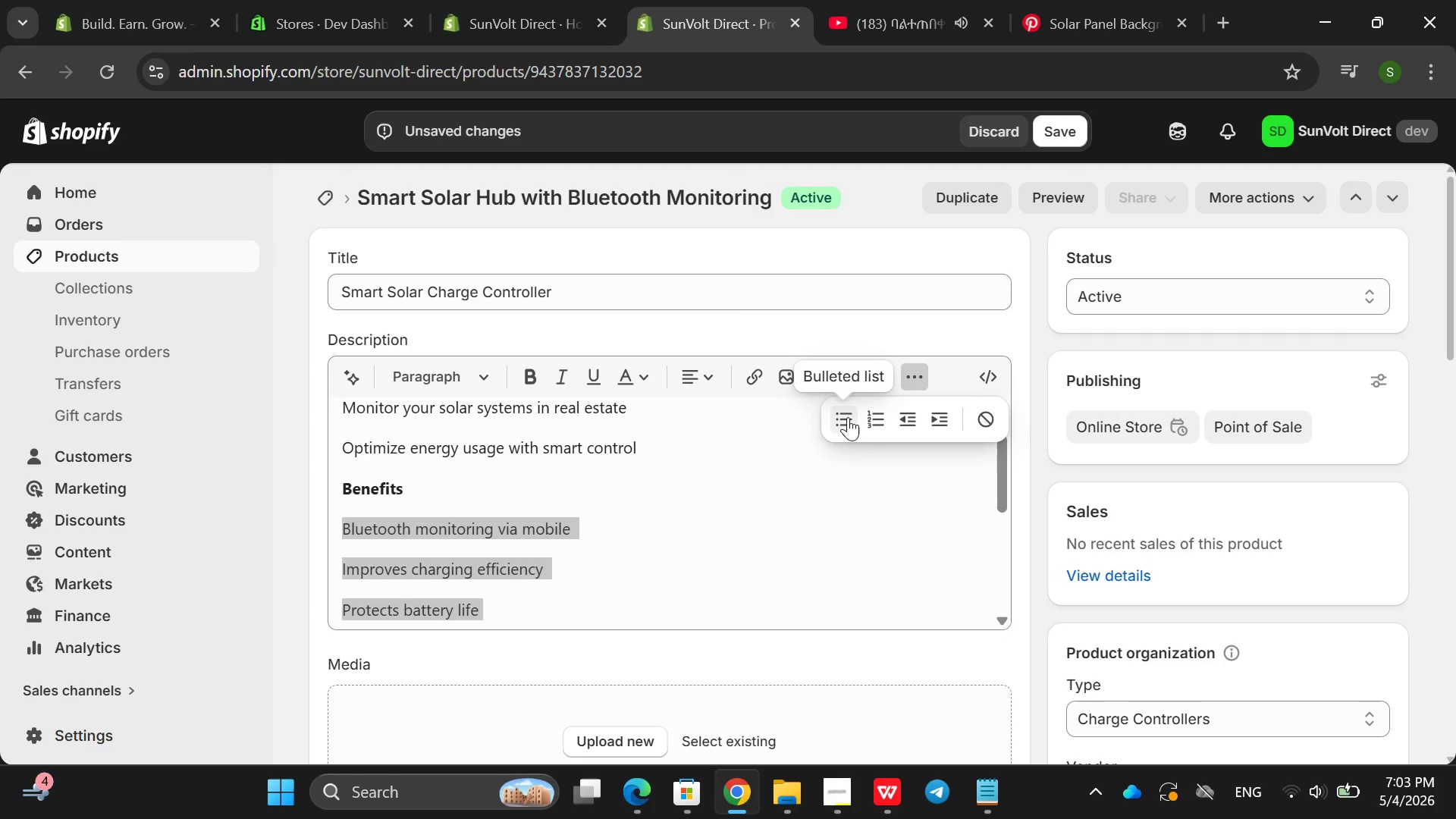 
left_click([848, 414])
 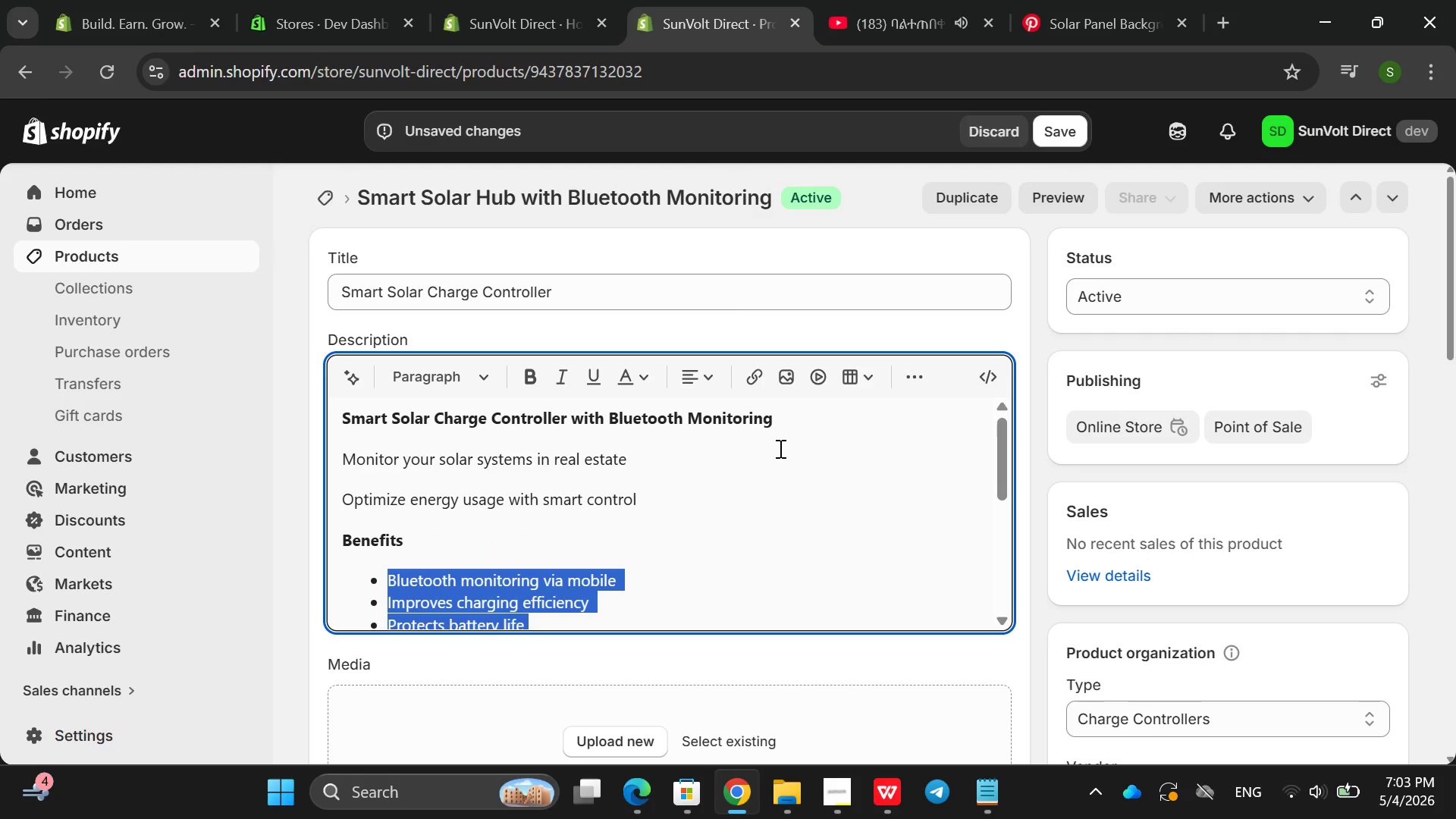 
left_click_drag(start_coordinate=[735, 497], to_coordinate=[310, 466])
 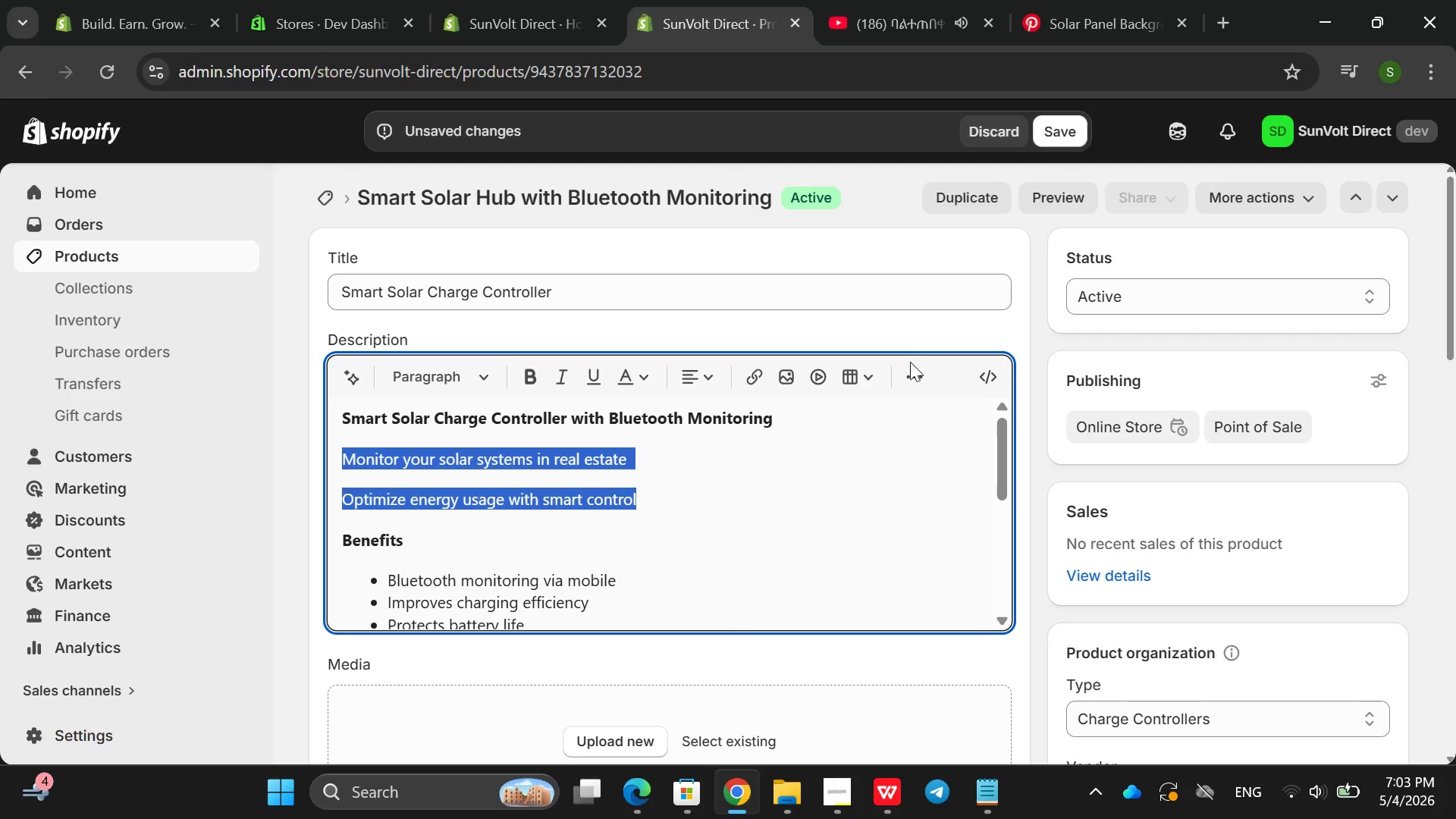 
left_click([913, 368])
 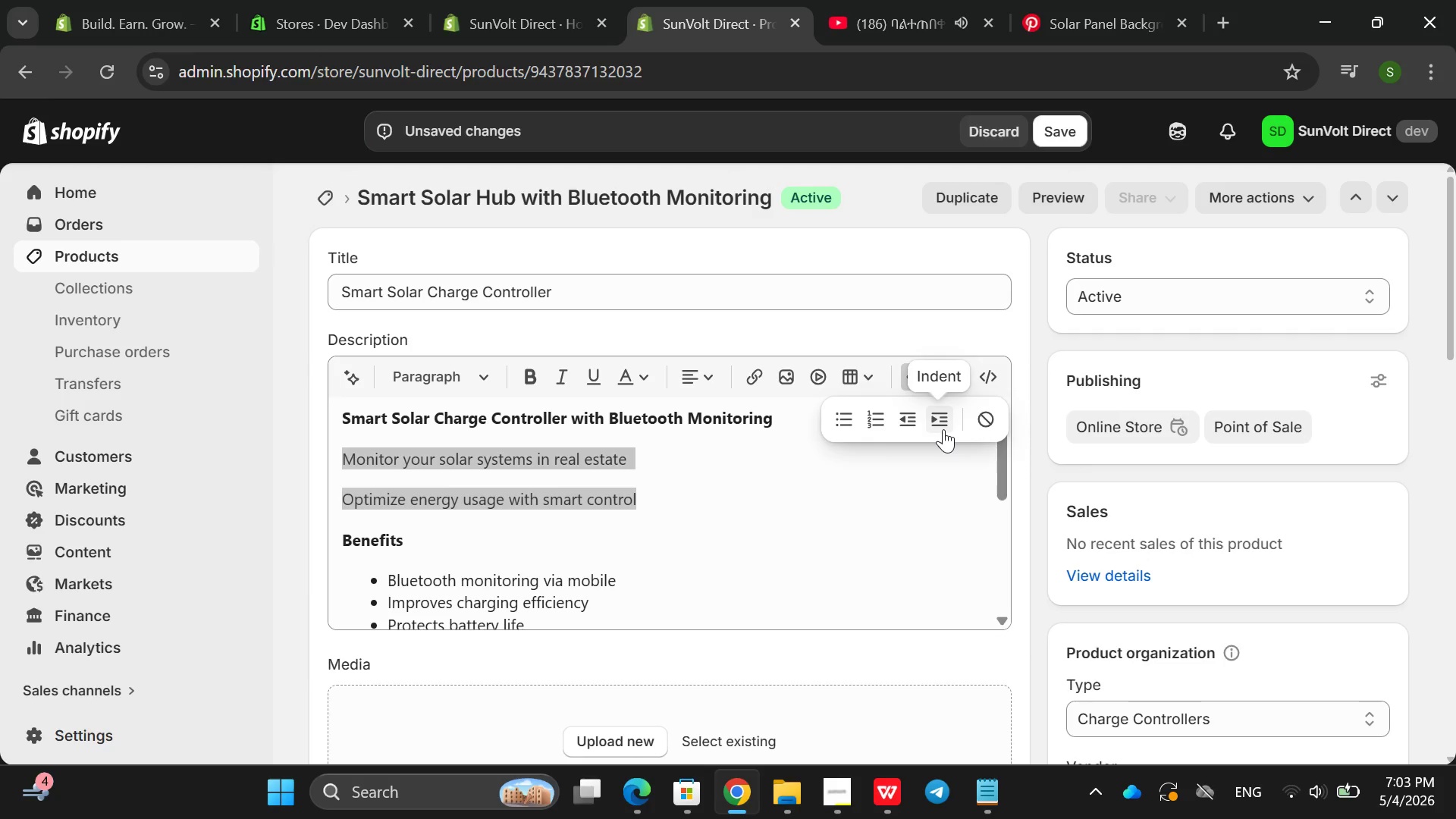 
left_click([943, 429])
 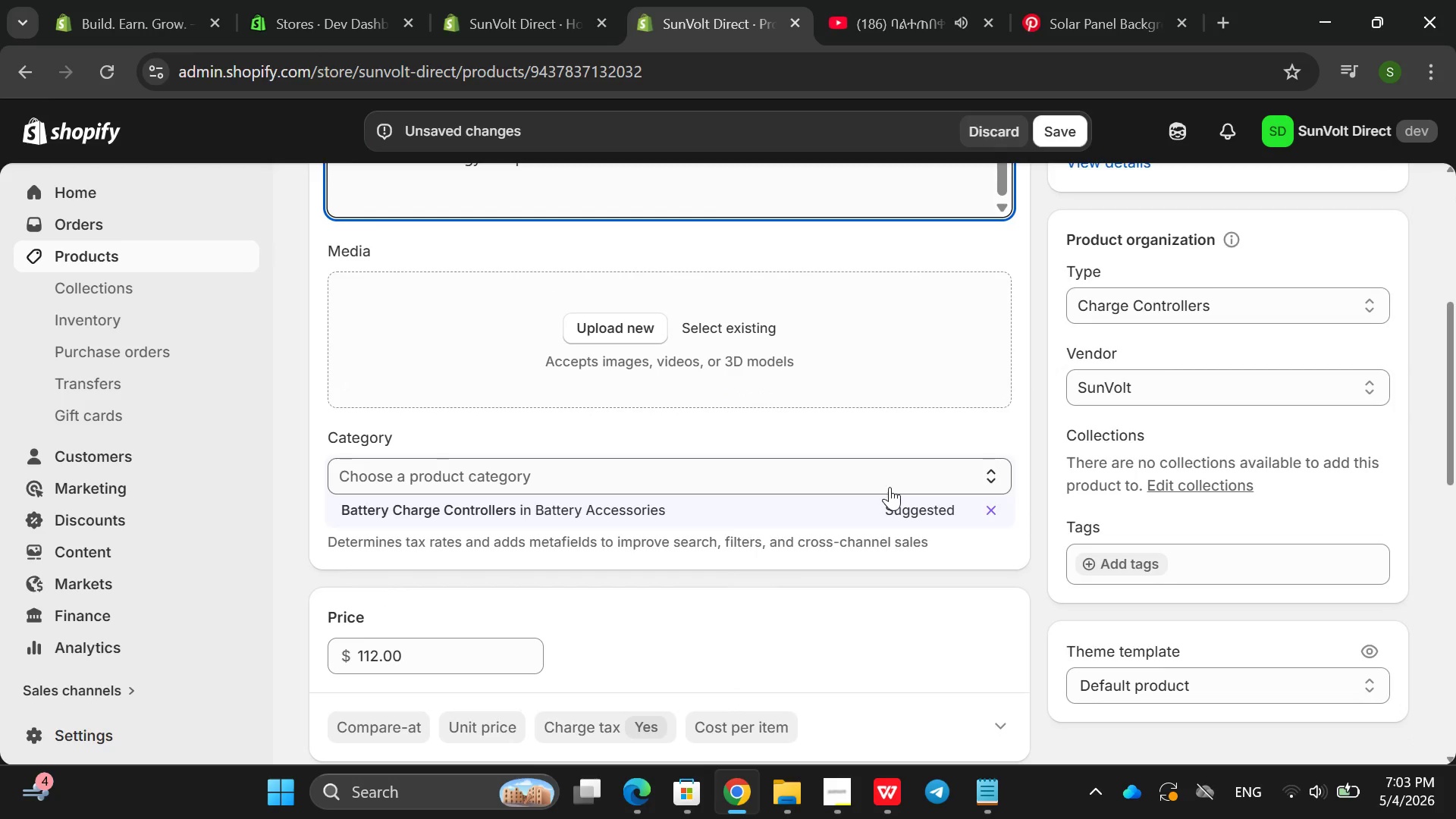 
left_click([603, 335])
 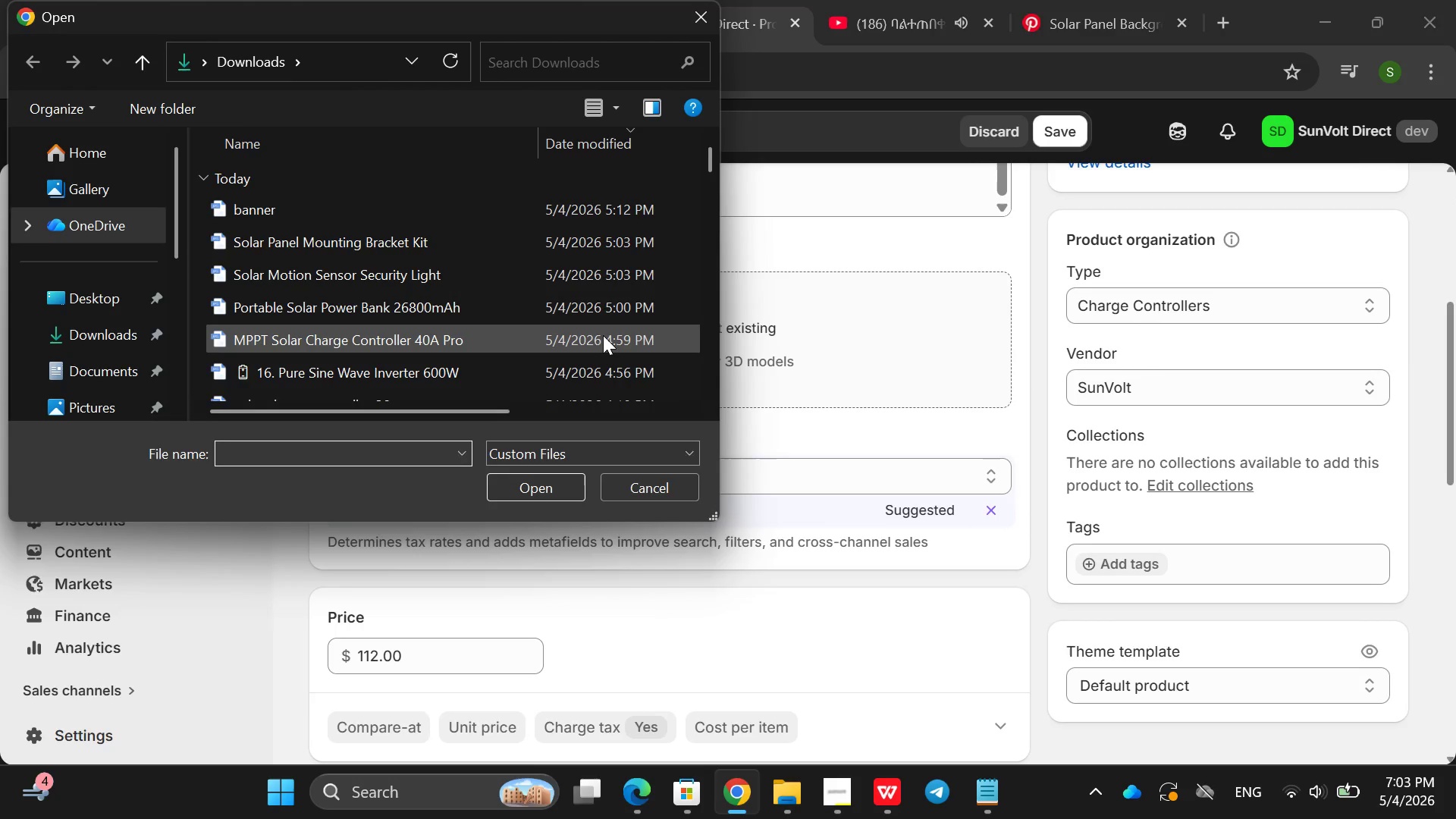 
scroll: coordinate [603, 335], scroll_direction: down, amount: 3.0
 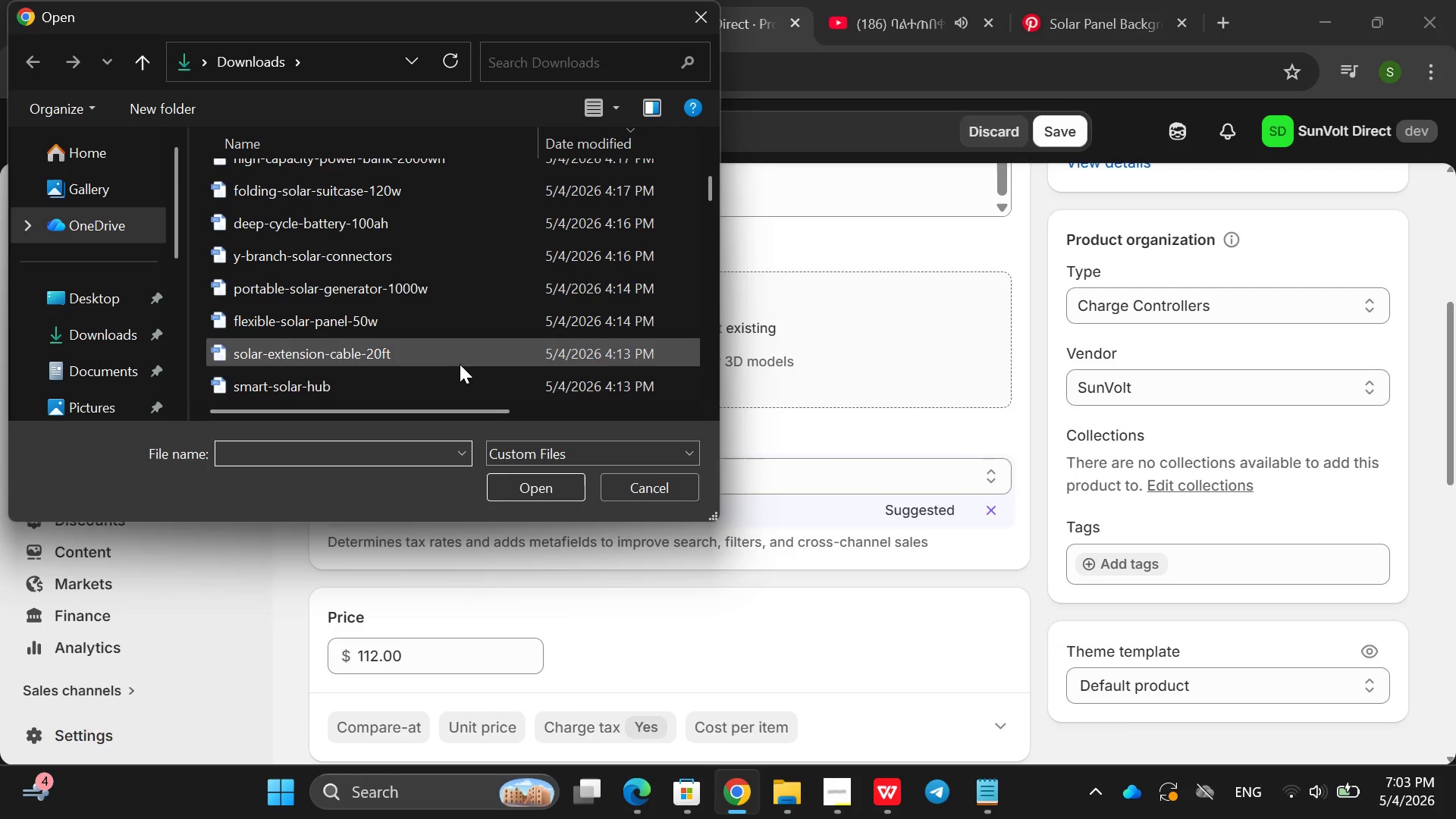 
left_click([458, 386])
 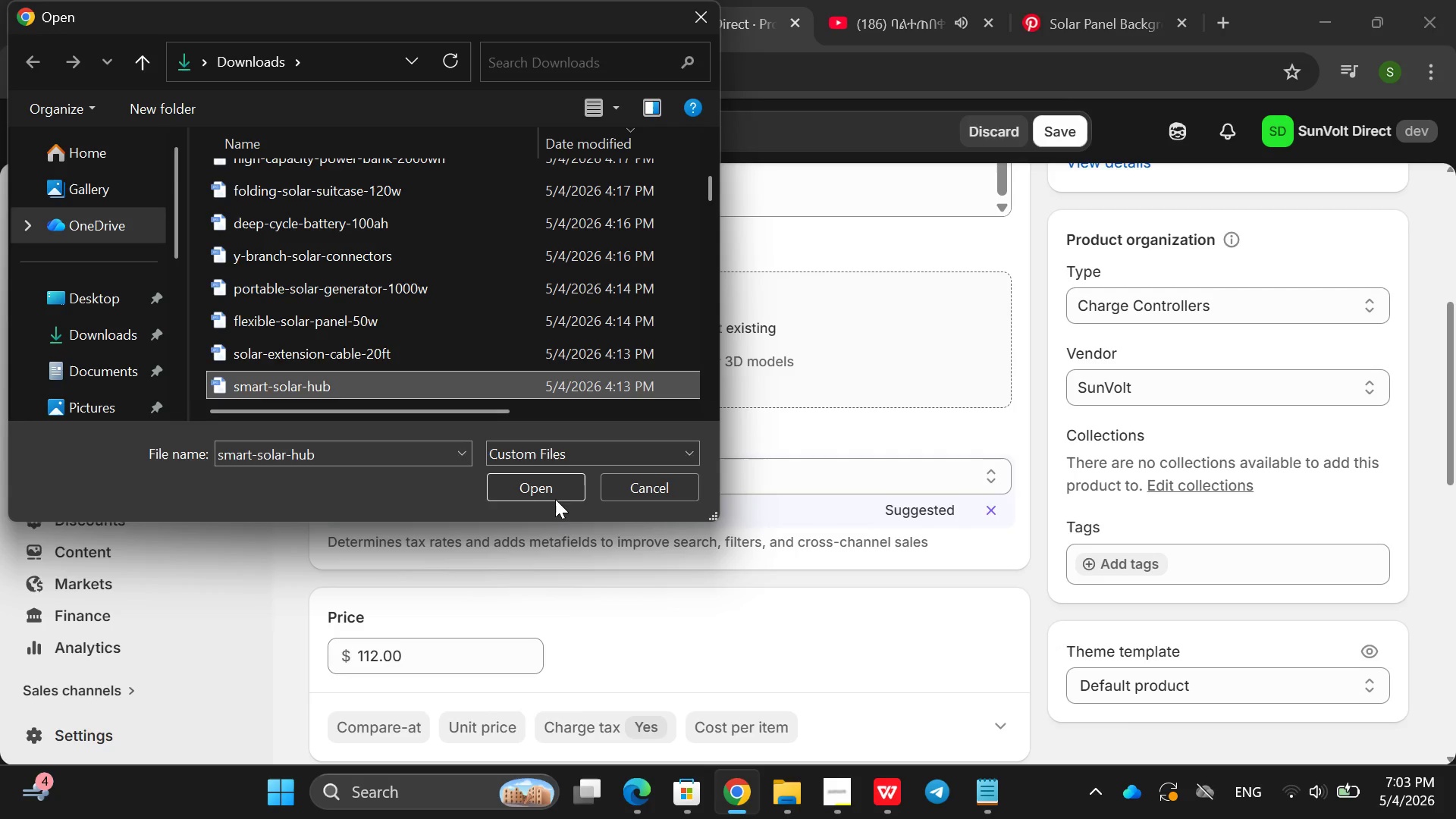 
left_click([551, 484])
 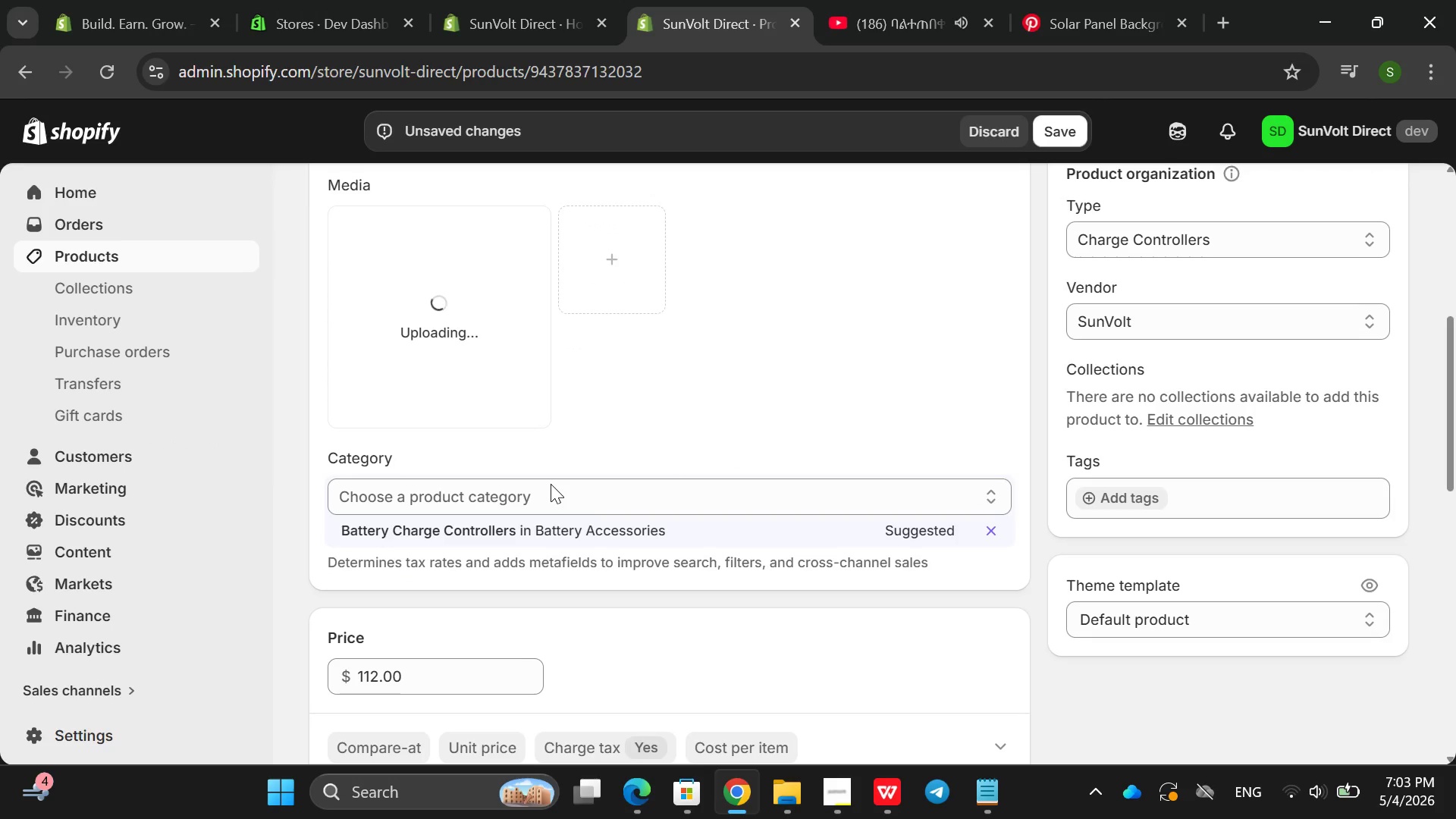 
left_click([648, 535])
 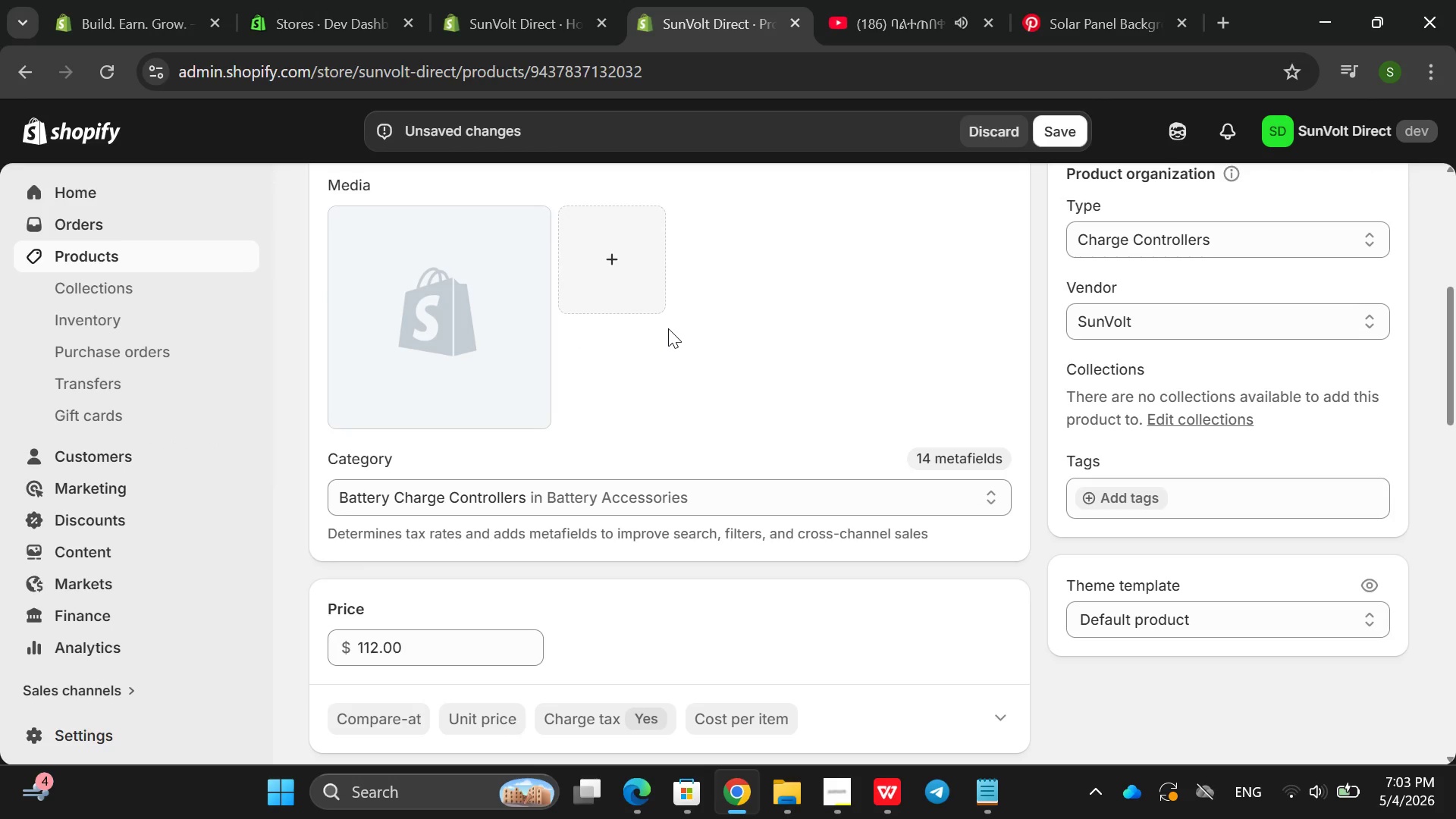 
left_click([457, 343])
 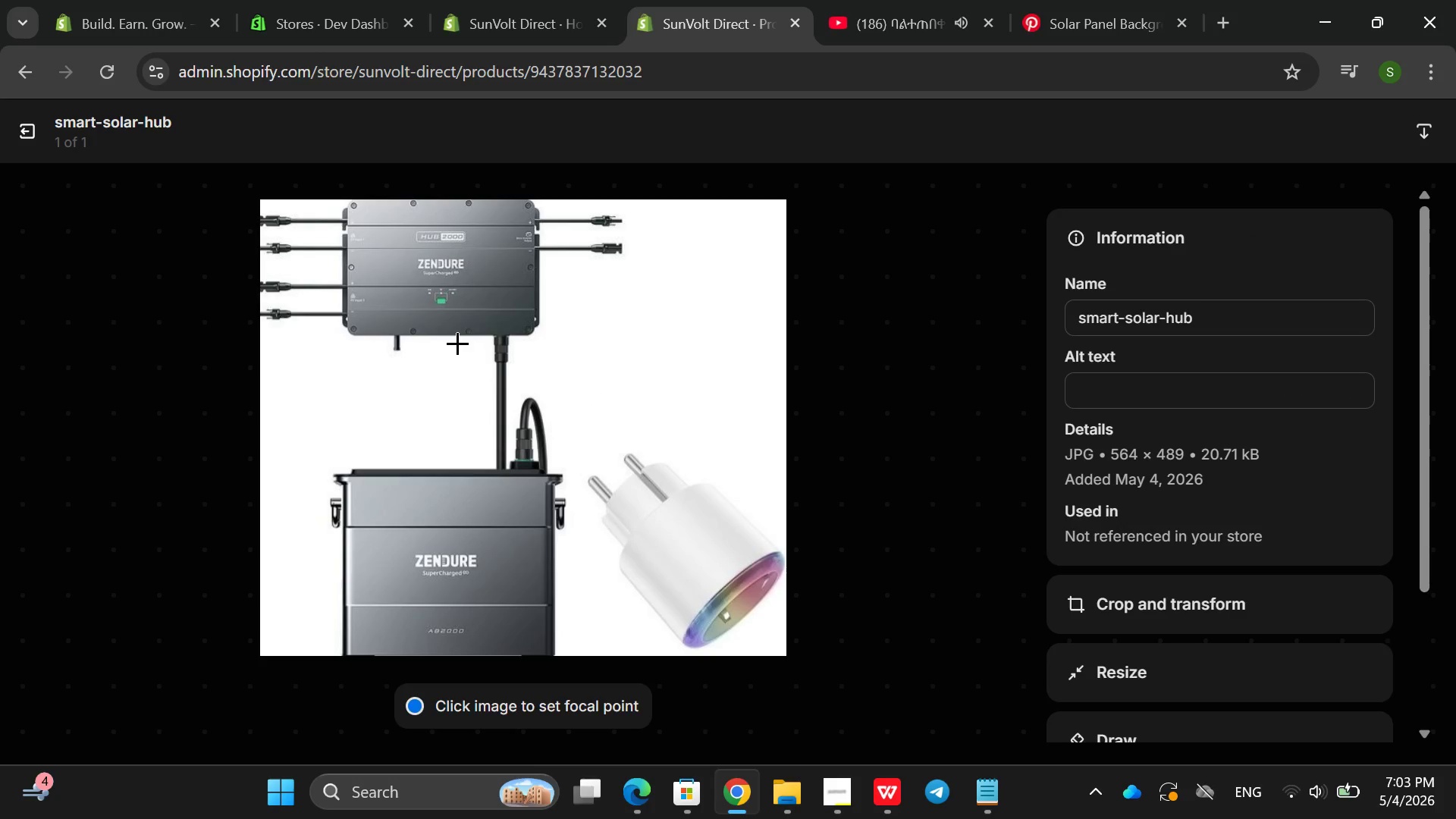 
wait(8.28)
 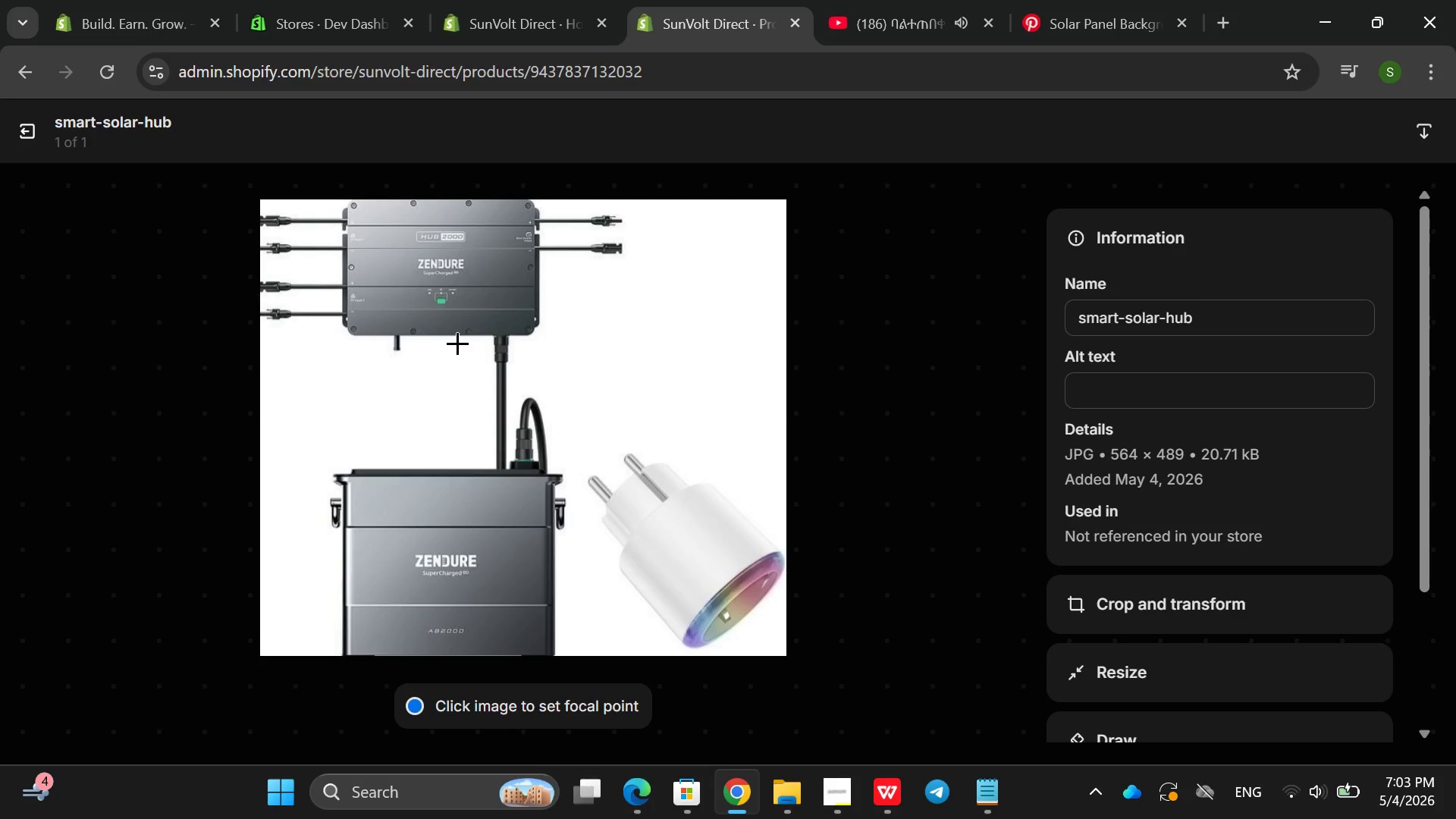 
left_click([1125, 392])
 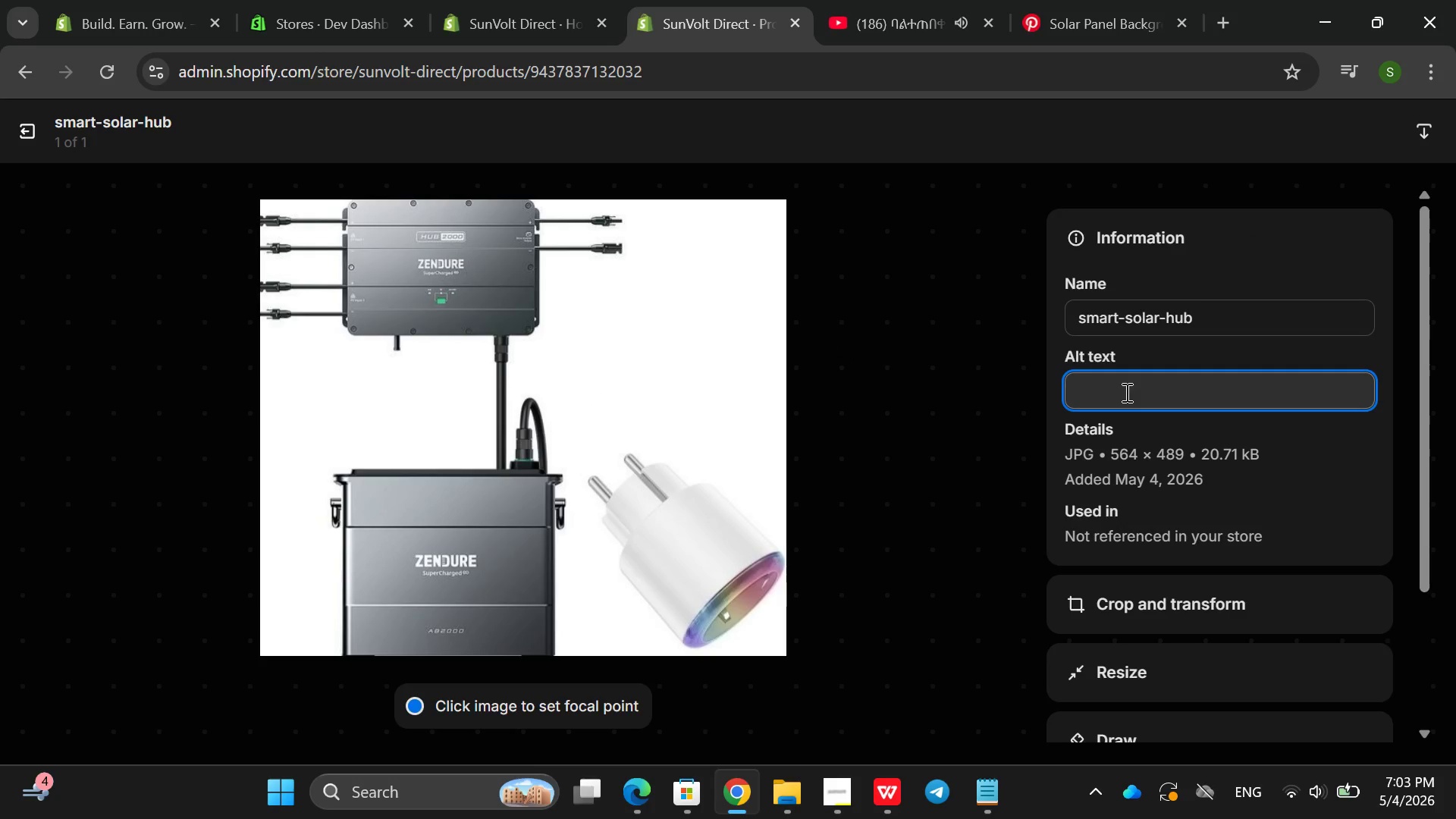 
type(smart sp;ar)
key(Backspace)
key(Backspace)
key(Backspace)
key(Backspace)
type(p)
 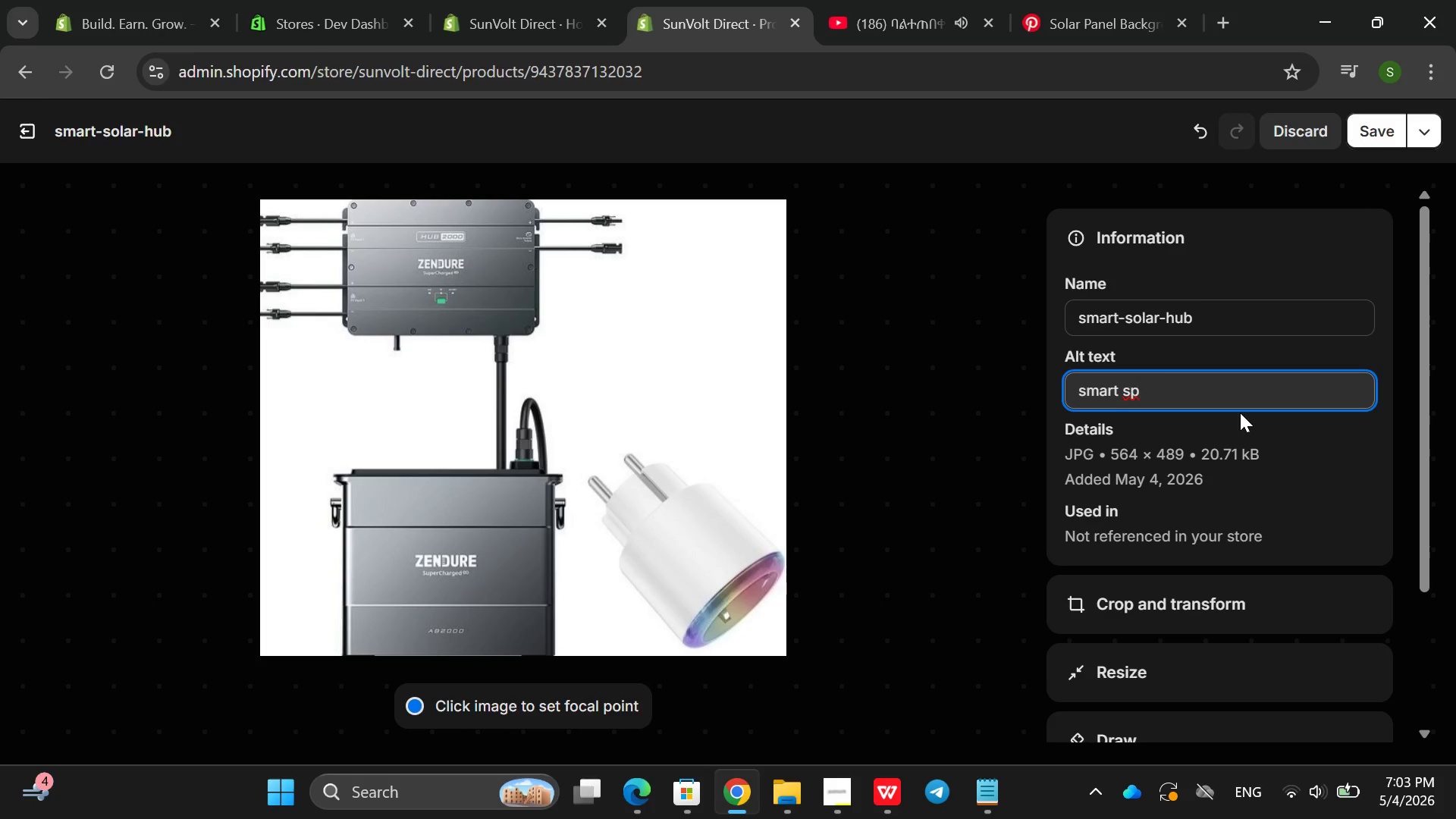 
key(Backspace)
type(olar sy)
key(Backspace)
key(Backspace)
type(charger contr)
key(Backspace)
type(oller with bloot)
key(Backspace)
key(Backspace)
key(Backspace)
type(ur)
key(Backspace)
type(etooth mm)
key(Backspace)
key(Backspace)
key(Backspace)
key(Backspace)
key(Backspace)
 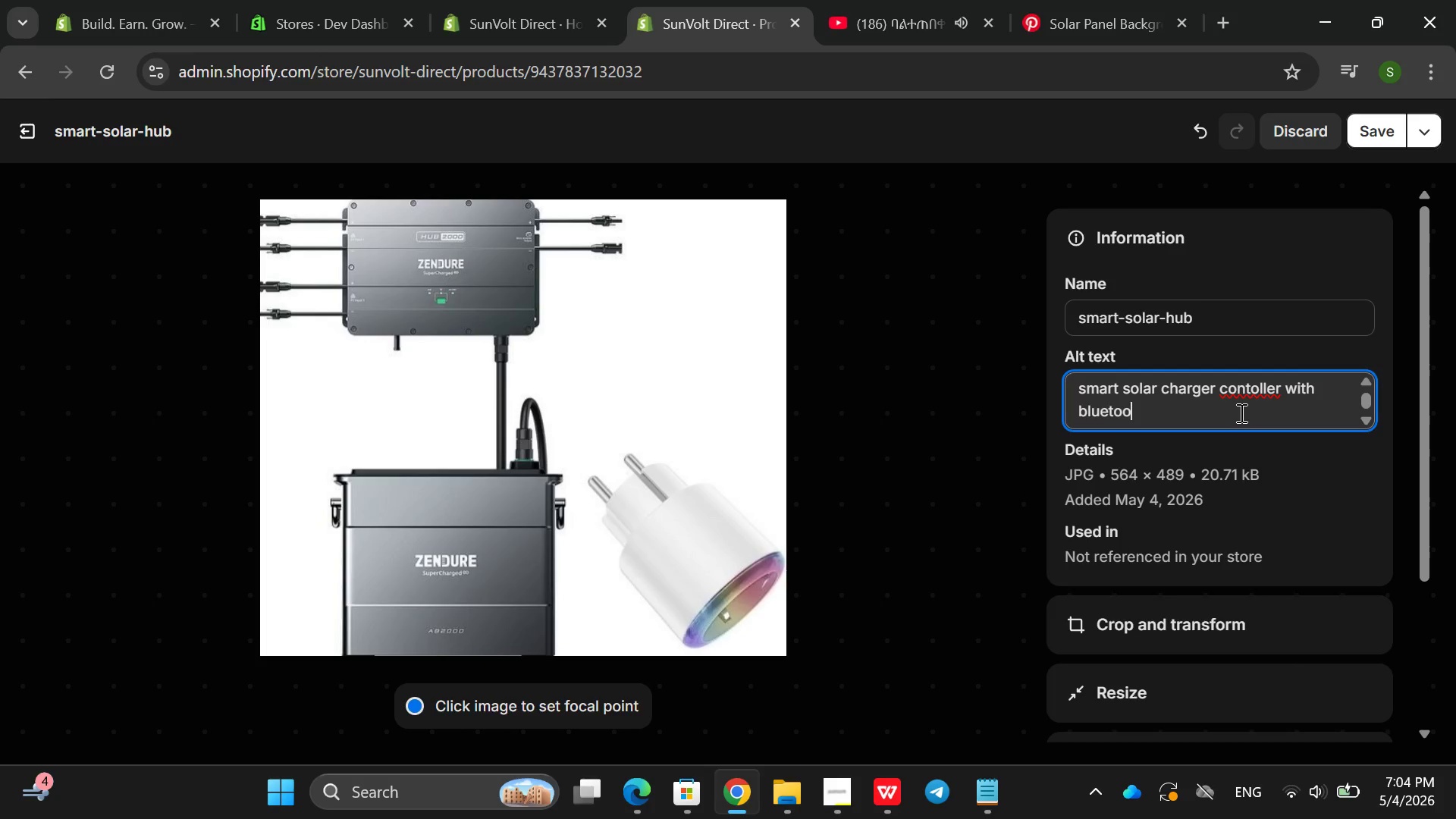 
type(th )
 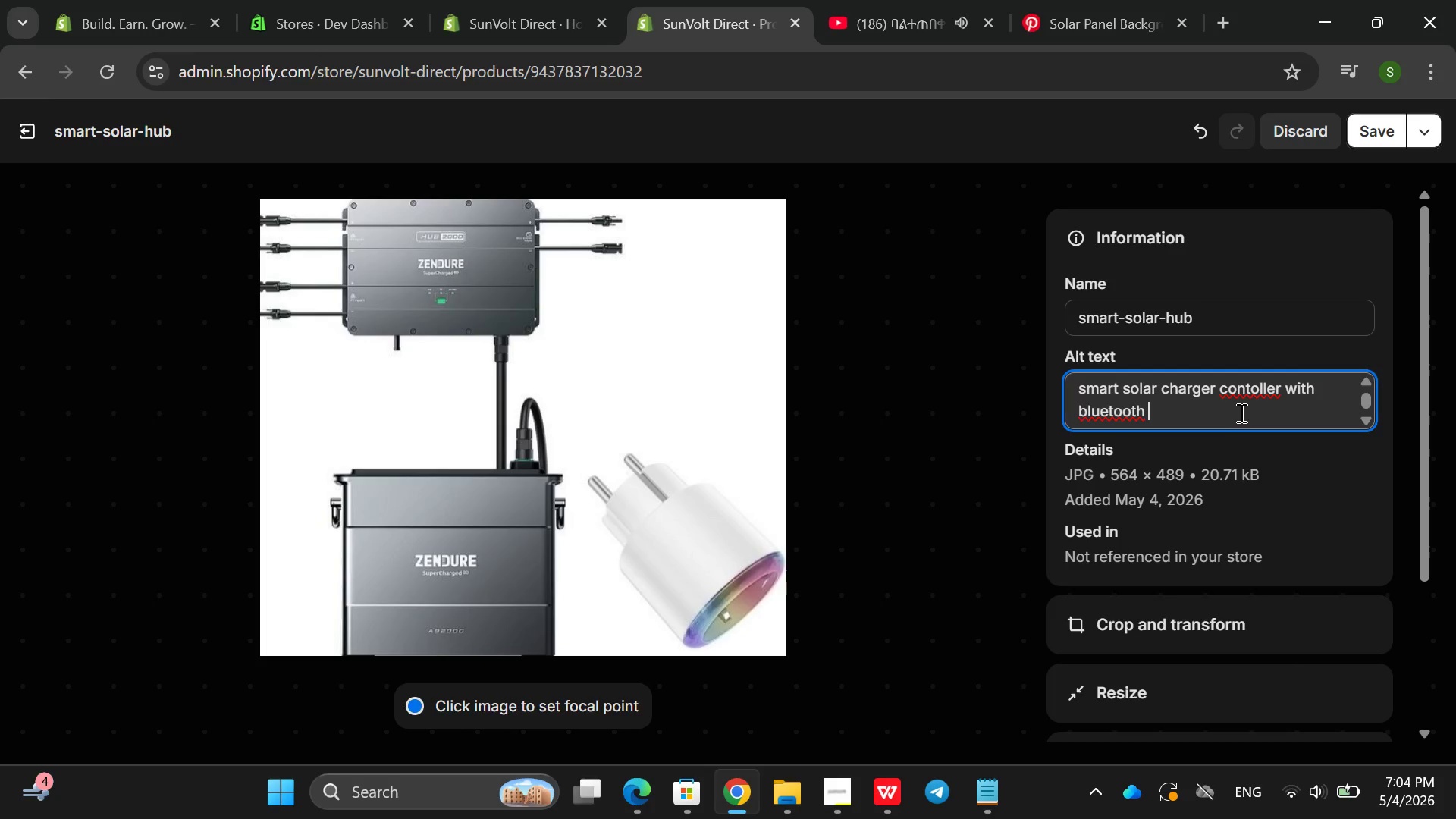 
hold_key(key=Backspace, duration=0.8)
 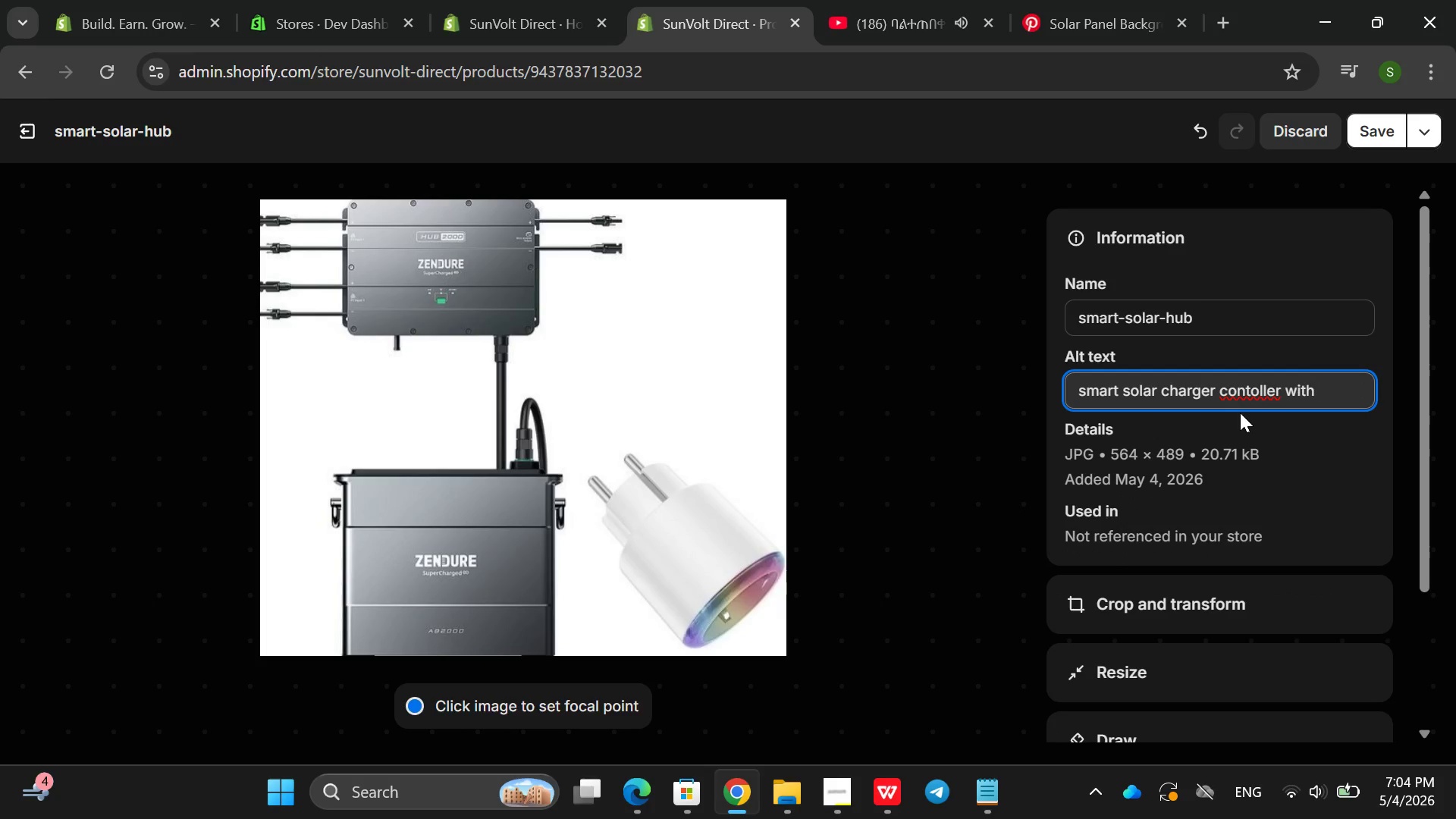 
key(ArrowLeft)
 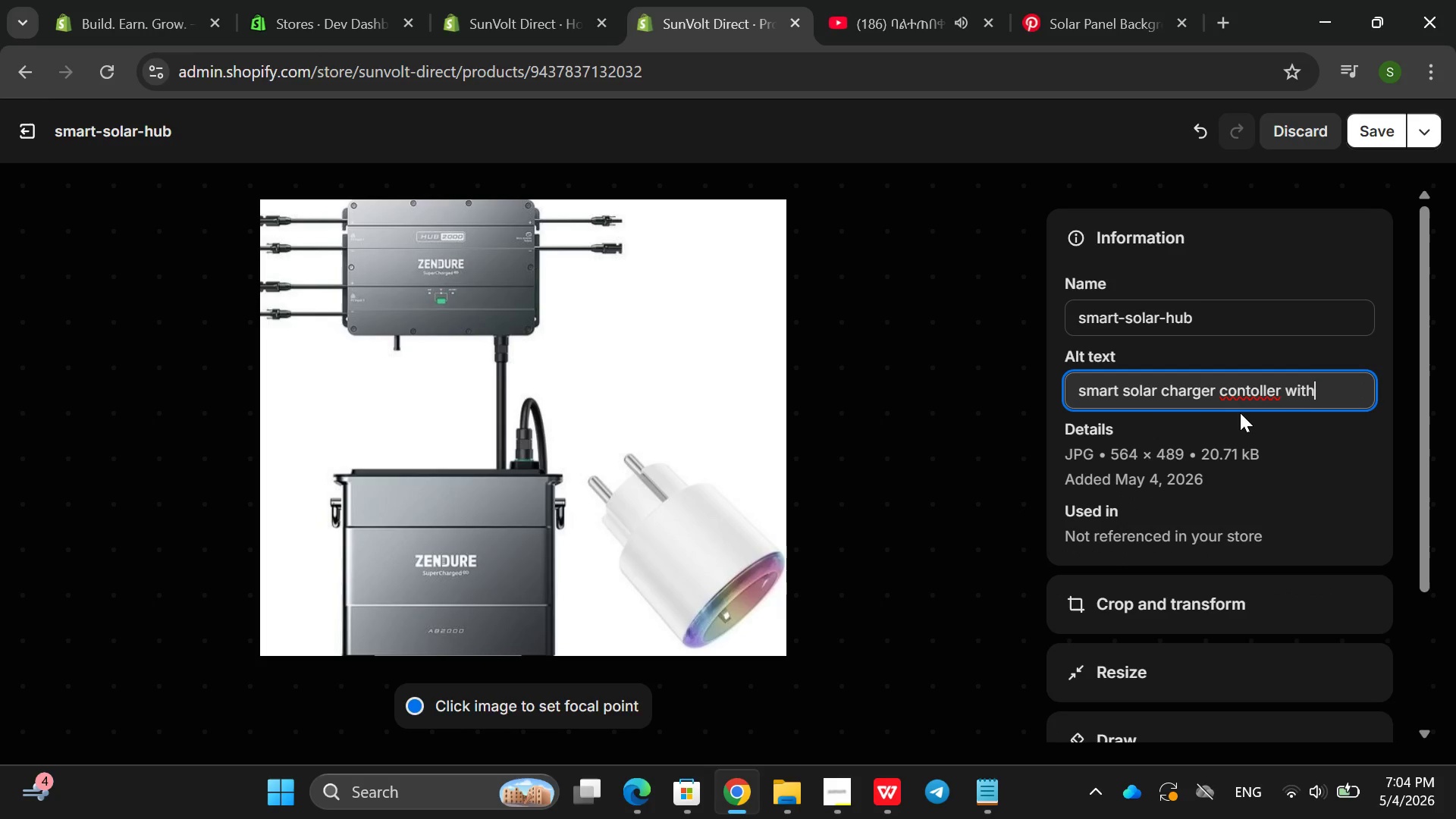 
key(ArrowLeft)
 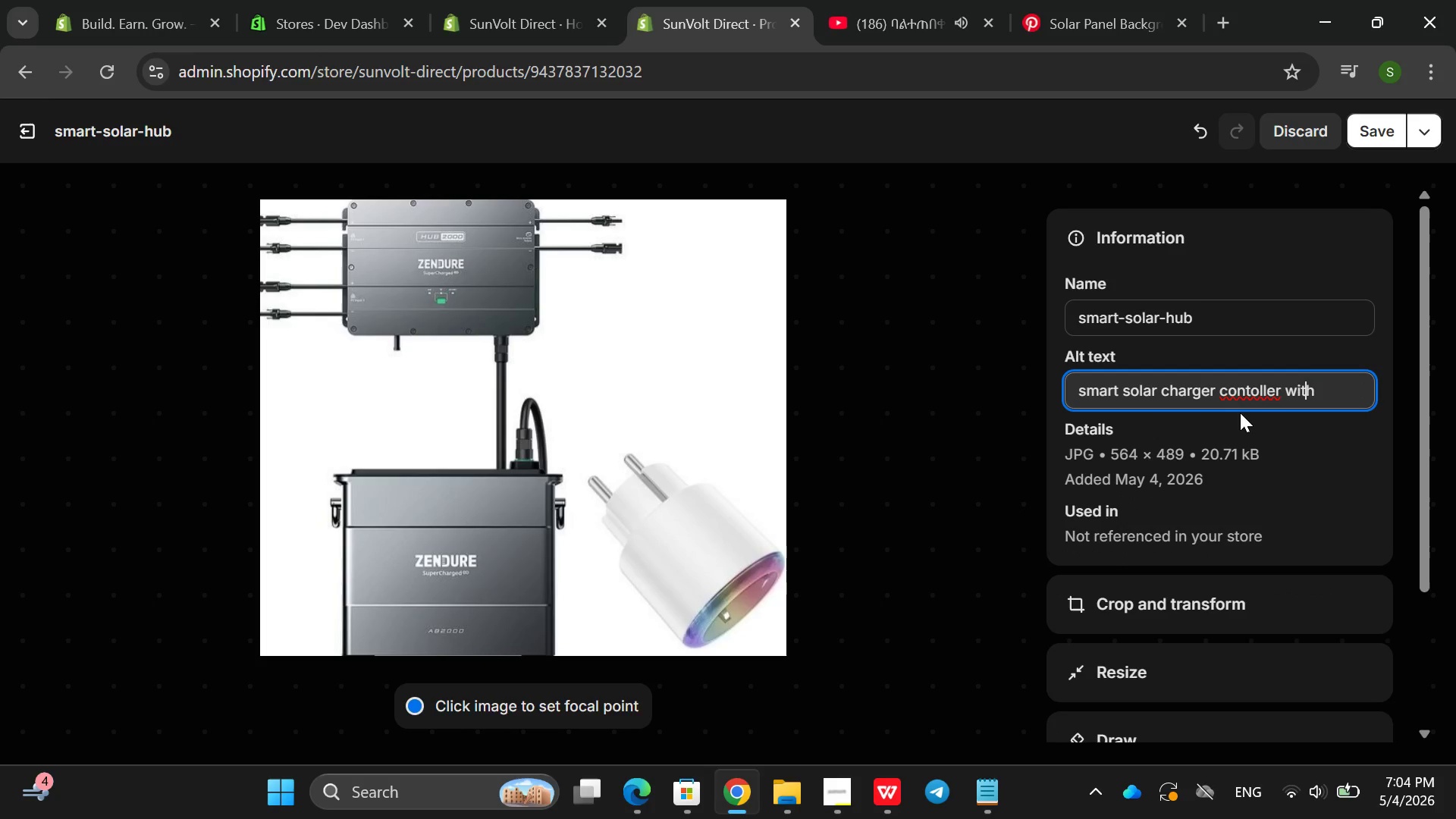 
key(ArrowLeft)
 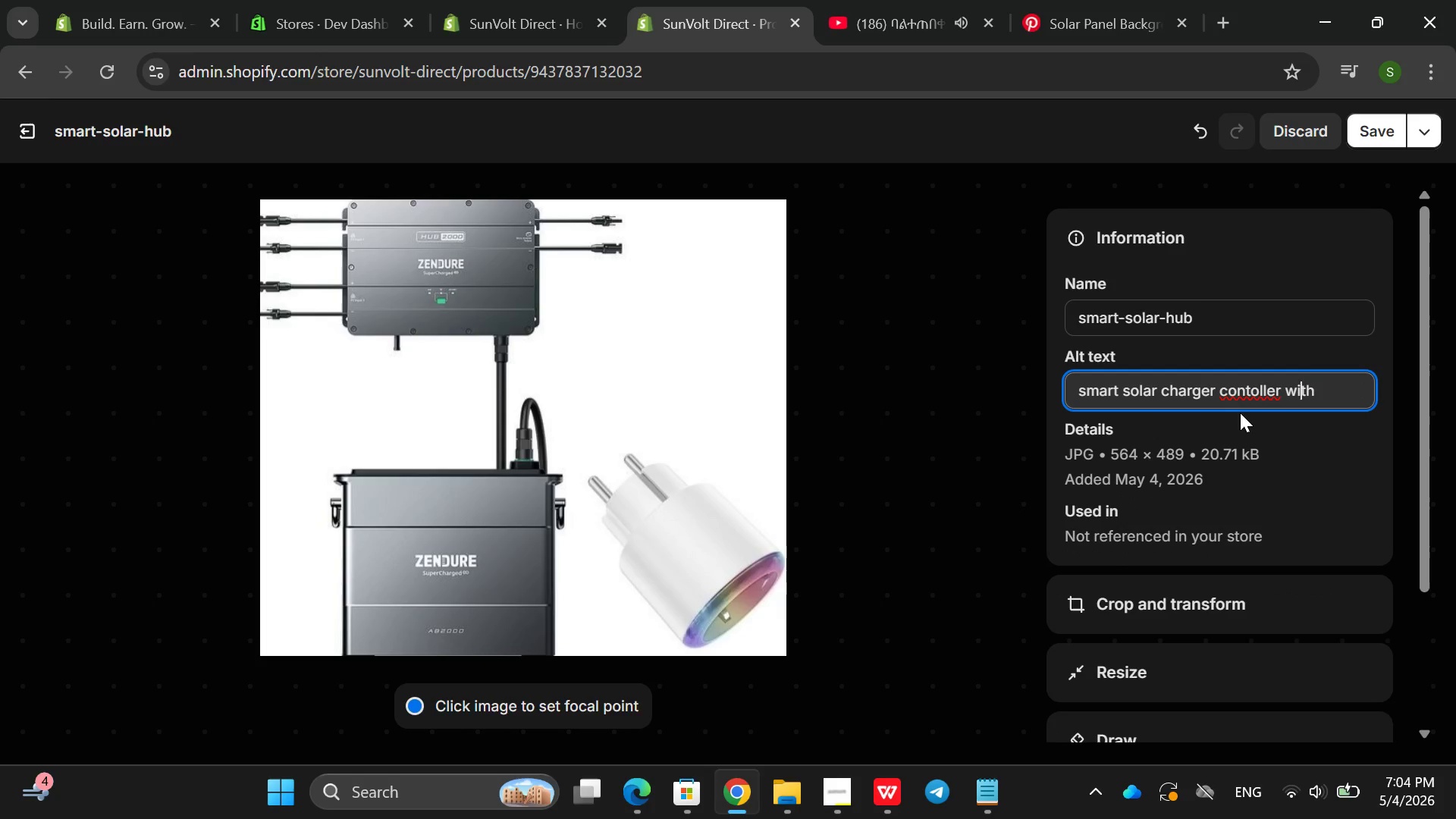 
key(ArrowLeft)
 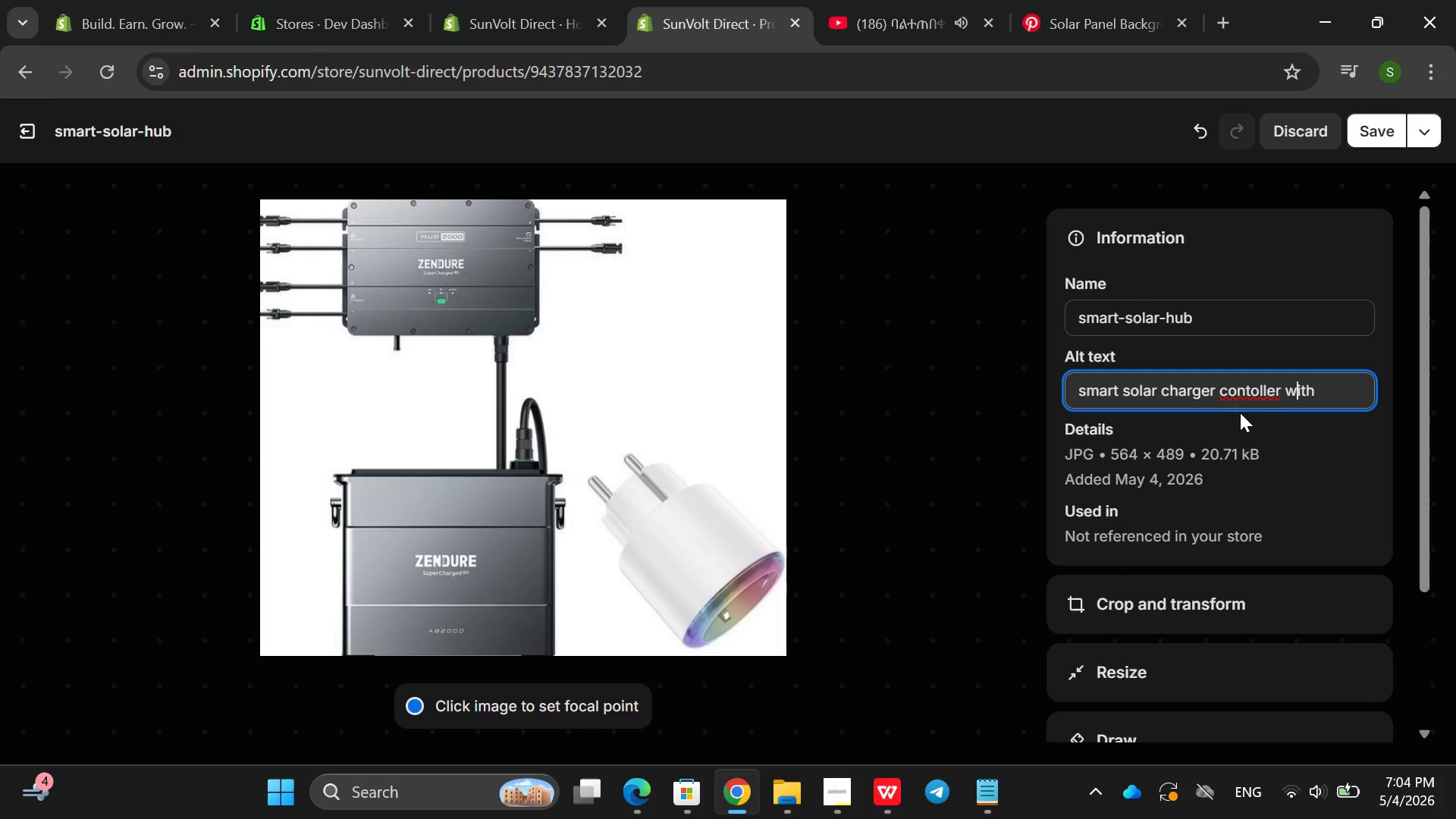 
key(ArrowLeft)
 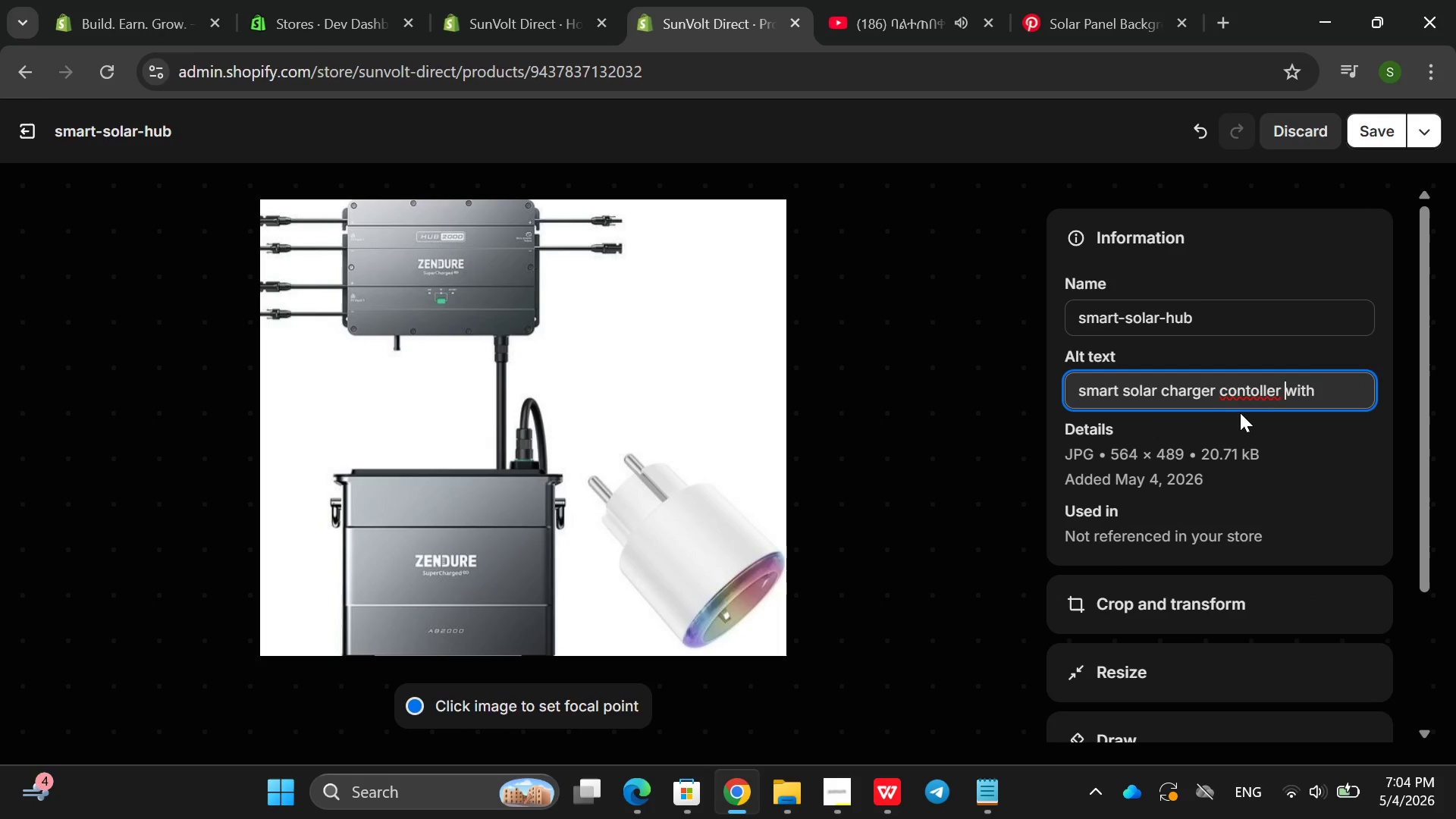 
key(ArrowLeft)
 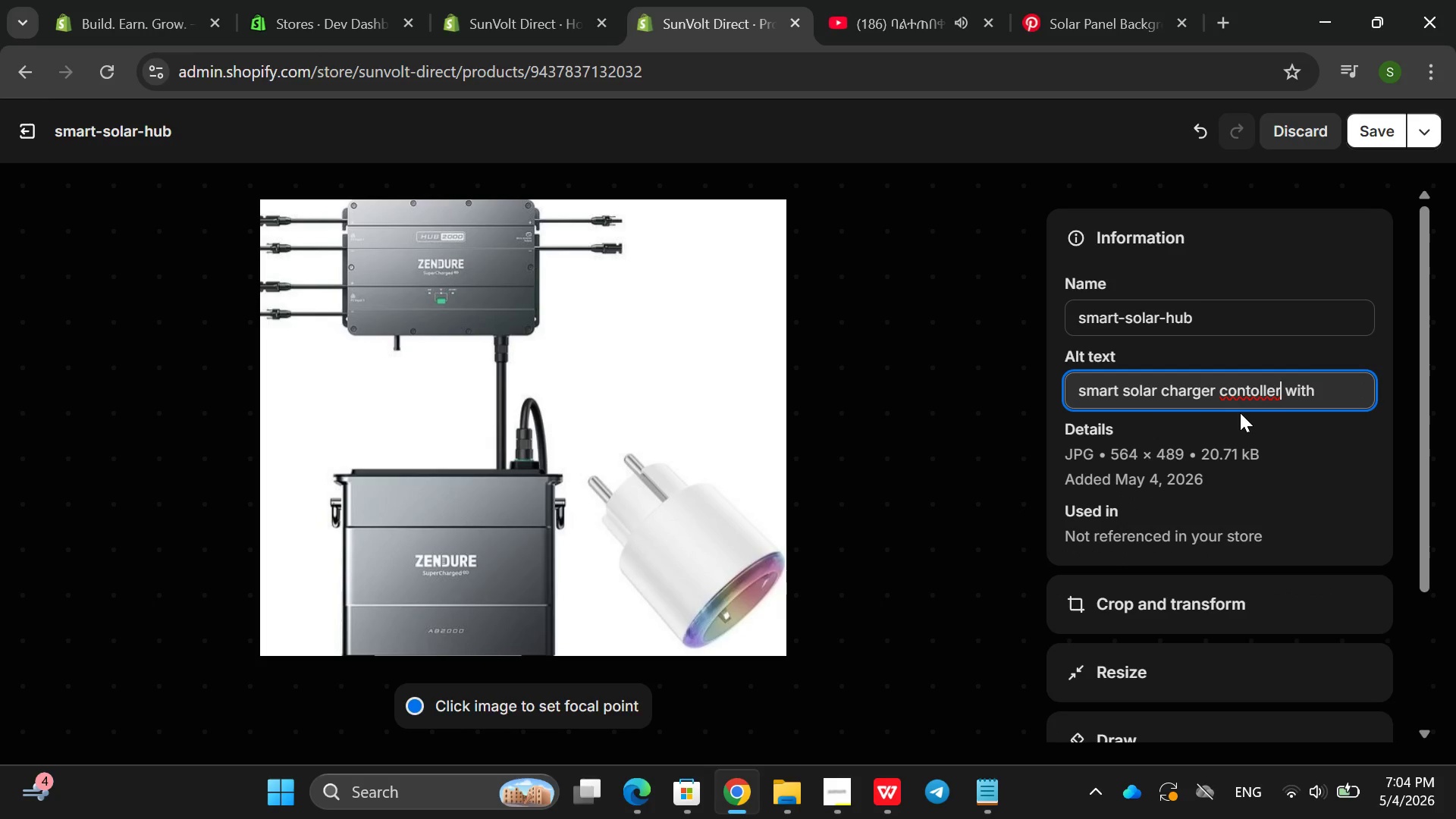 
key(ArrowLeft)
 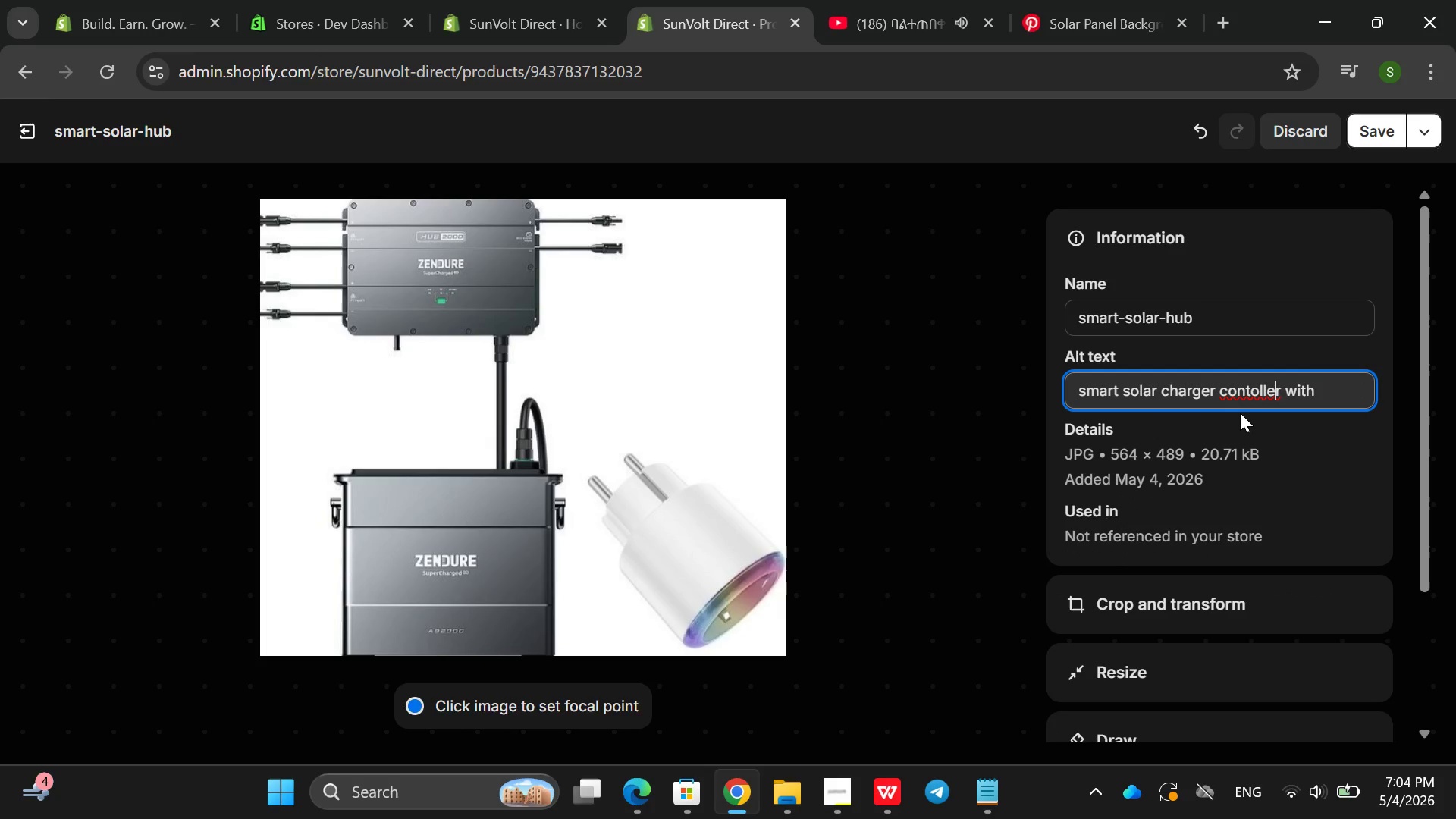 
key(ArrowLeft)
 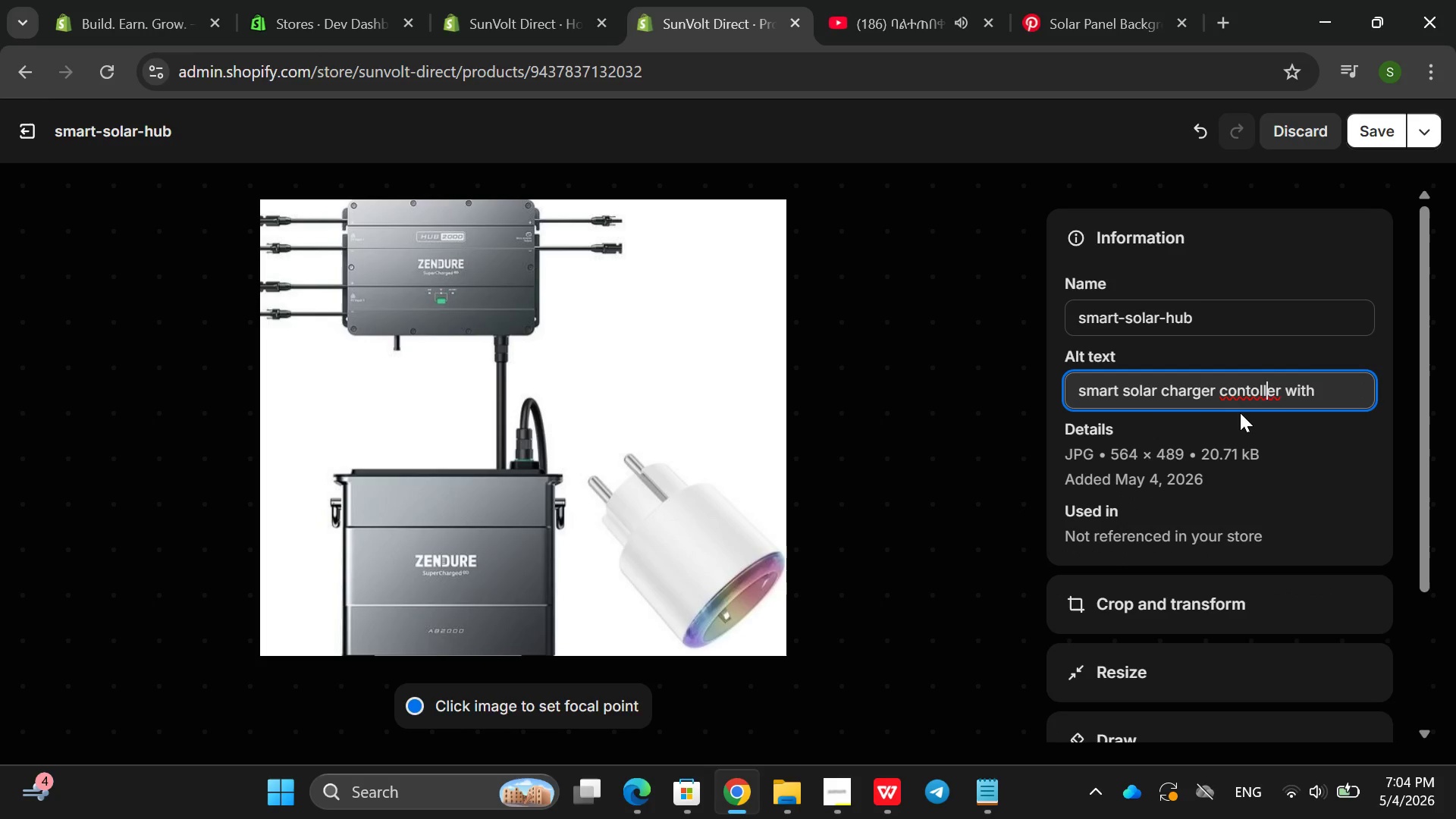 
key(ArrowLeft)
 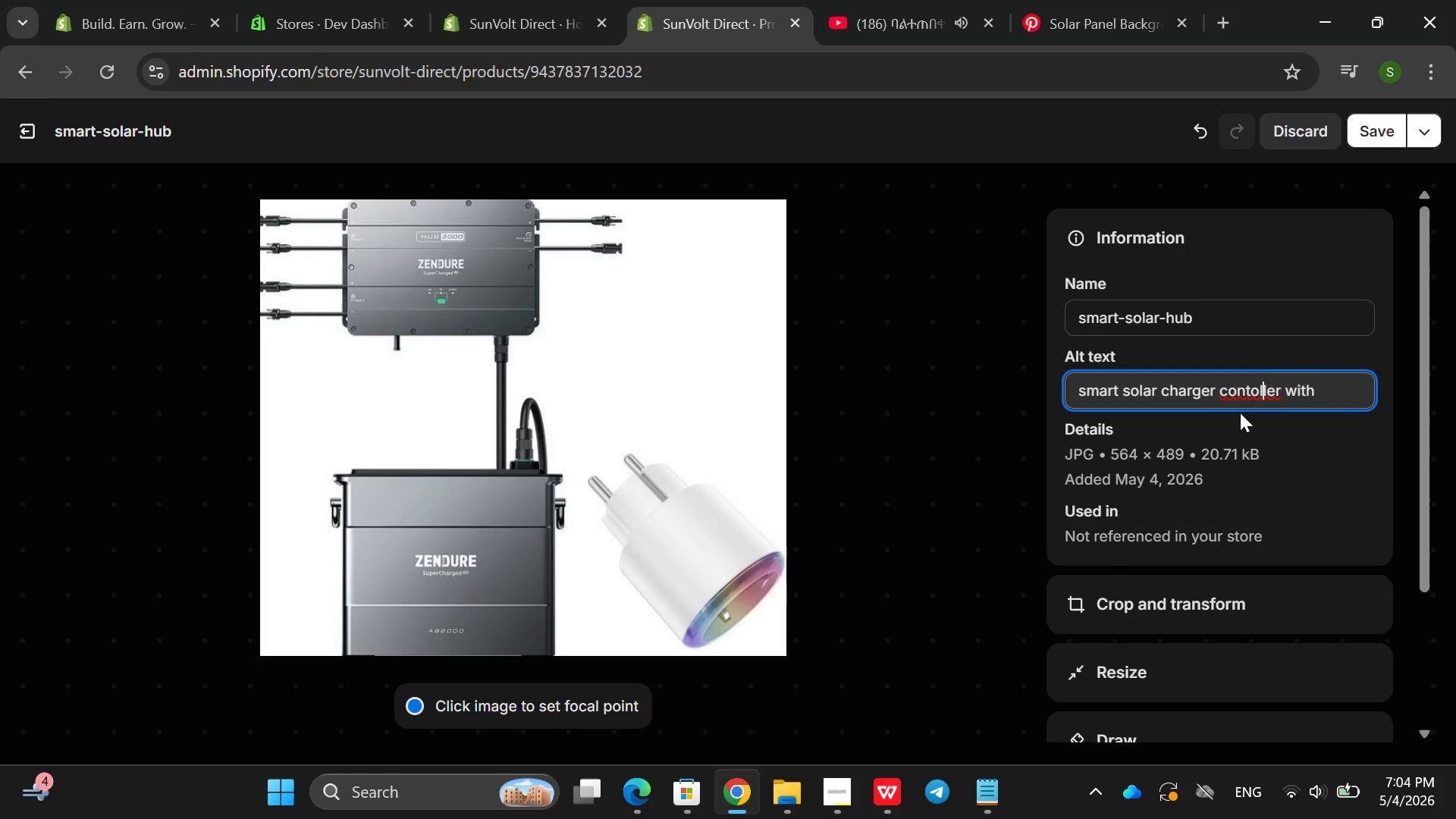 
key(ArrowLeft)
 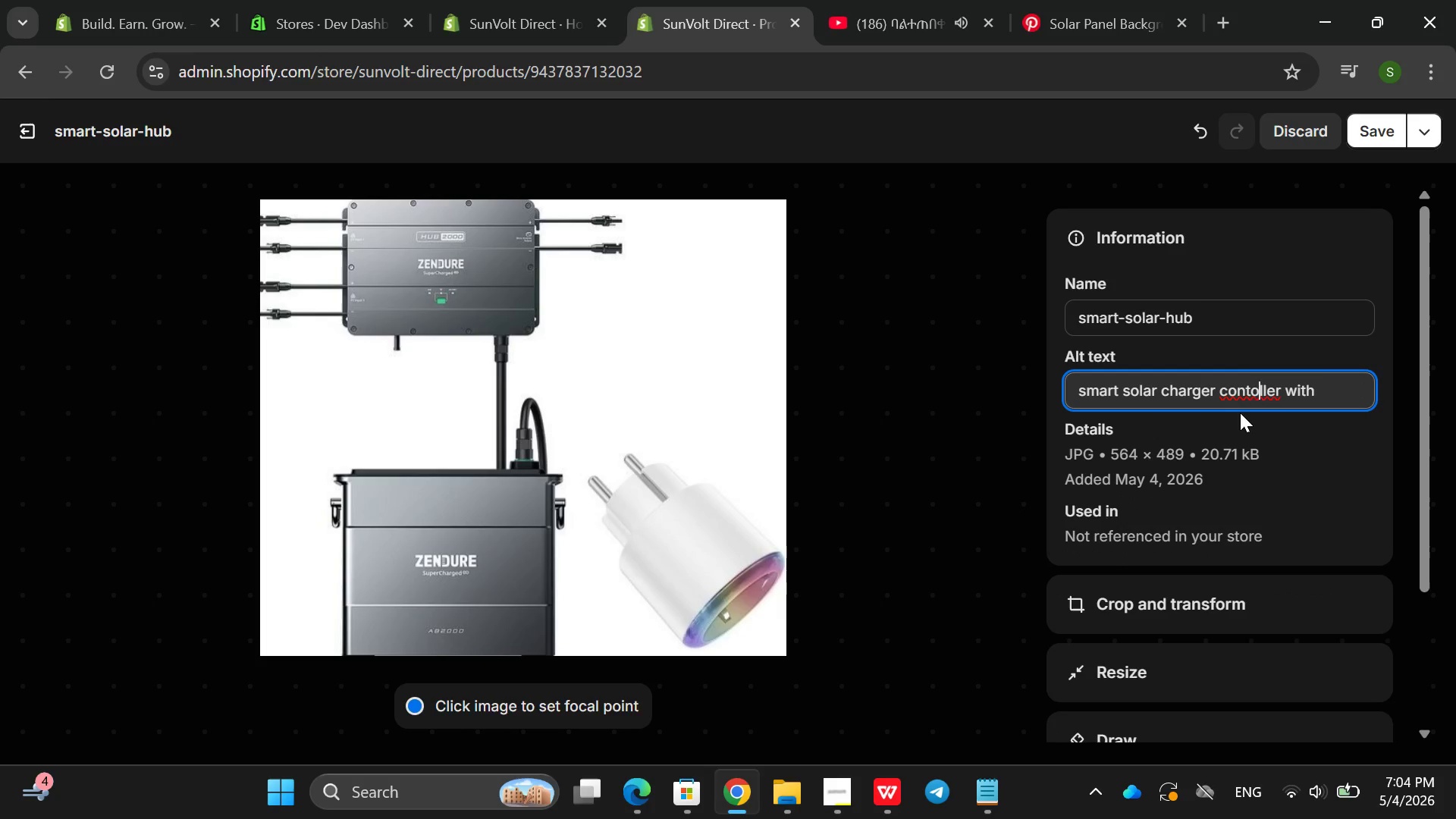 
key(ArrowLeft)
 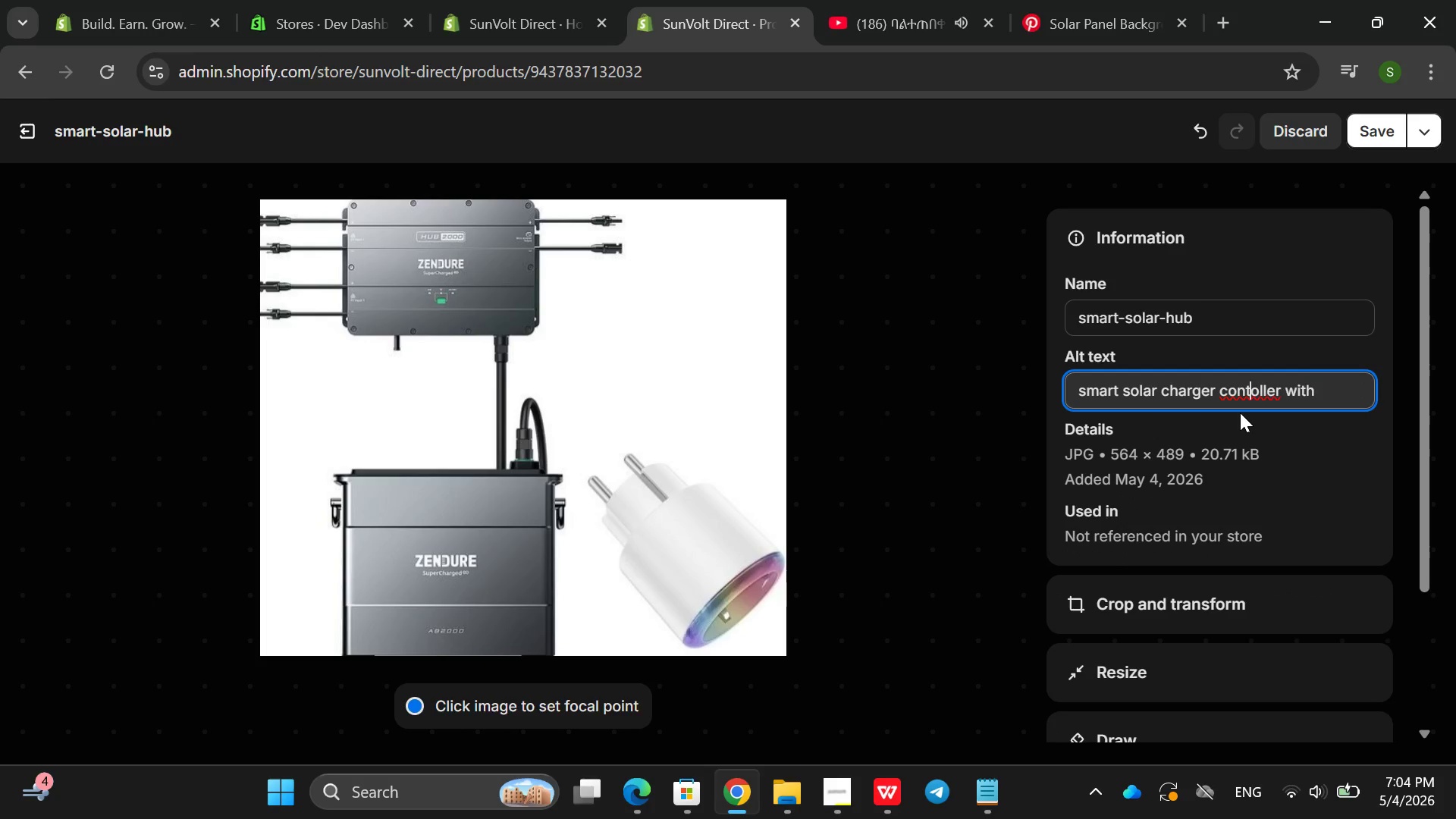 
type(r blurt)
key(Backspace)
key(Backspace)
type(r)
key(Backspace)
type(etootj)
key(Backspace)
type(h monitoring systems)
key(Backspace)
 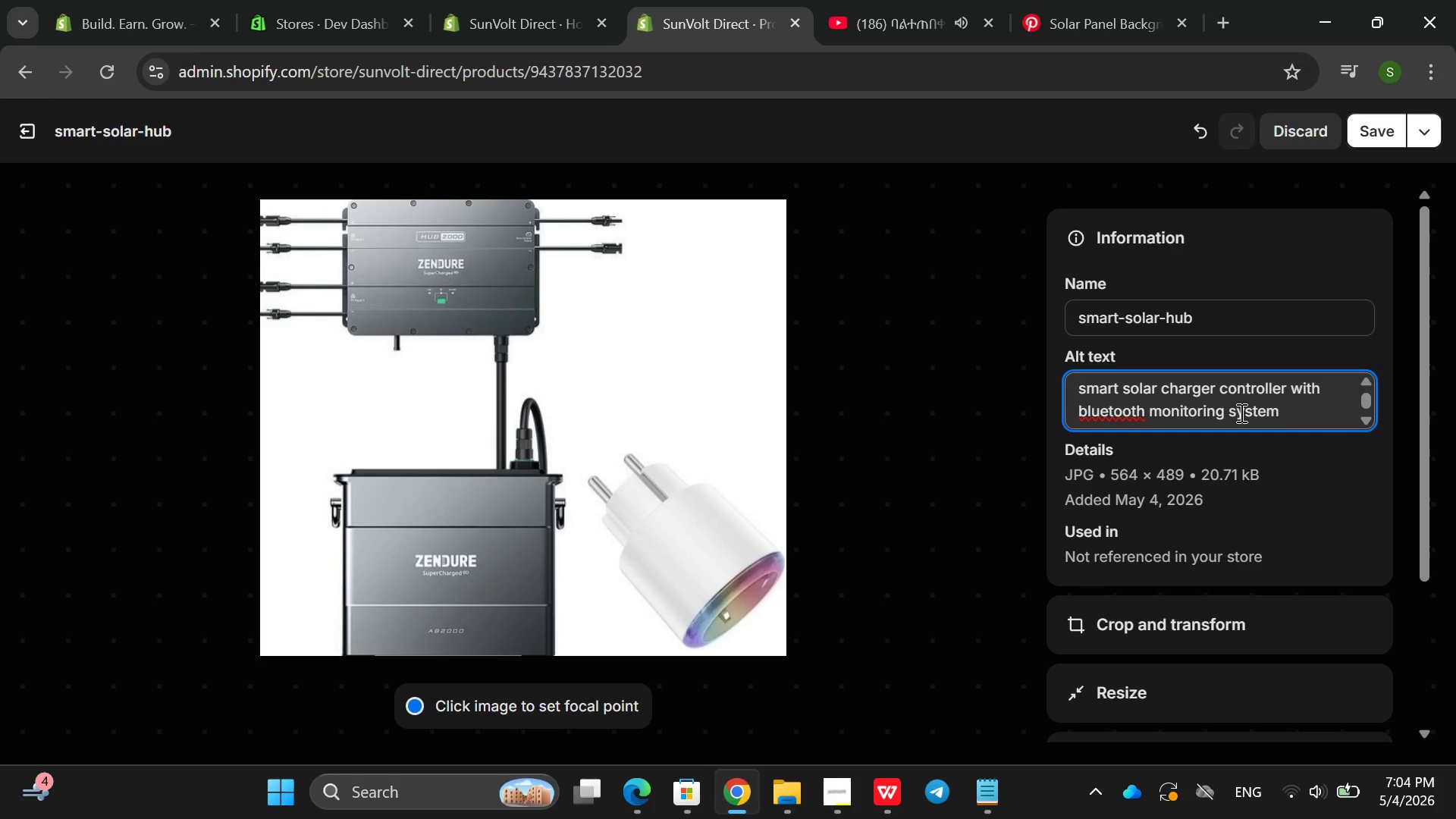 
hold_key(key=ArrowRight, duration=0.84)
 